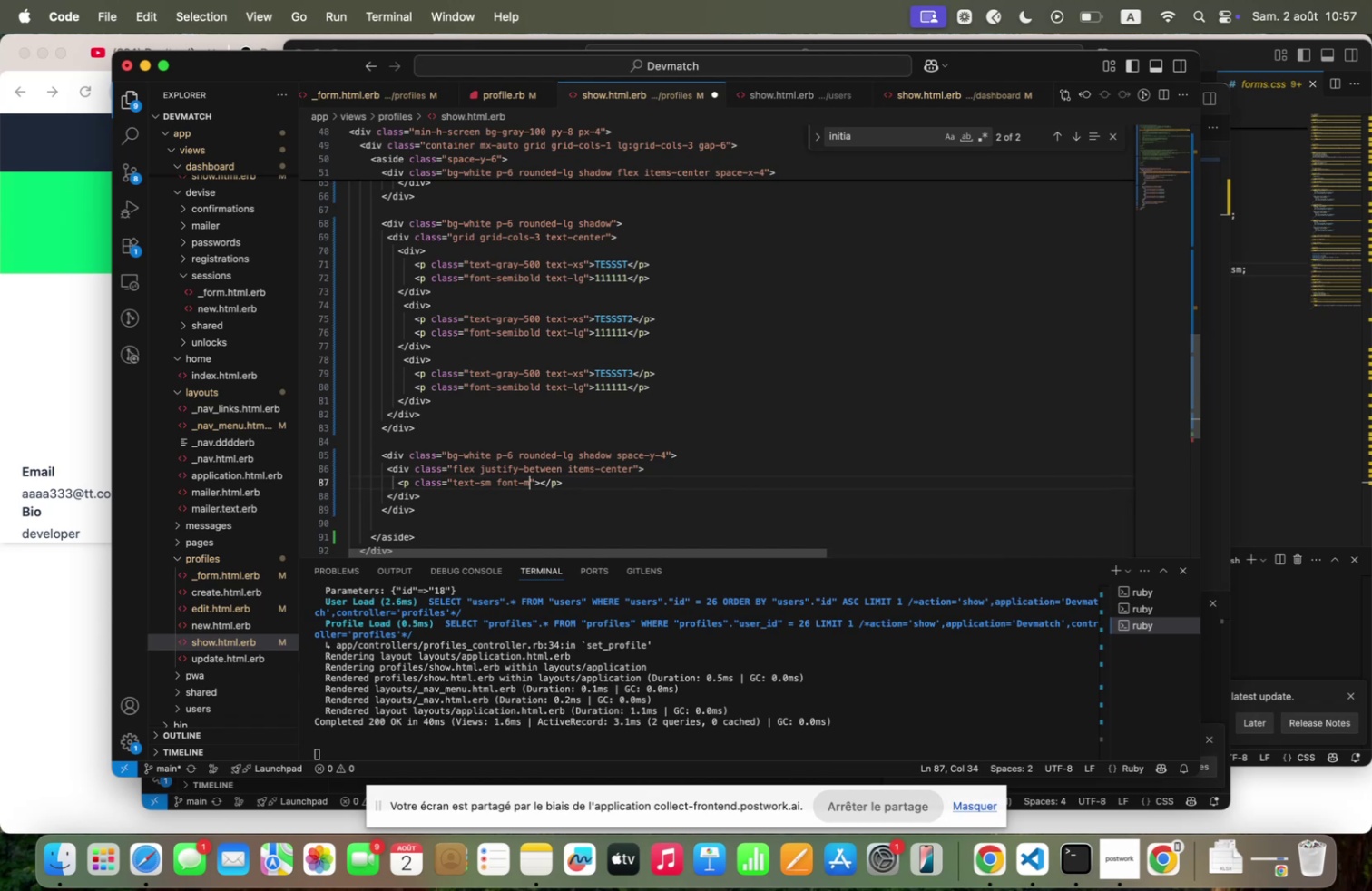 
wait(7.05)
 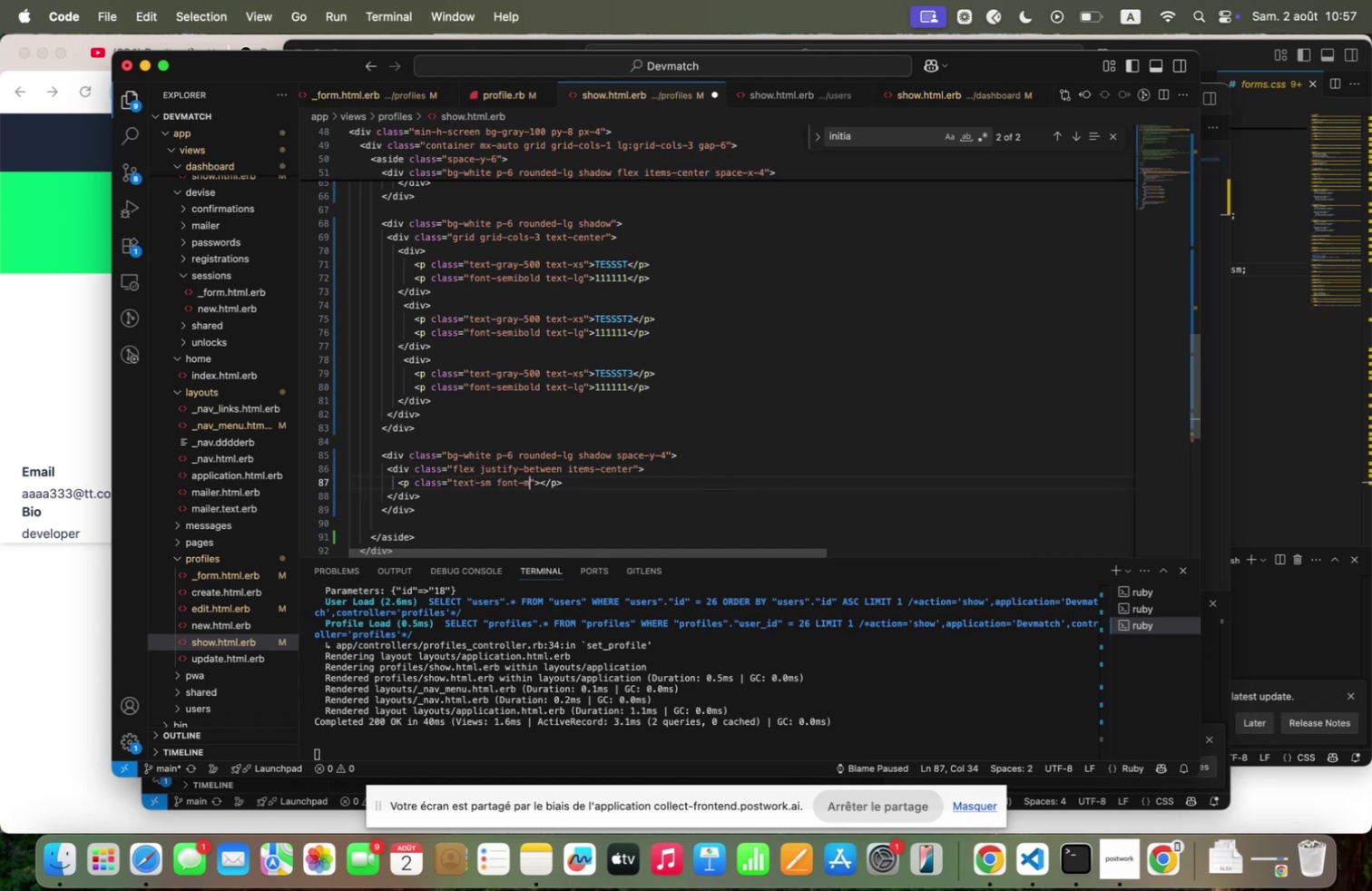 
type(ediu;)
 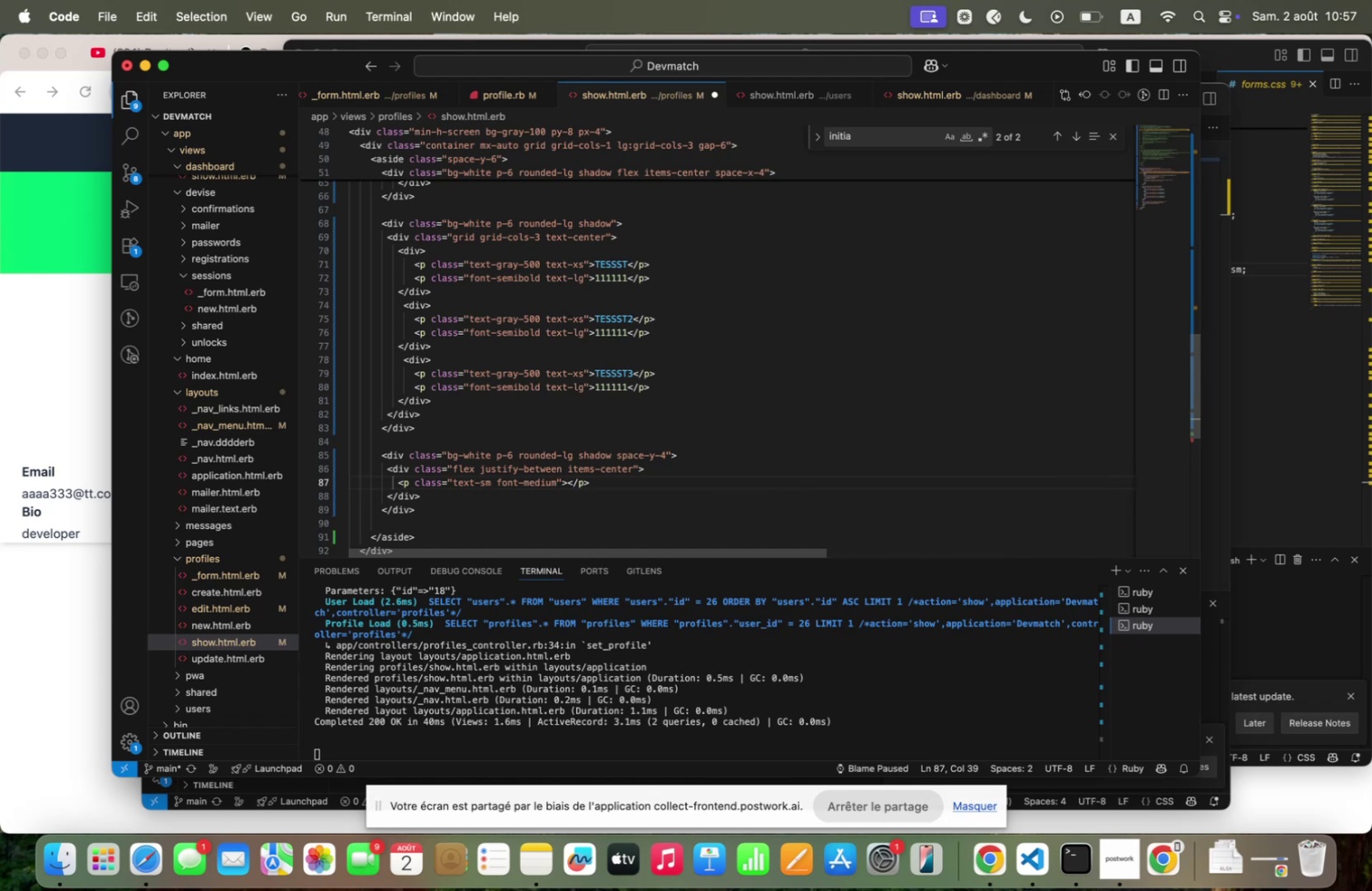 
key(ArrowRight)
 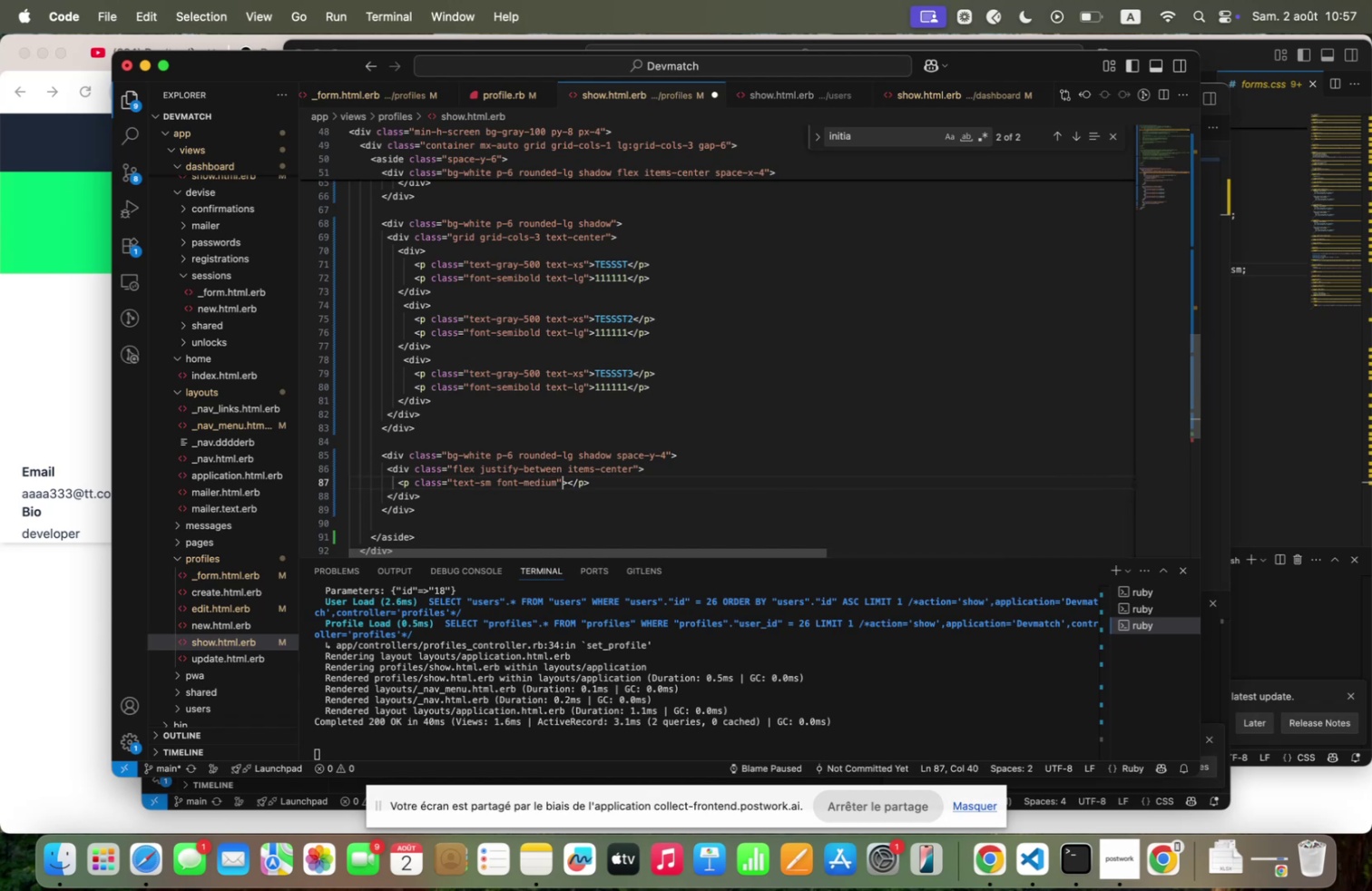 
key(ArrowRight)
 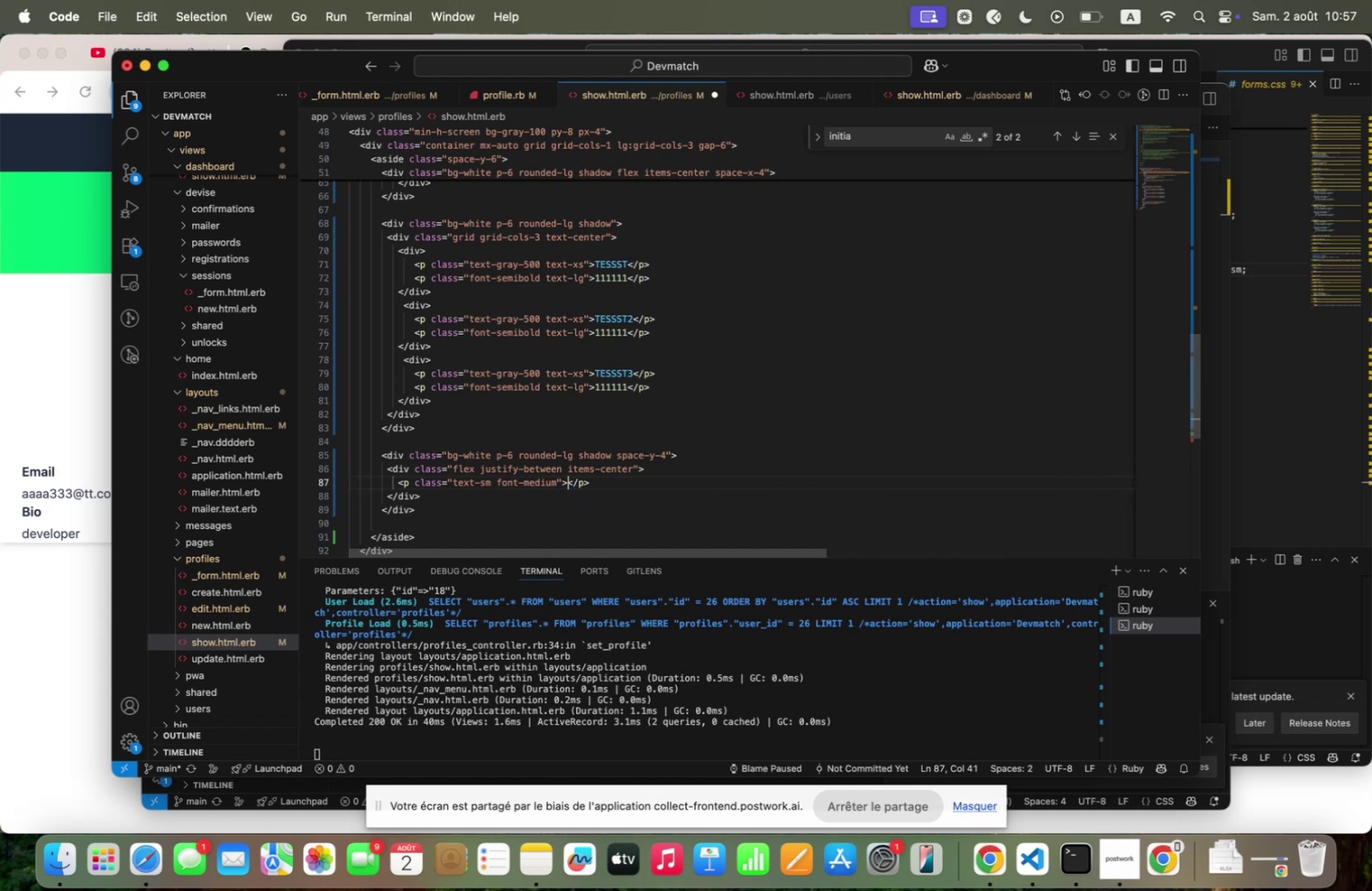 
type( Proh)
key(Backspace)
key(Backspace)
key(Backspace)
key(Backspace)
type(:Er;be)
key(Backspace)
key(Backspace)
key(Backspace)
key(Backspace)
key(Backspace)
type(e;bership)
 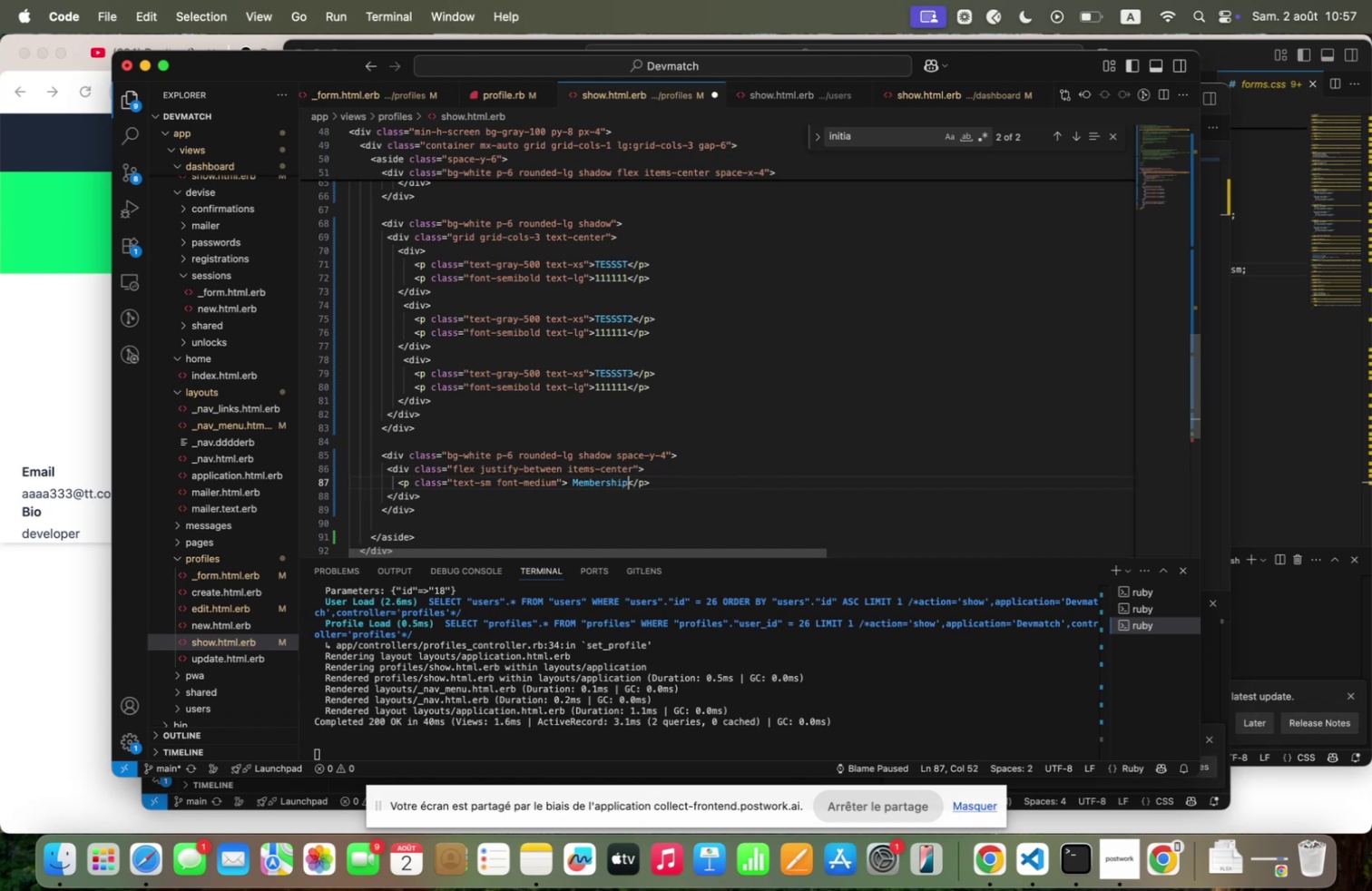 
key(Meta+S)
 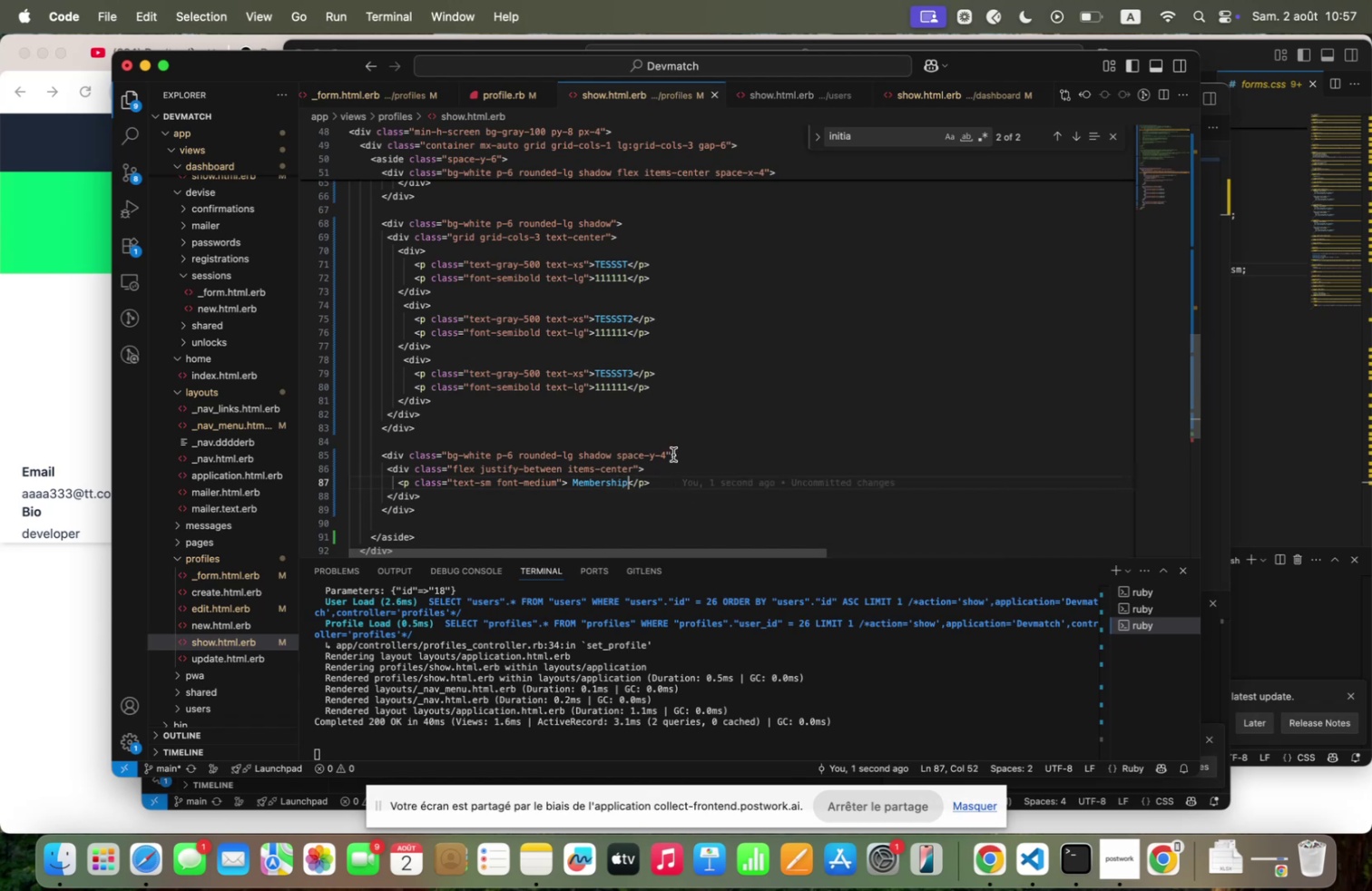 
left_click([659, 480])
 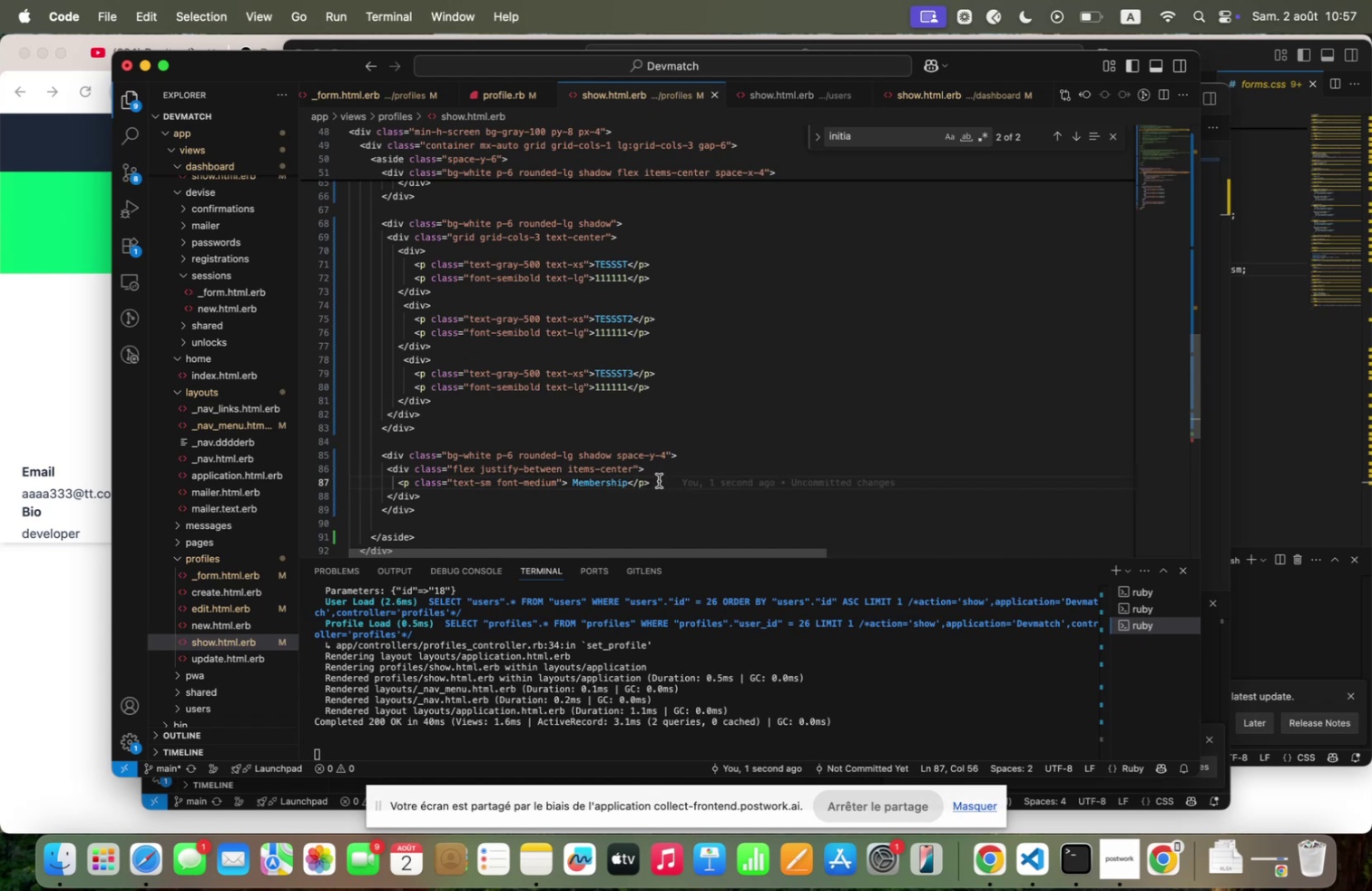 
key(Enter)
 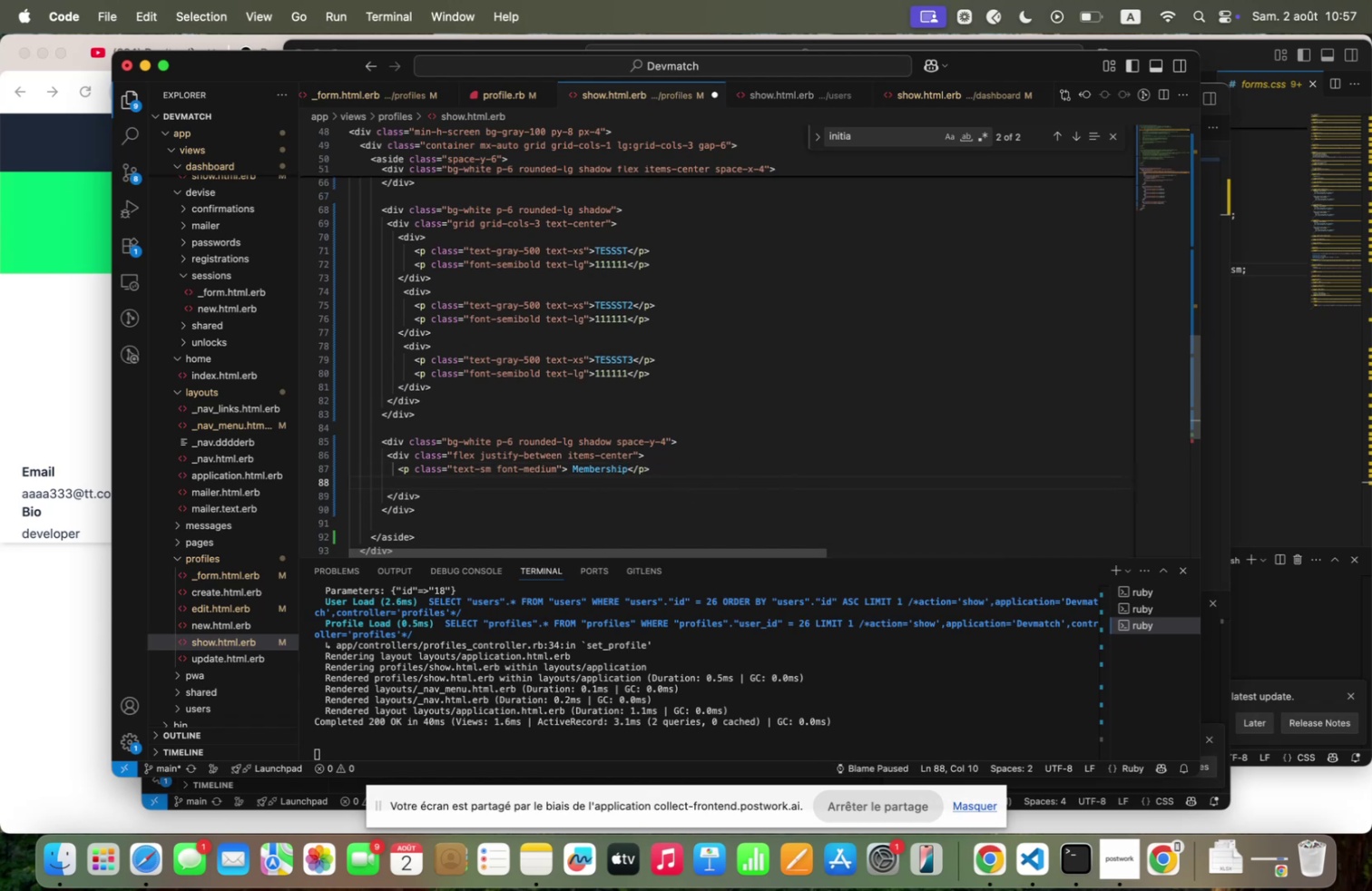 
type(`spqn clqss/3text=lg~`>spqn~)
 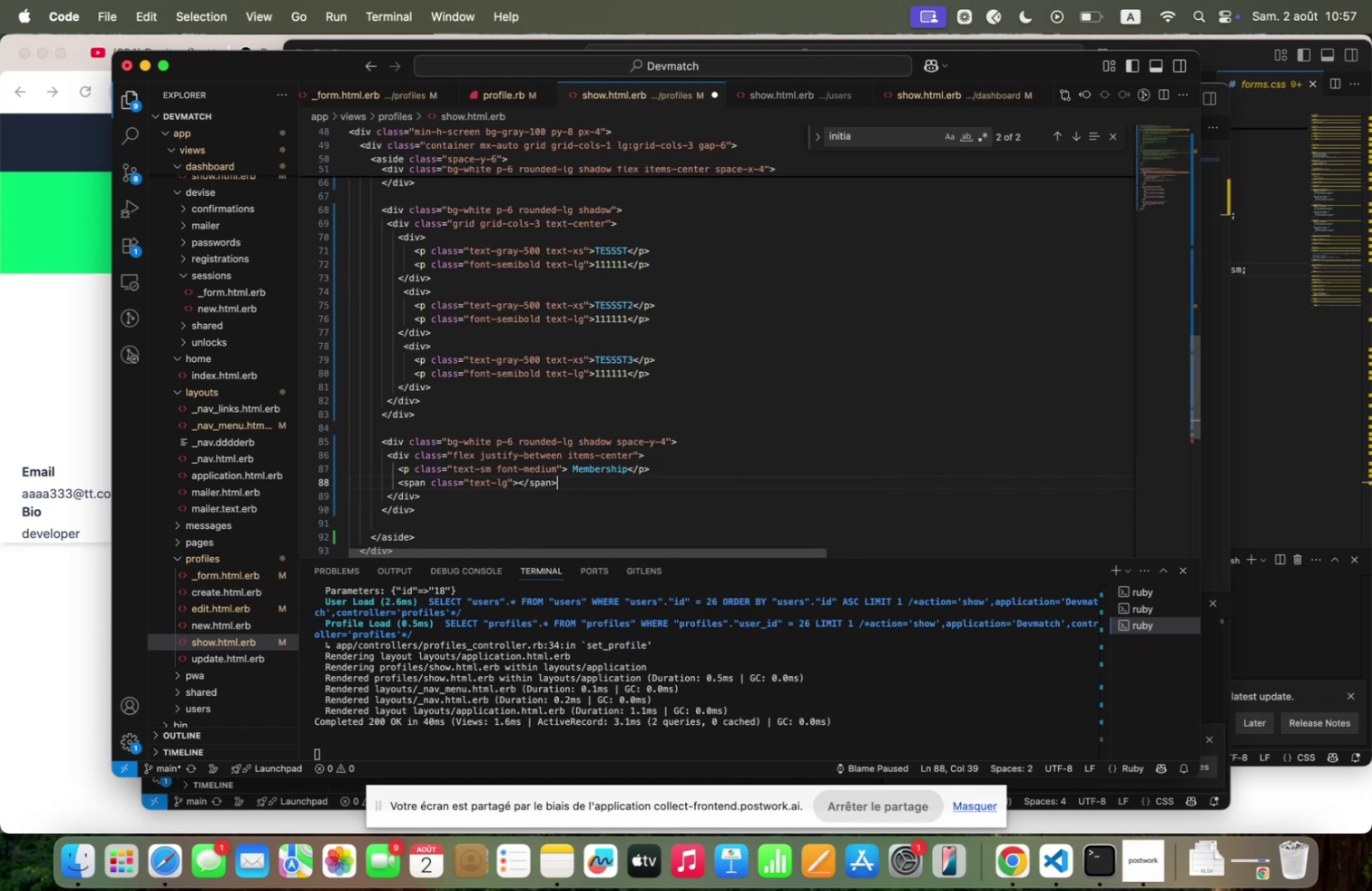 
hold_key(key=ArrowRight, duration=0.33)
 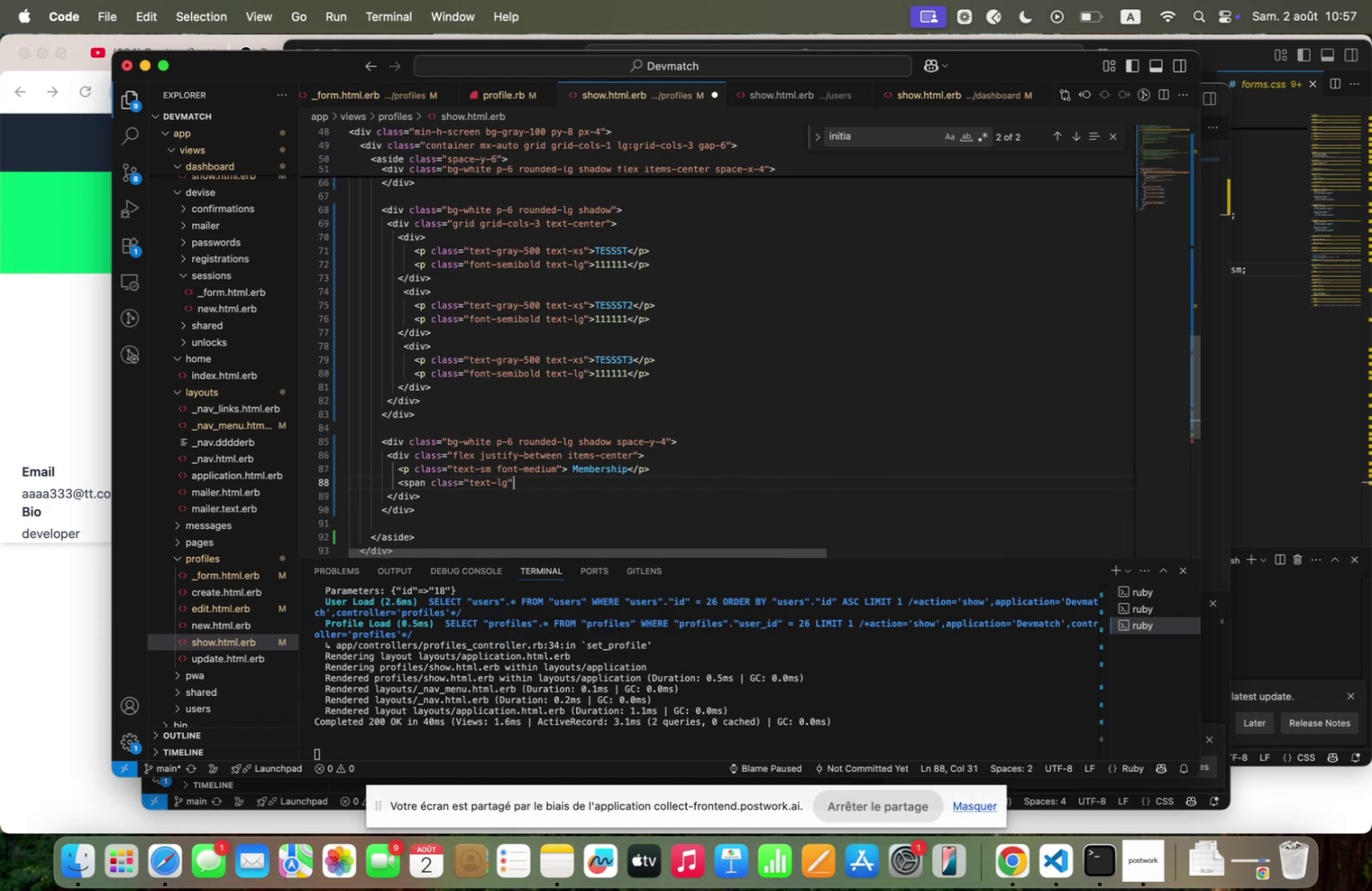 
key(ArrowLeft)
 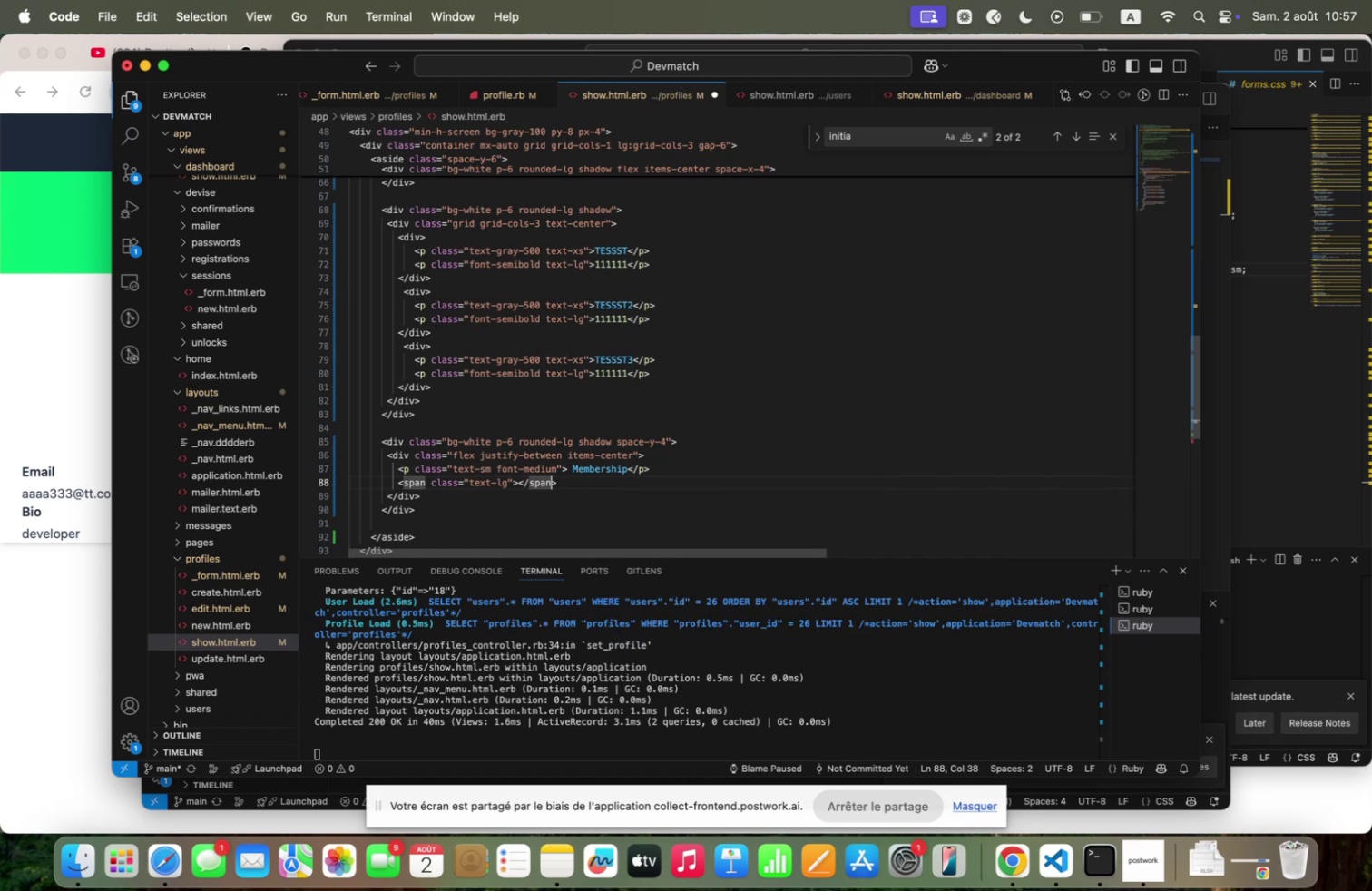 
key(ArrowLeft)
 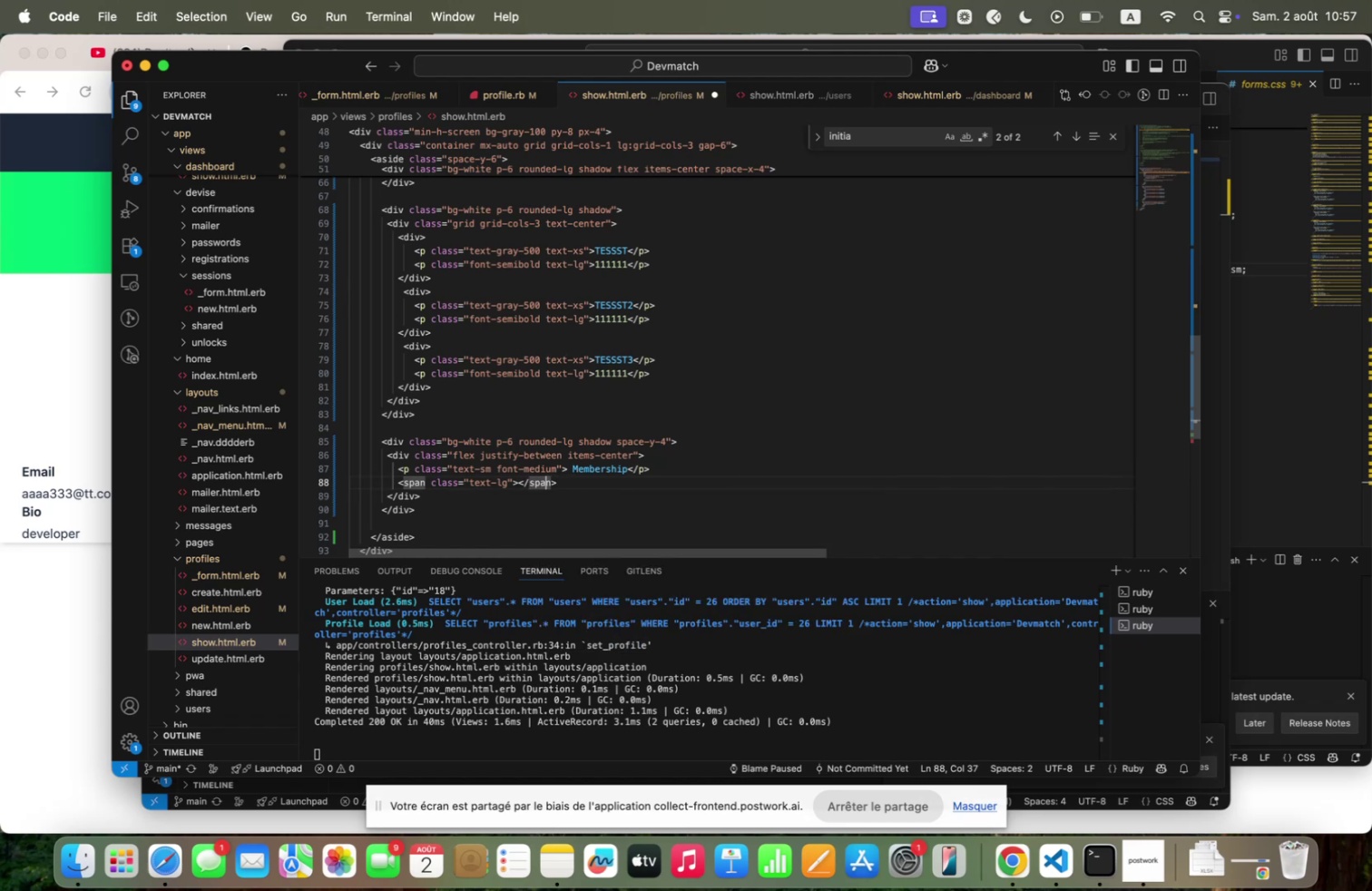 
key(ArrowLeft)
 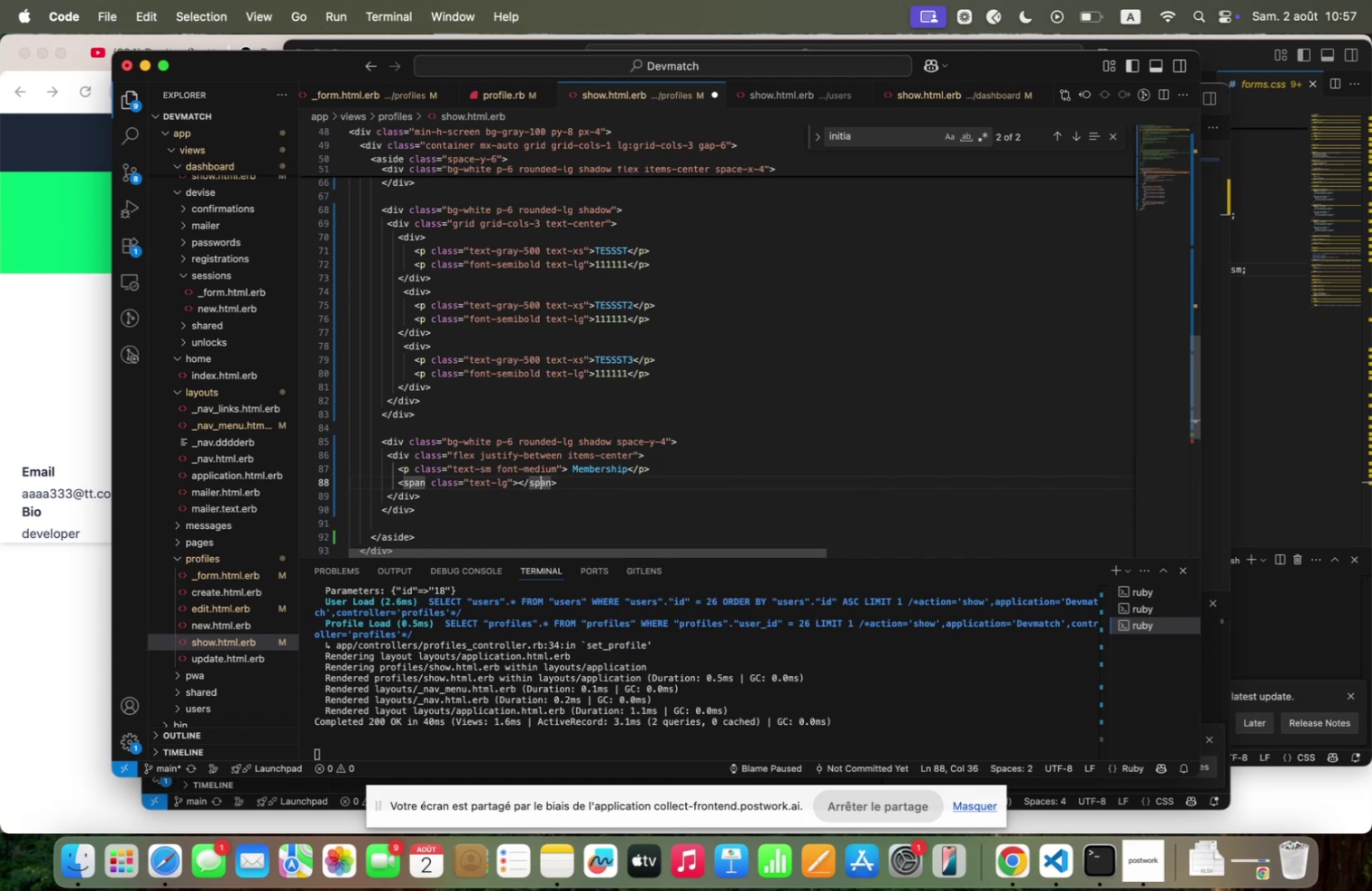 
key(ArrowLeft)
 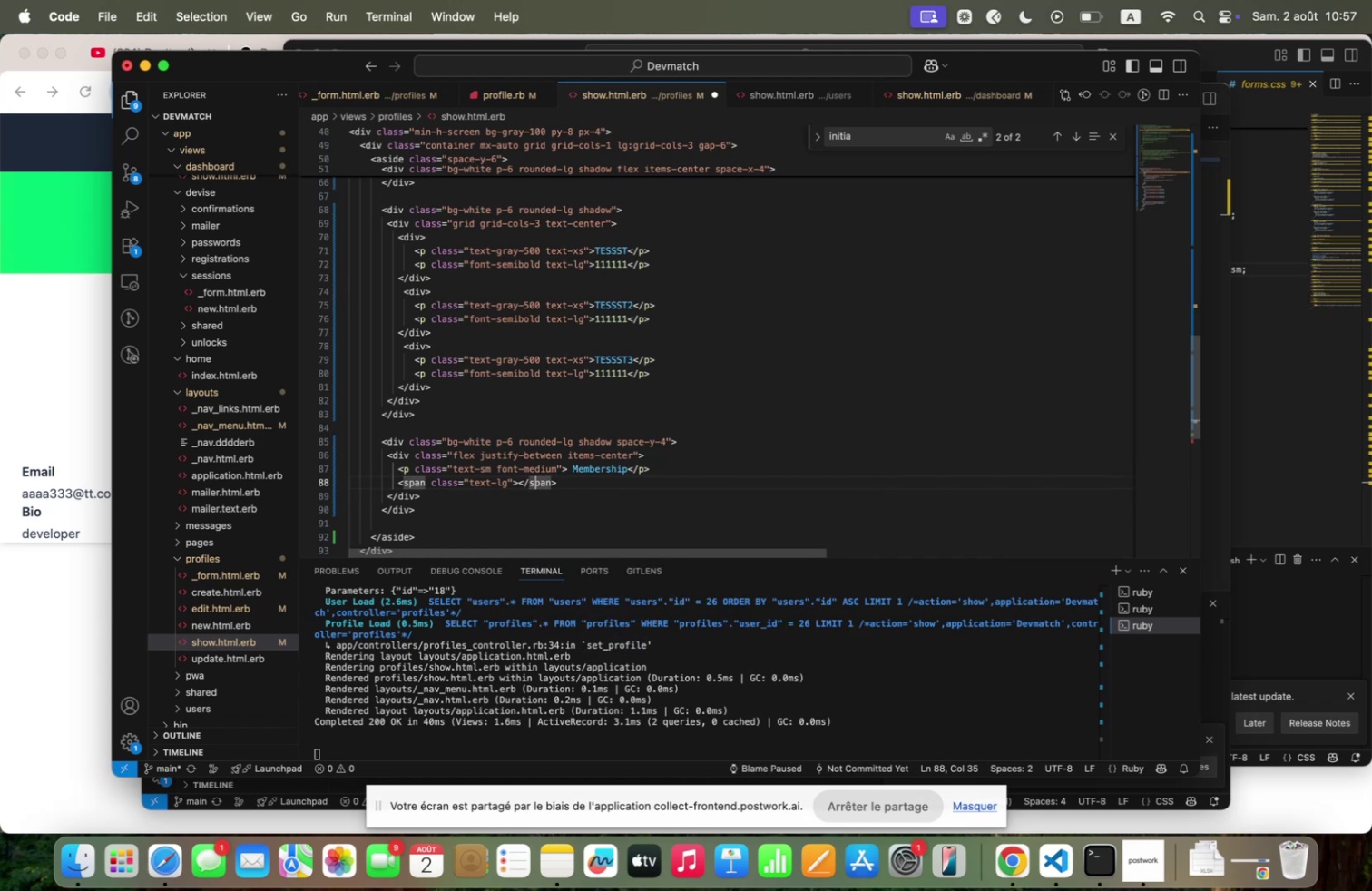 
key(ArrowLeft)
 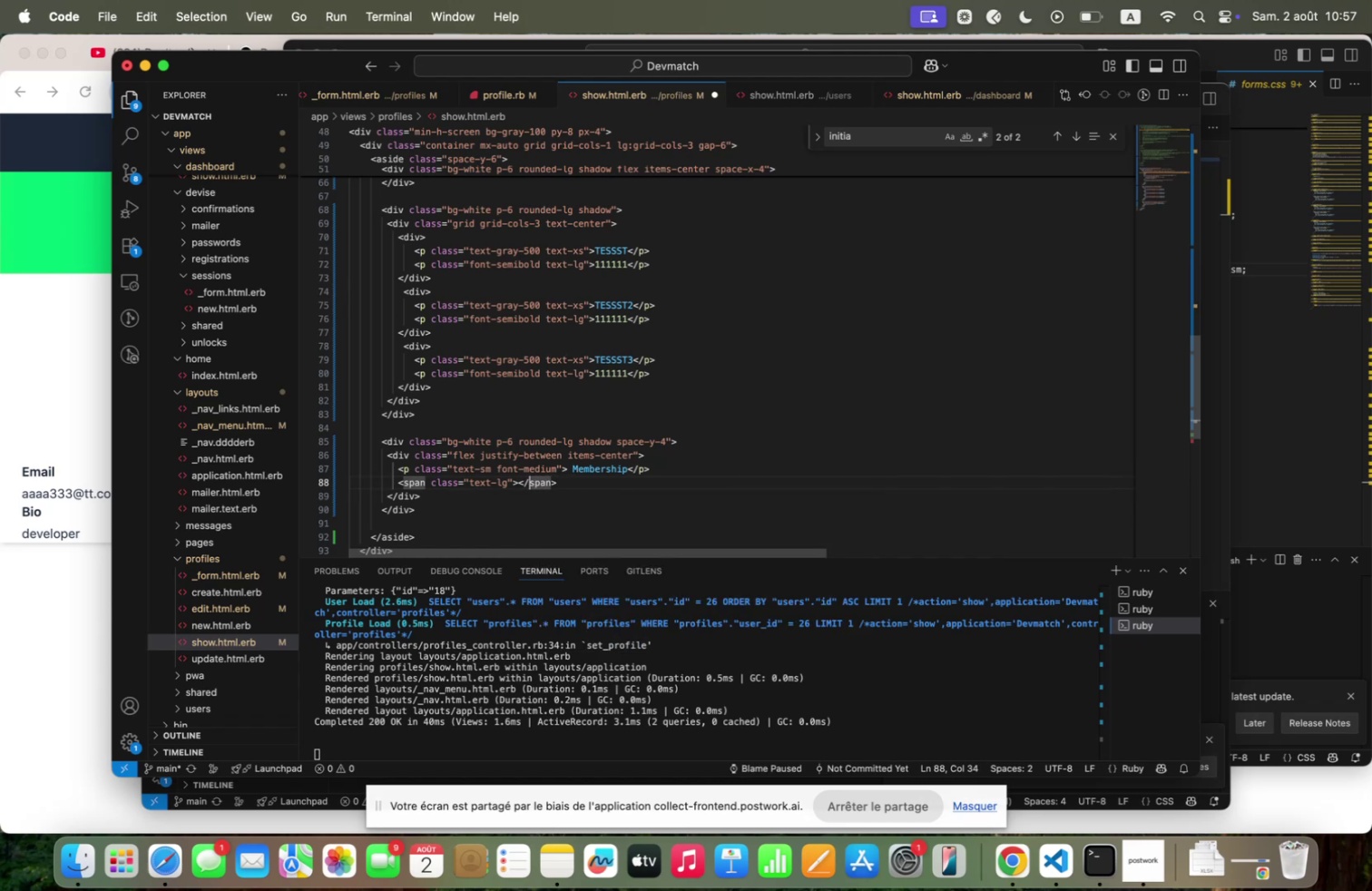 
key(ArrowLeft)
 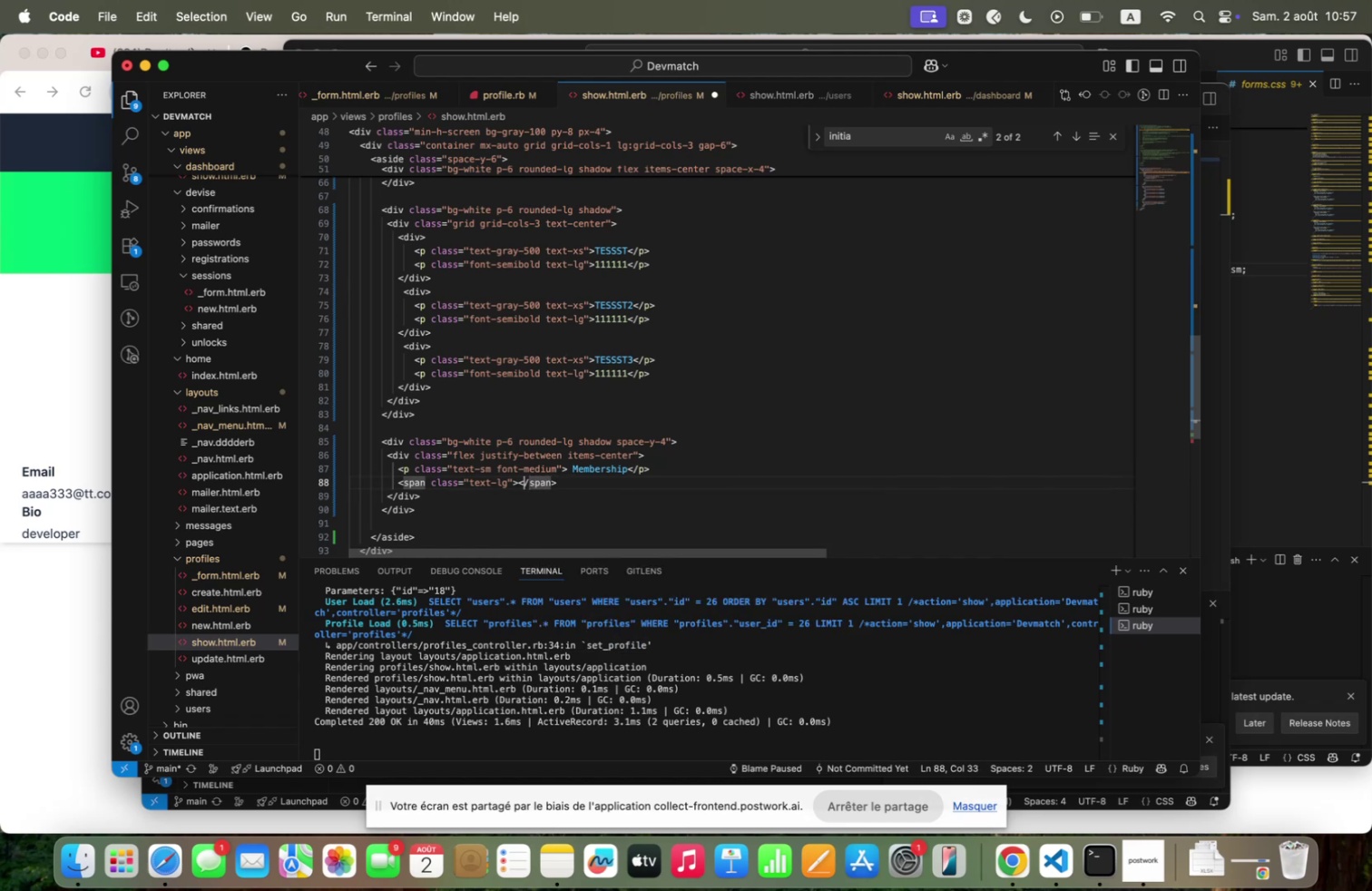 
key(ArrowLeft)
 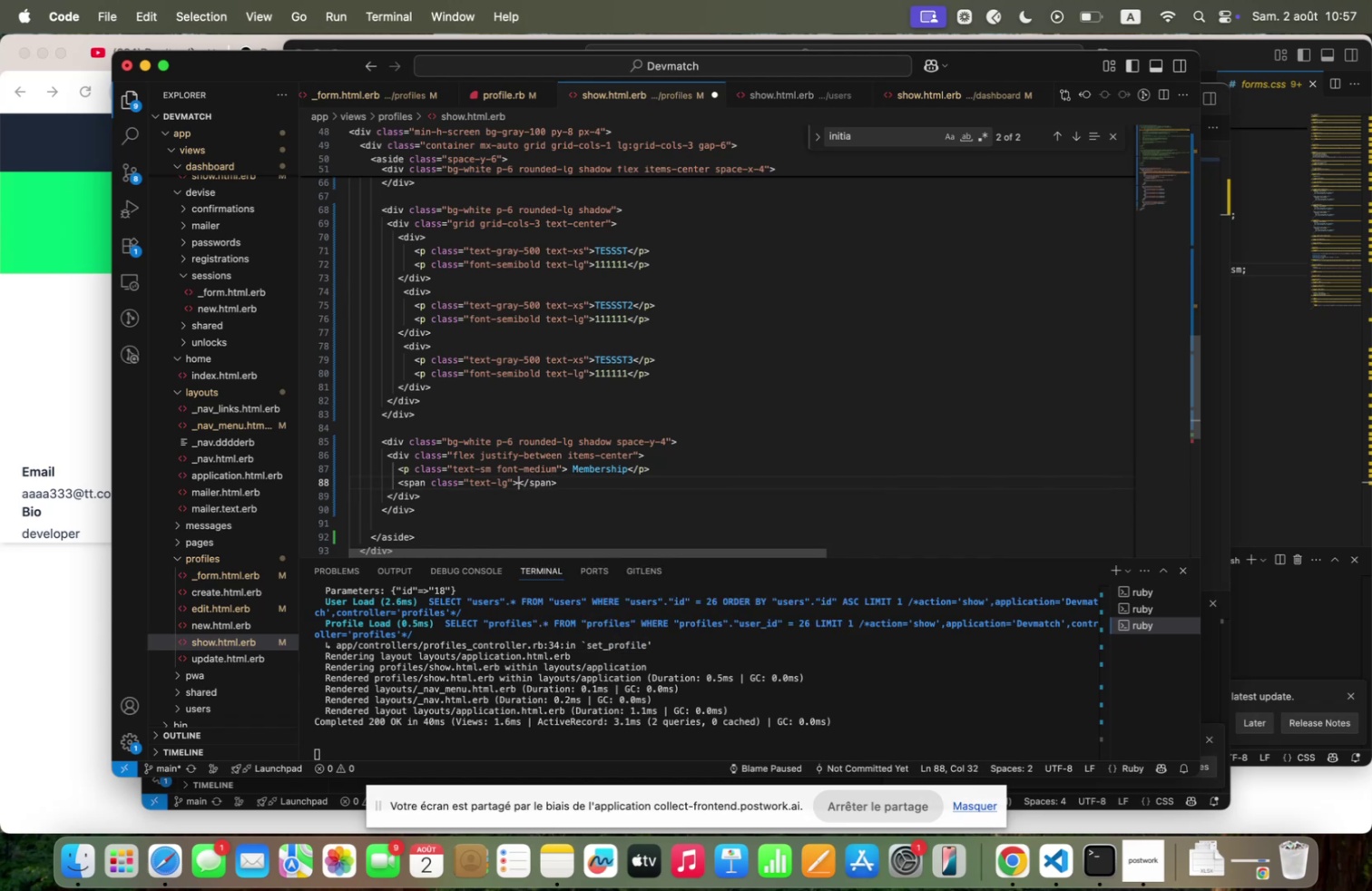 
key(Backquote)
 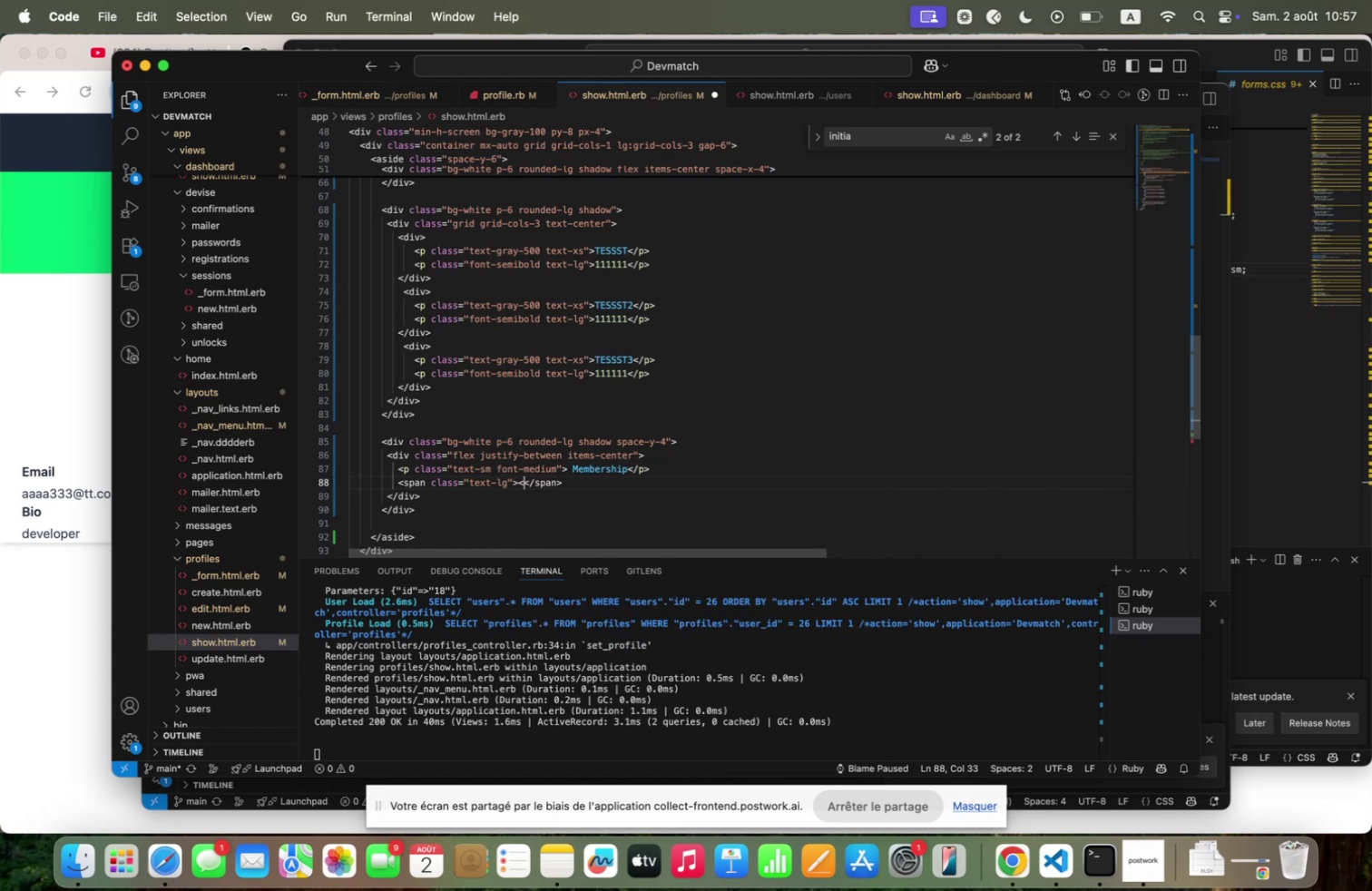 
key(Shift+Quote)
 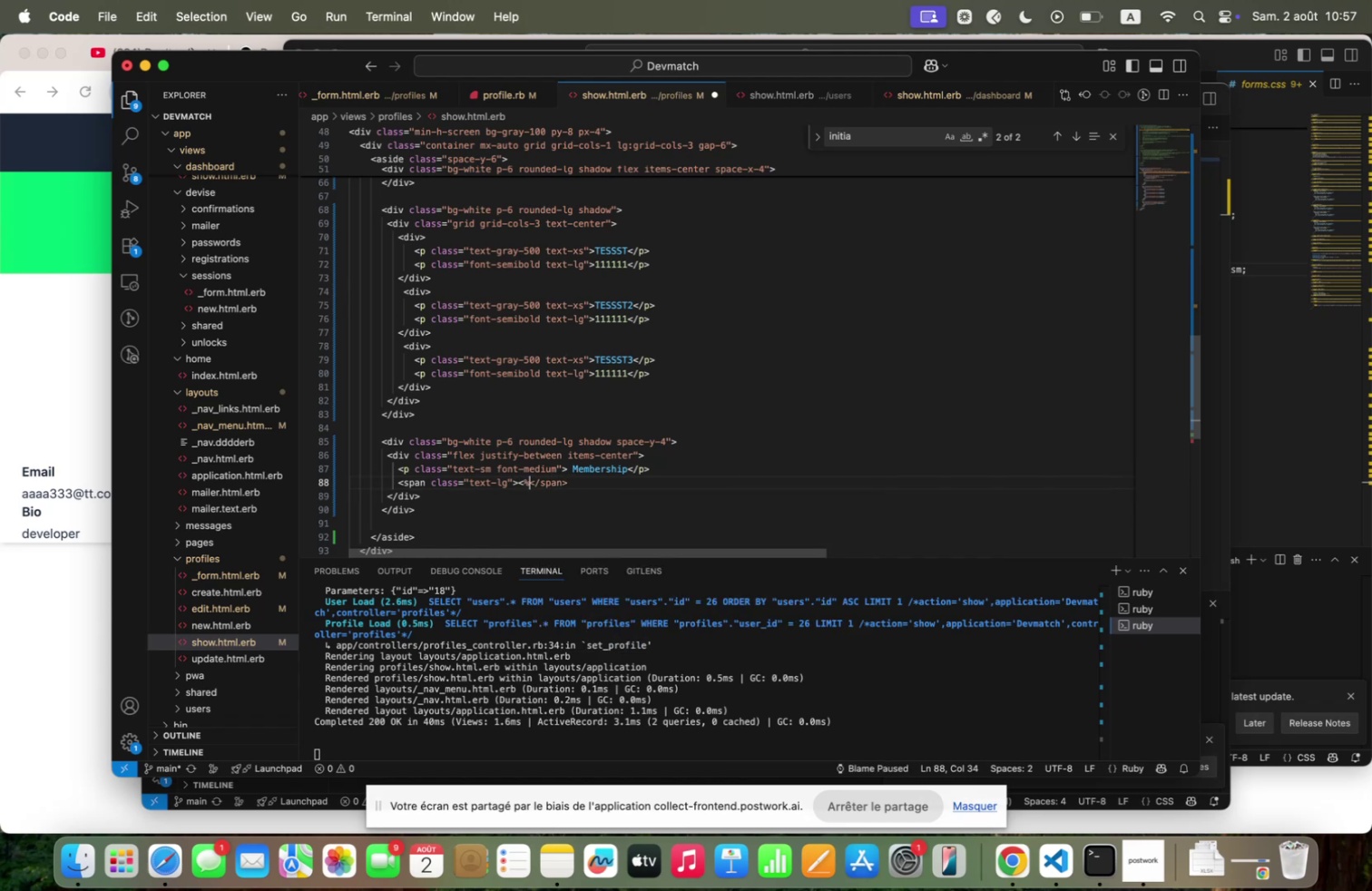 
key(Slash)
 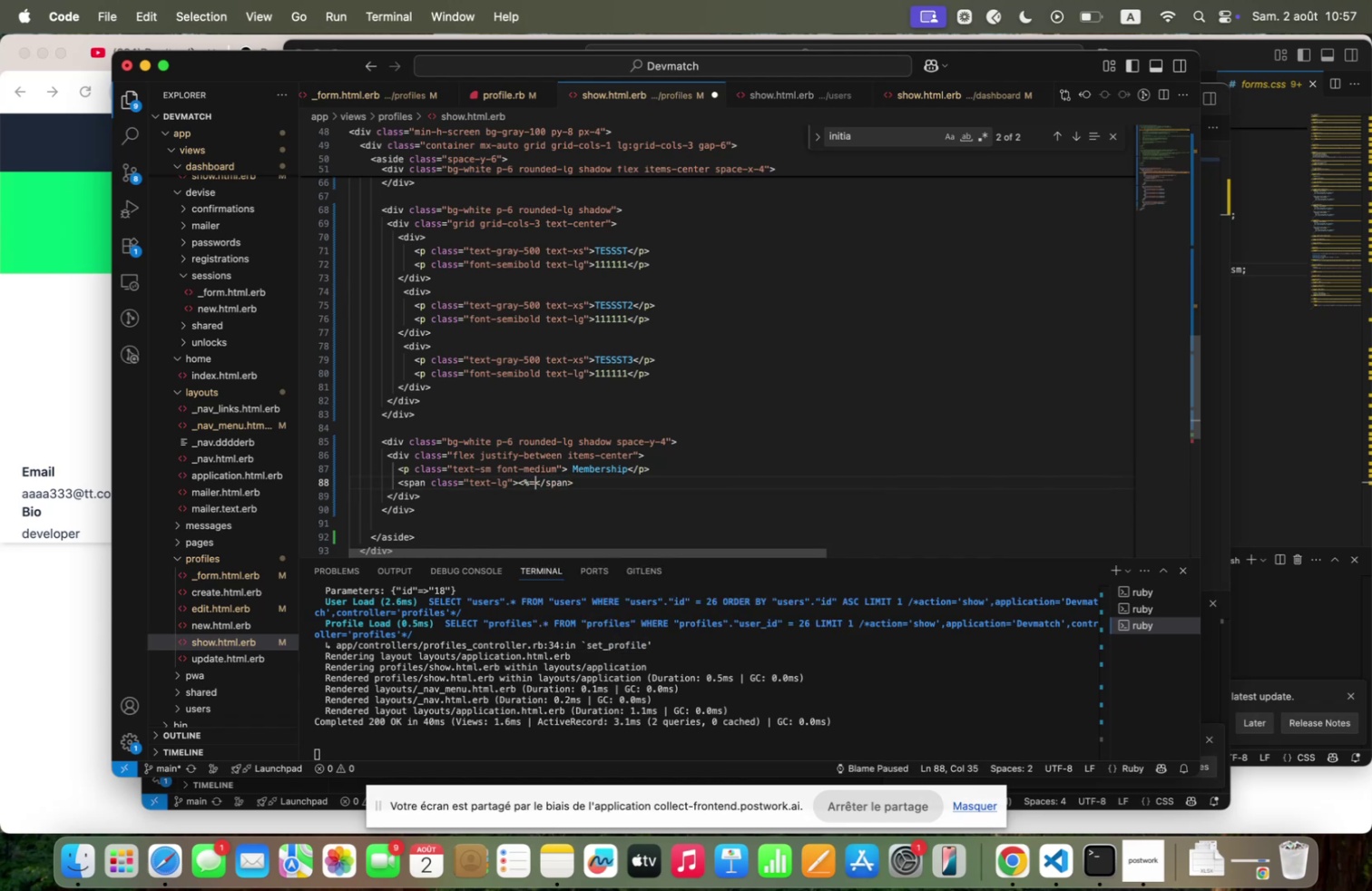 
key(Space)
 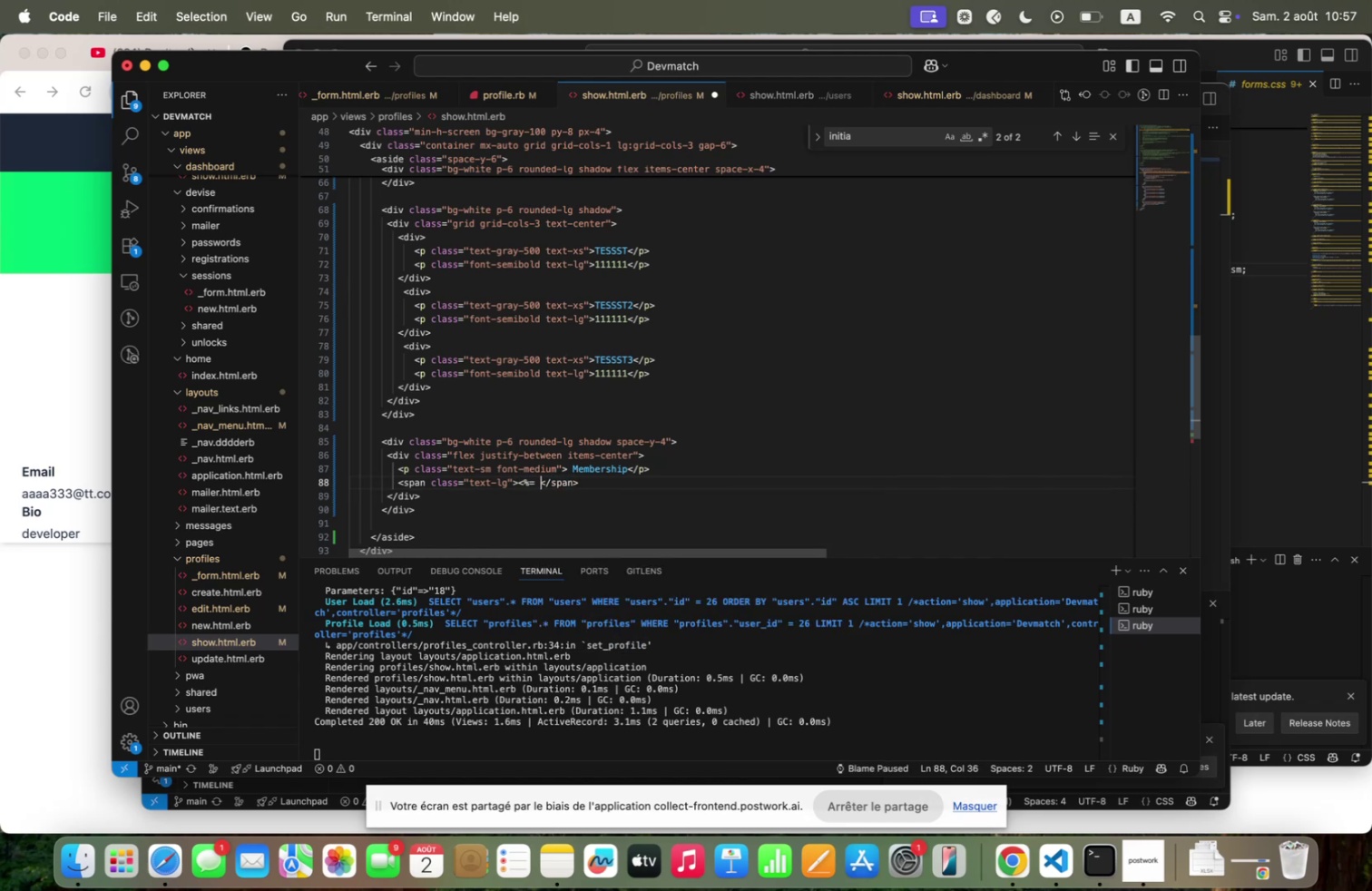 
key(Shift+Quote)
 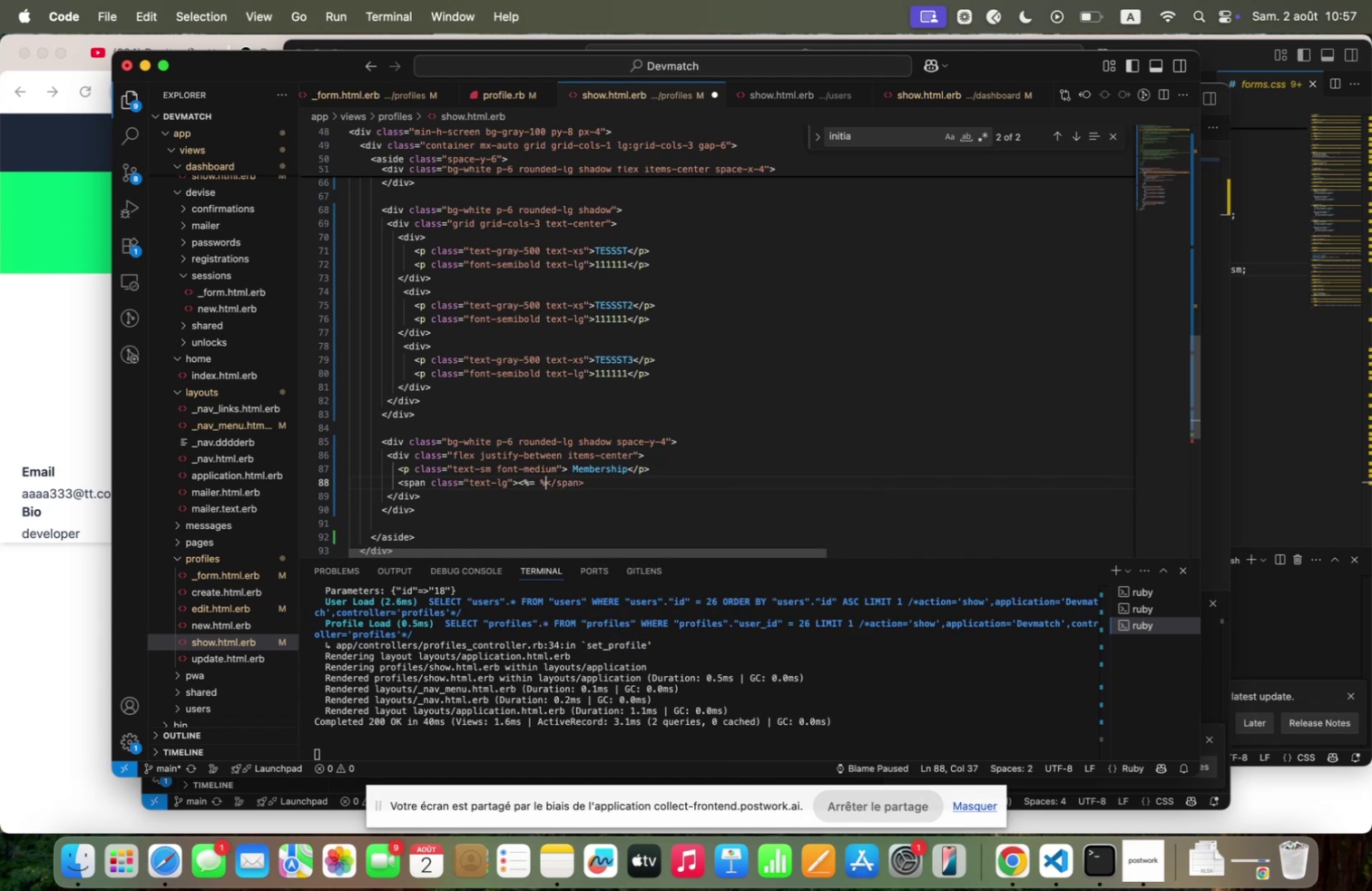 
key(Shift+ShiftLeft)
 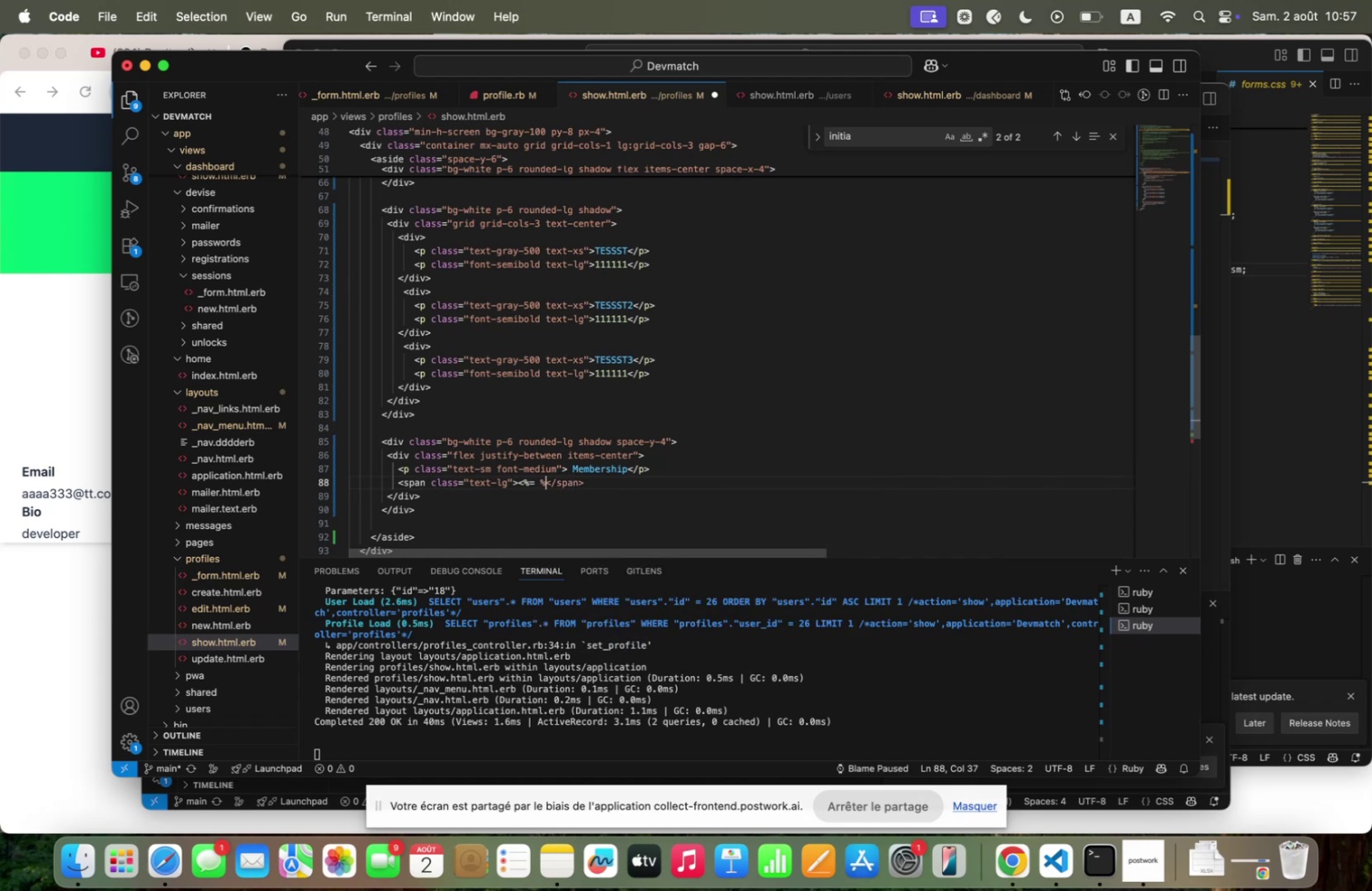 
key(Shift+Backquote)
 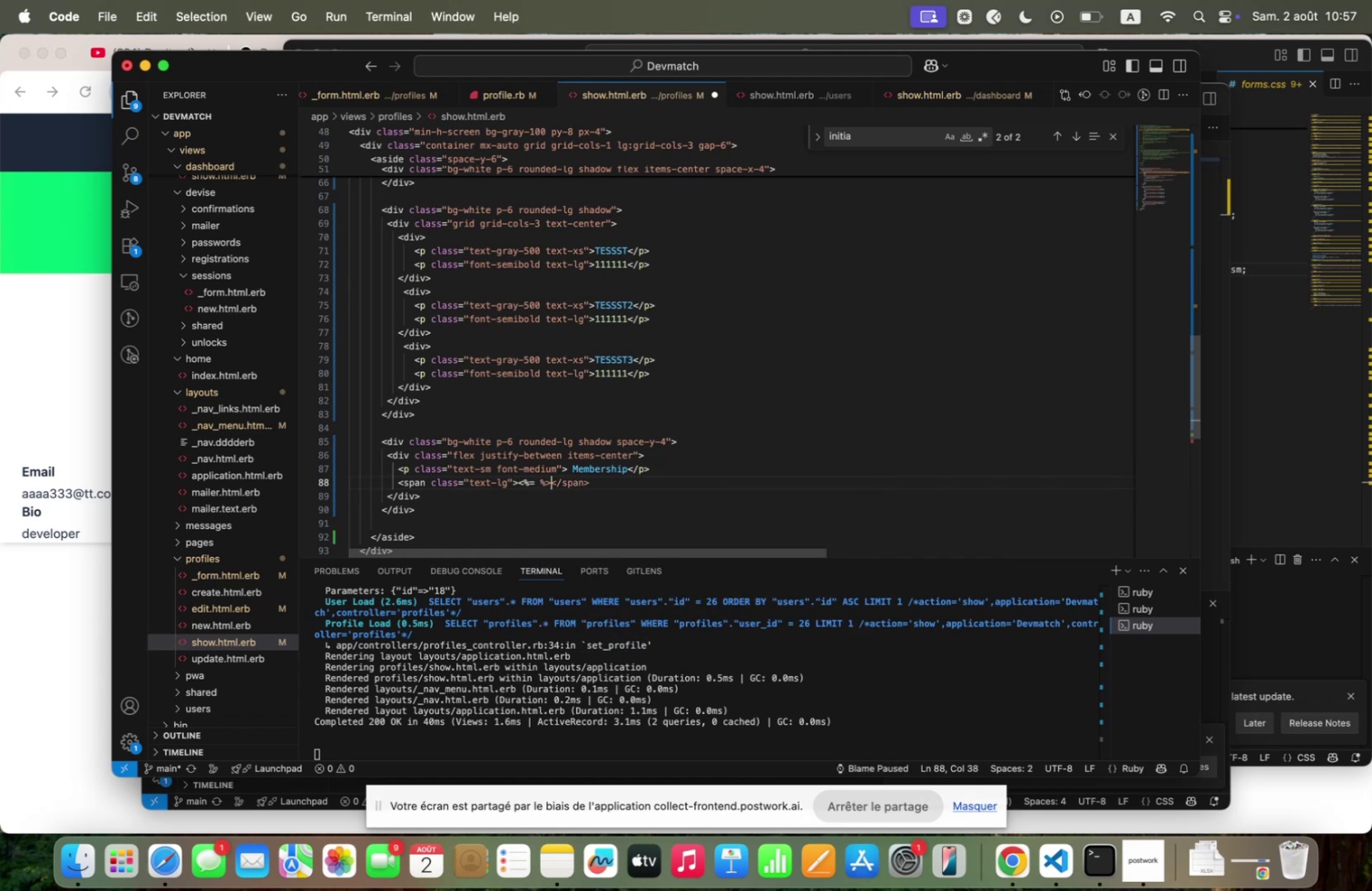 
key(ArrowLeft)
 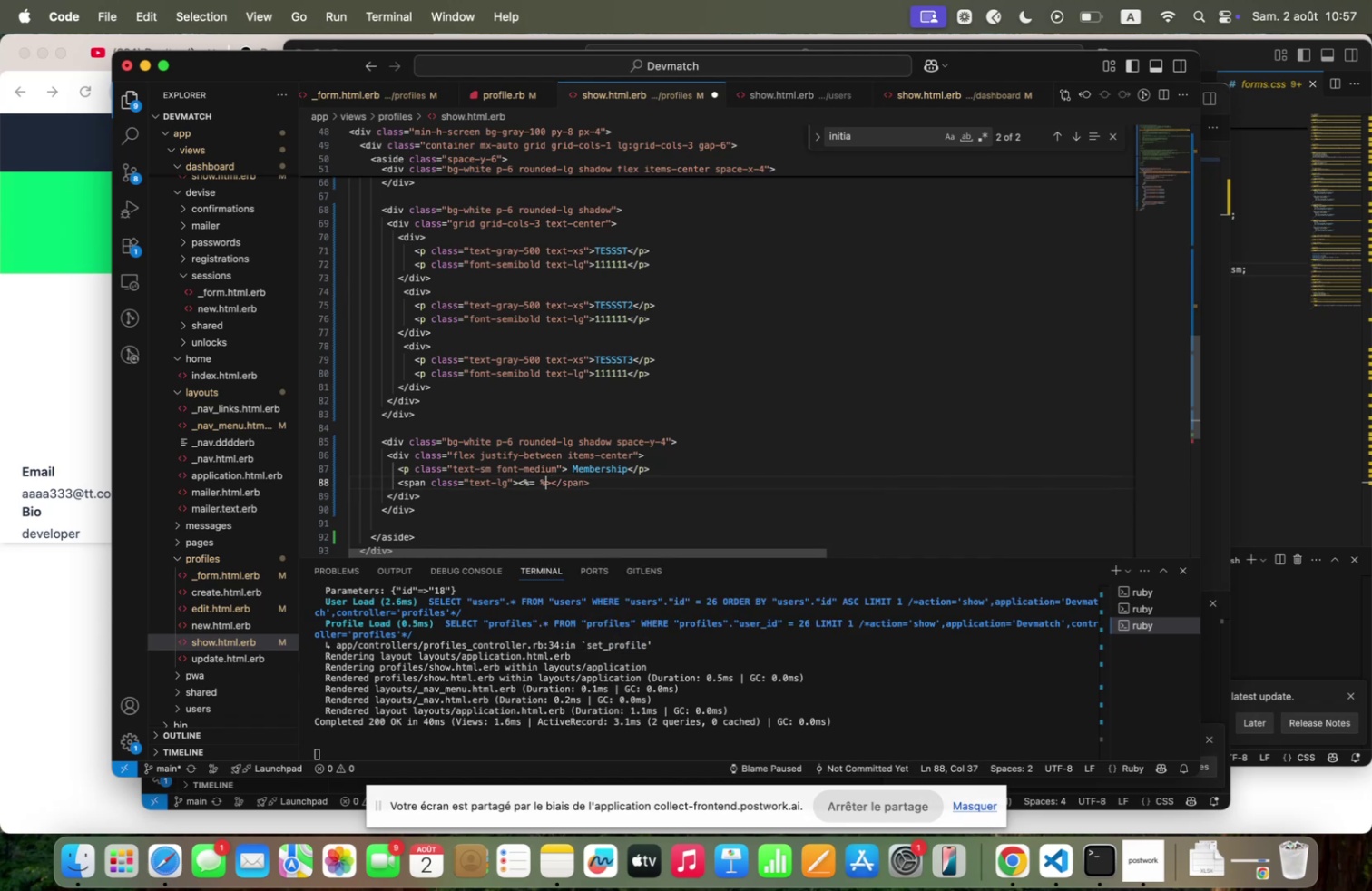 
key(ArrowLeft)
 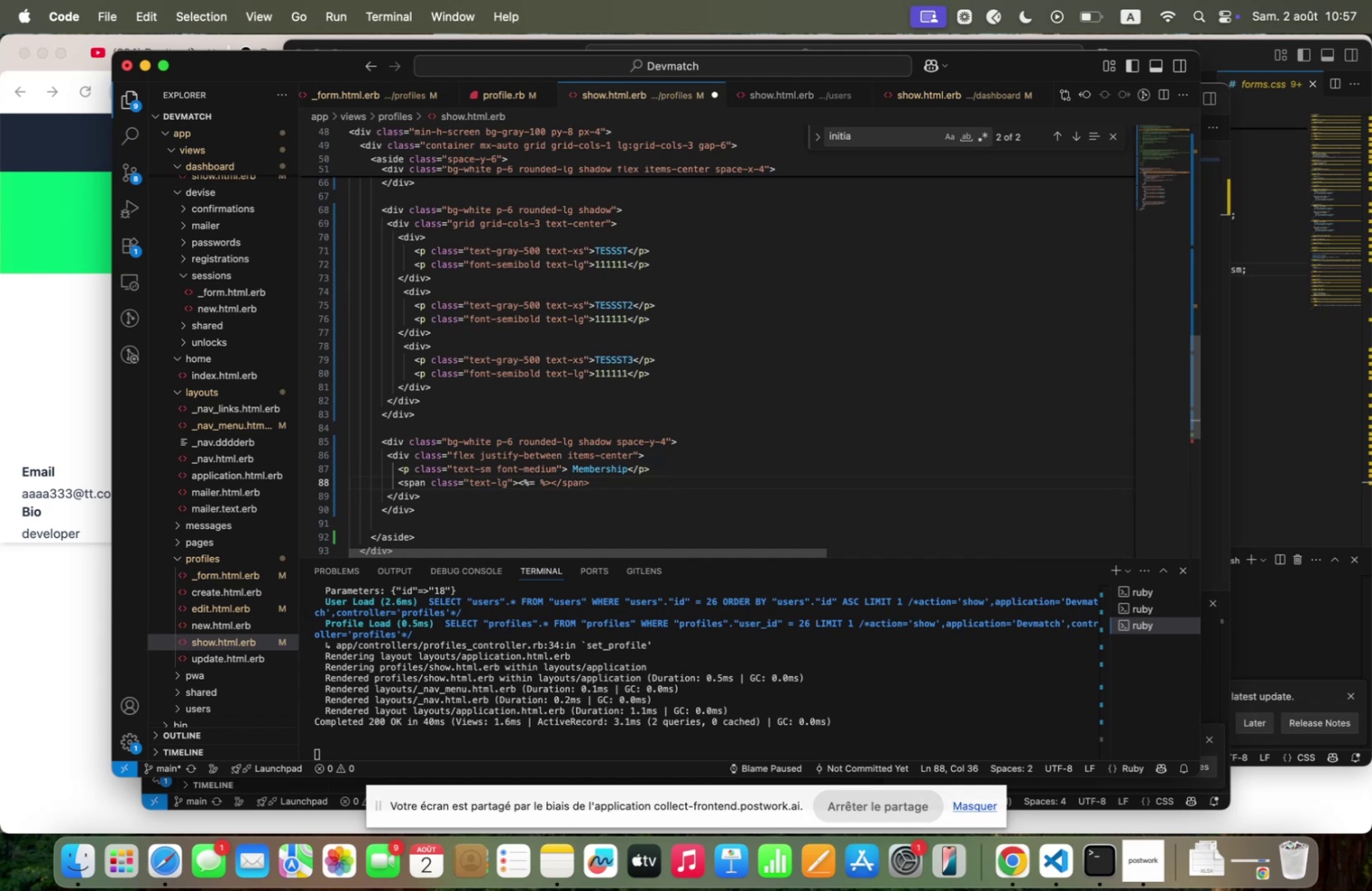 
wait(5.07)
 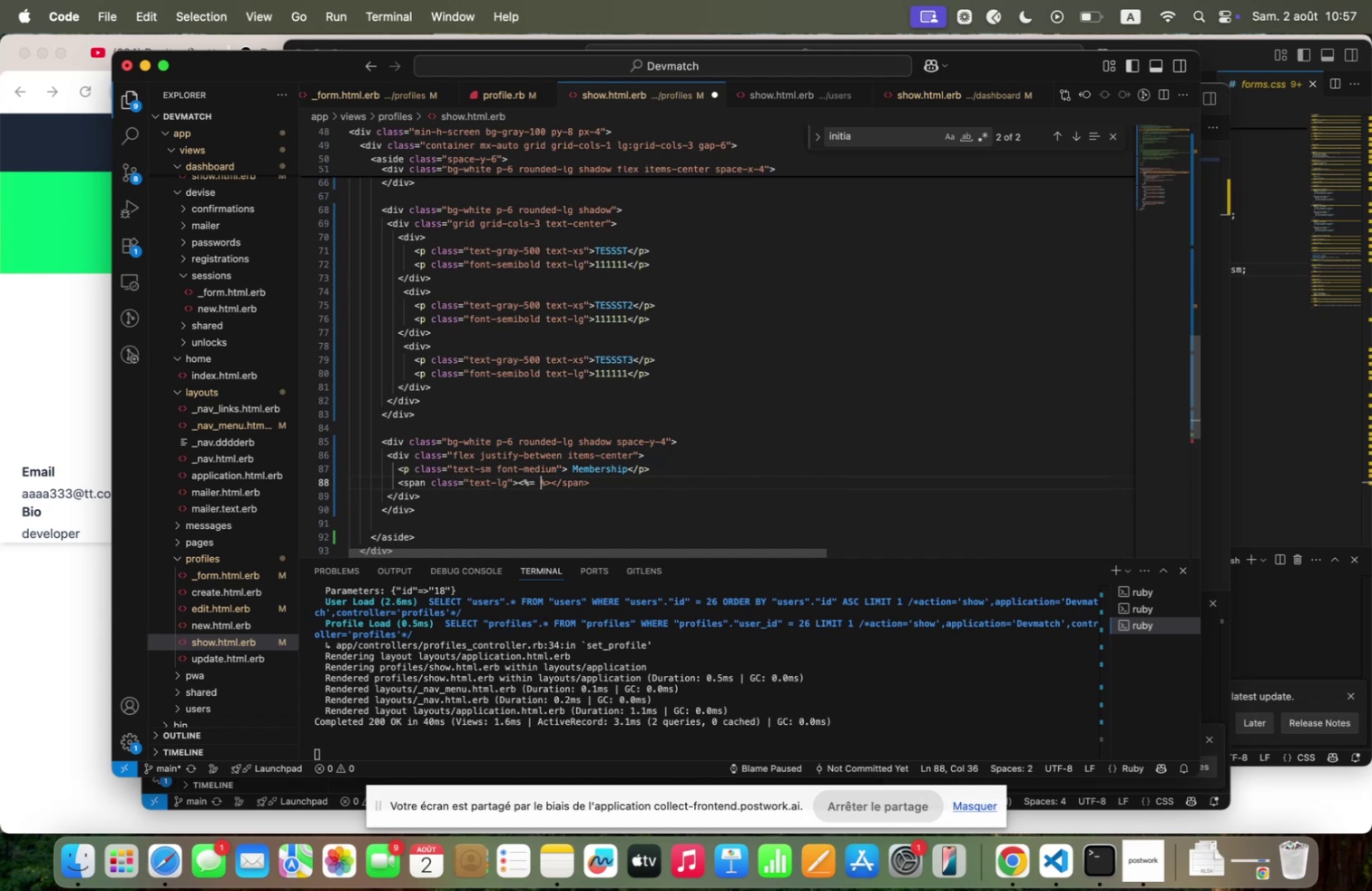 
type(3)
key(Backspace)
type(33)
 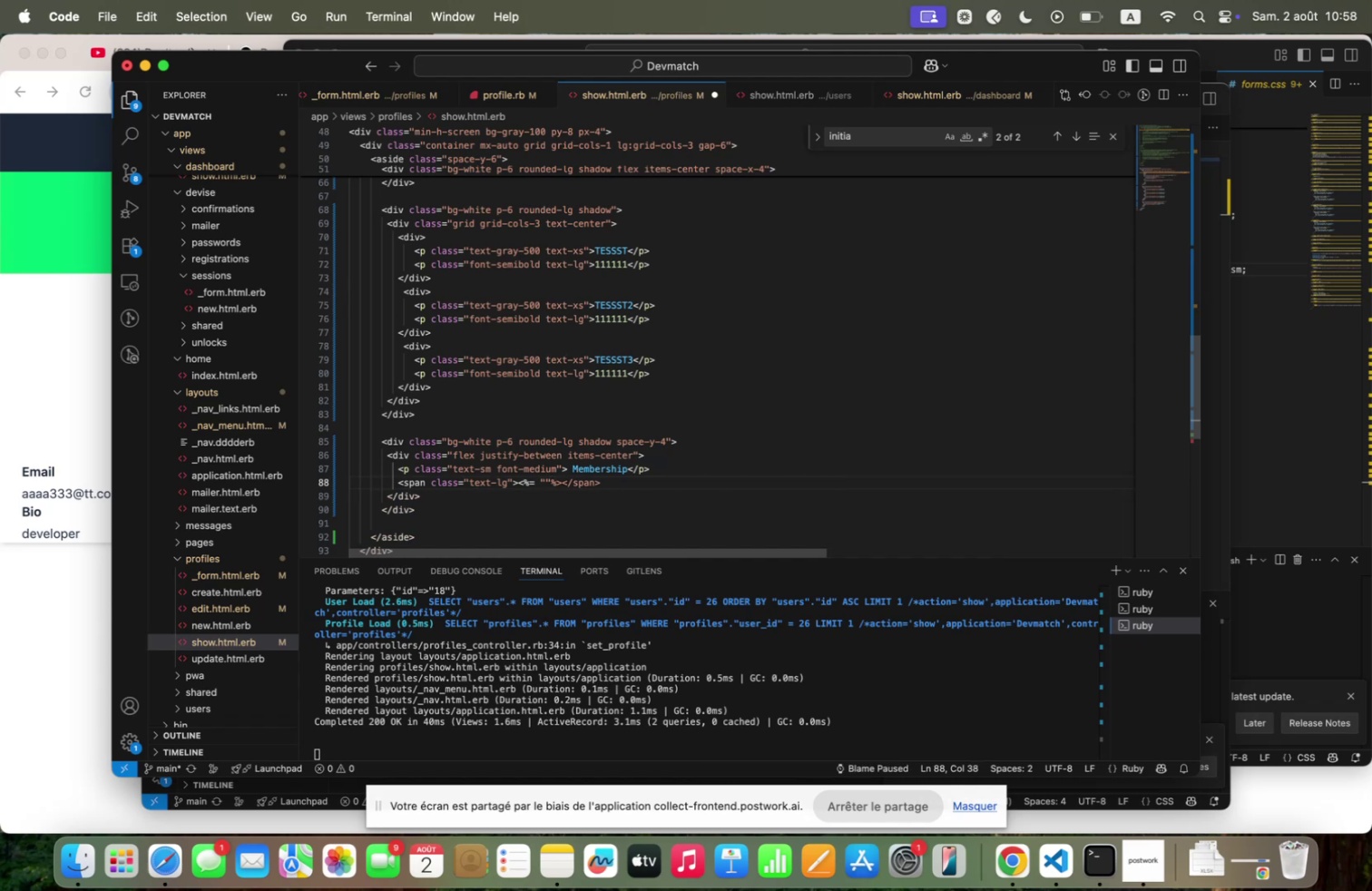 
key(ArrowLeft)
 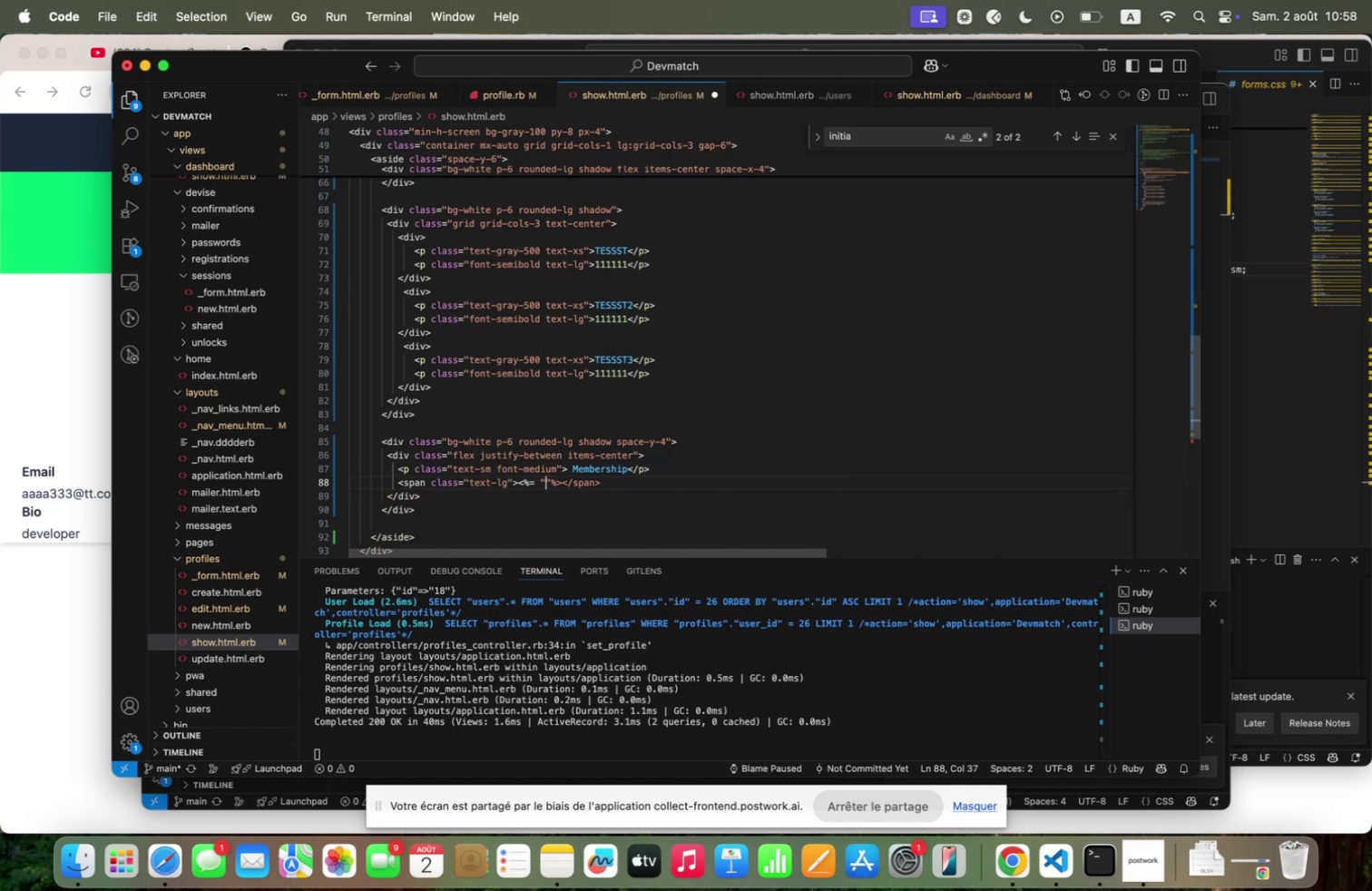 
type(!@###)
 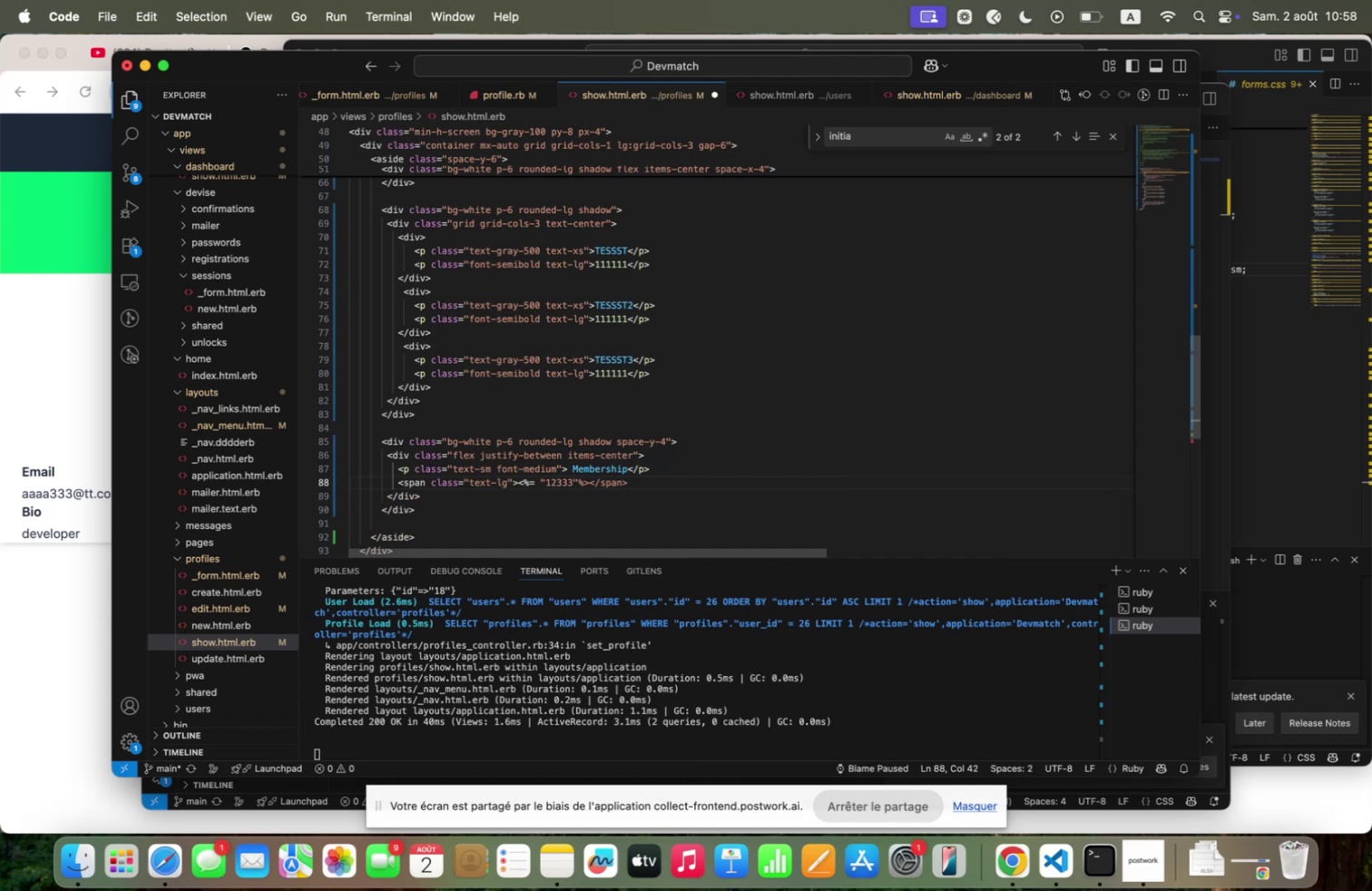 
key(Meta+S)
 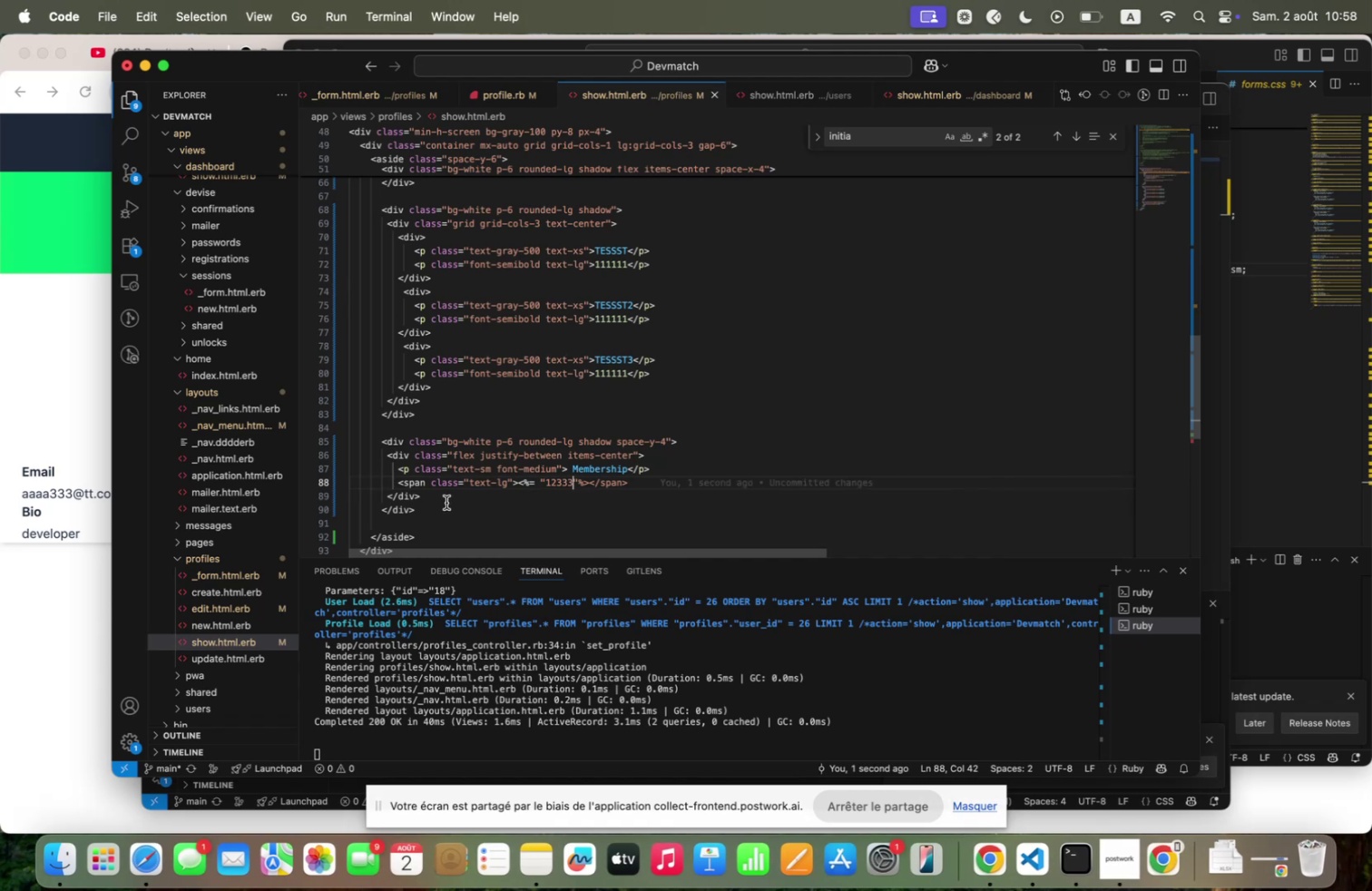 
left_click([432, 491])
 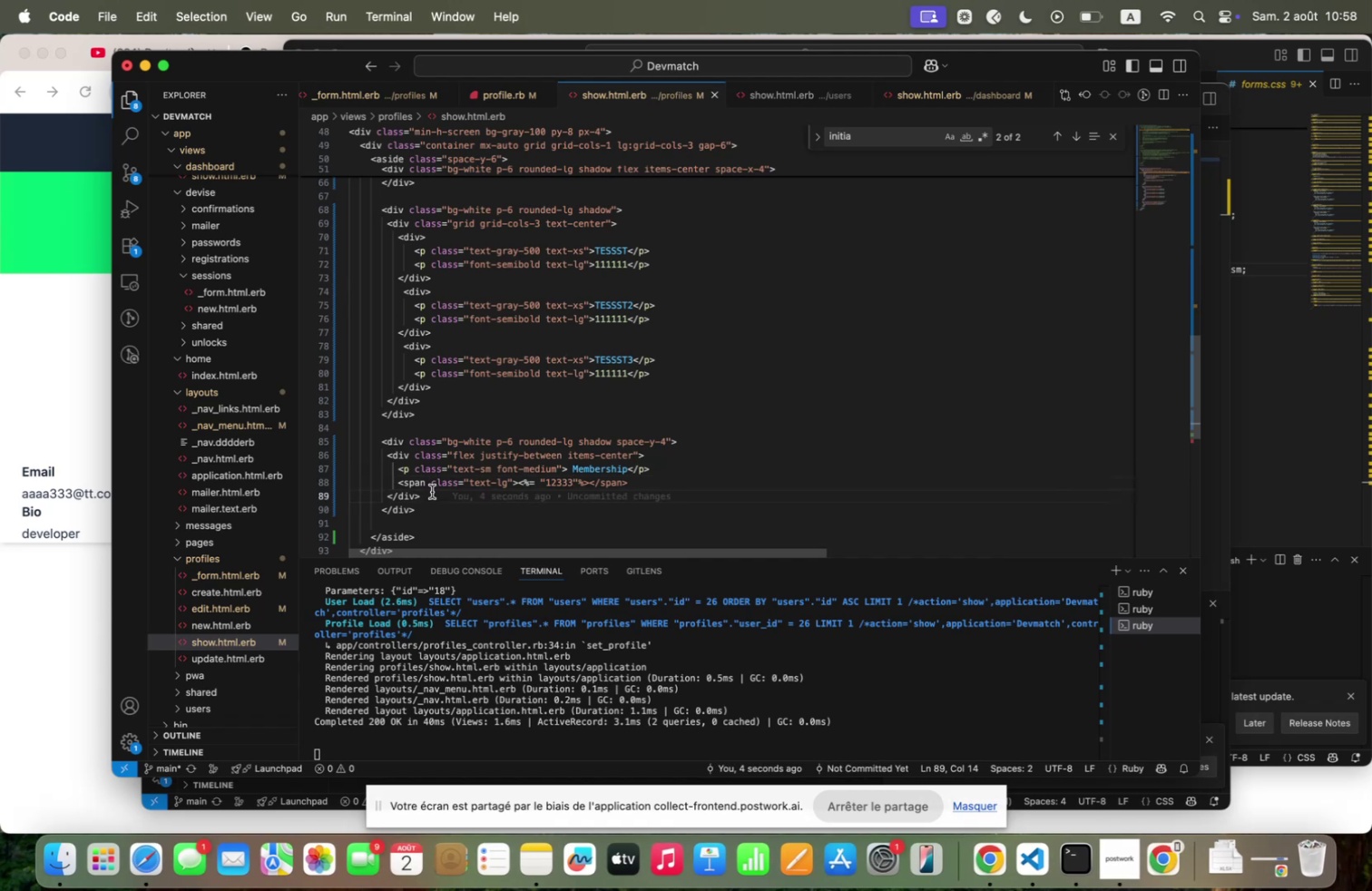 
key(Enter)
 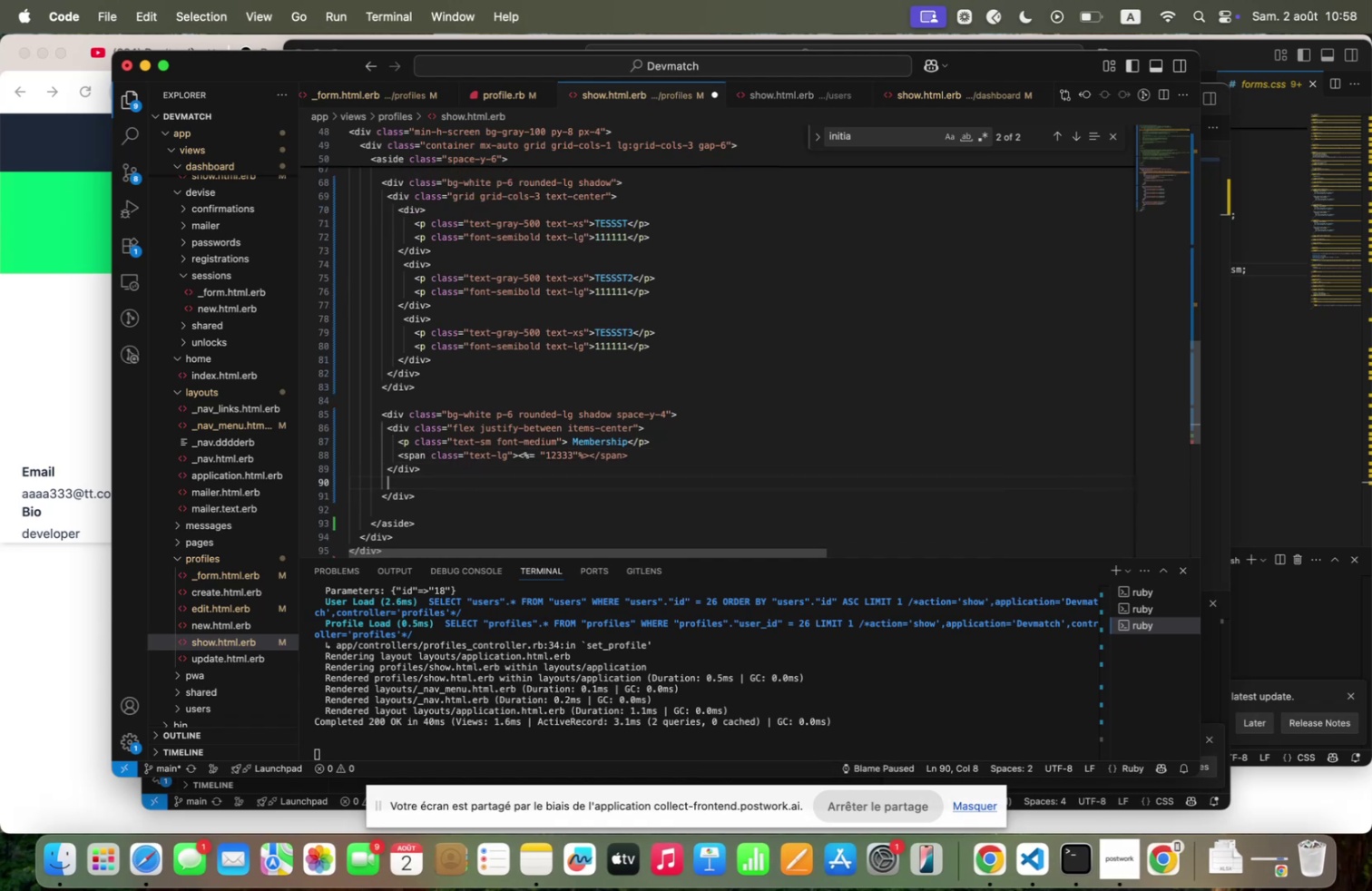 
key(Backspace)
 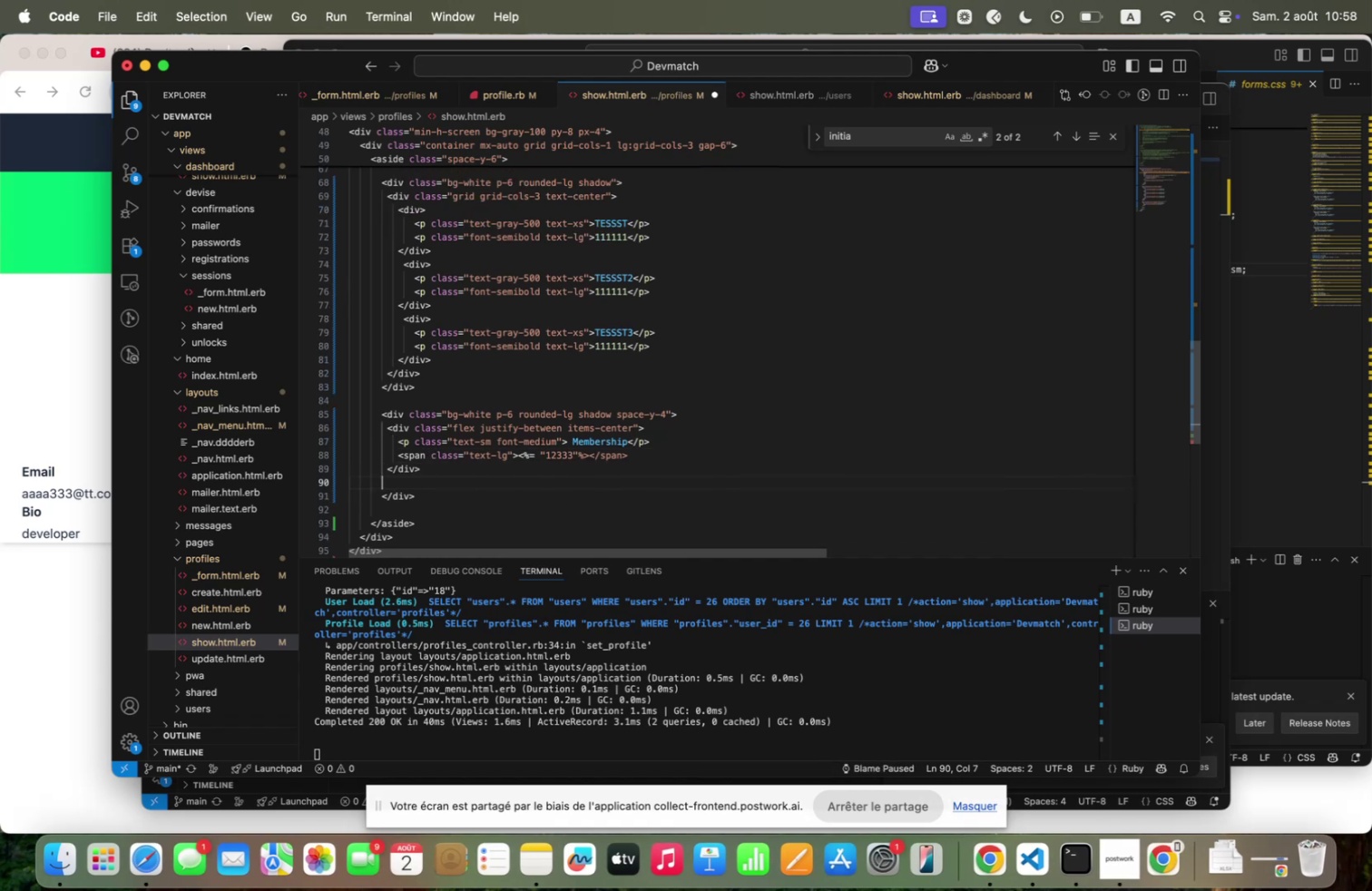 
key(Backspace)
 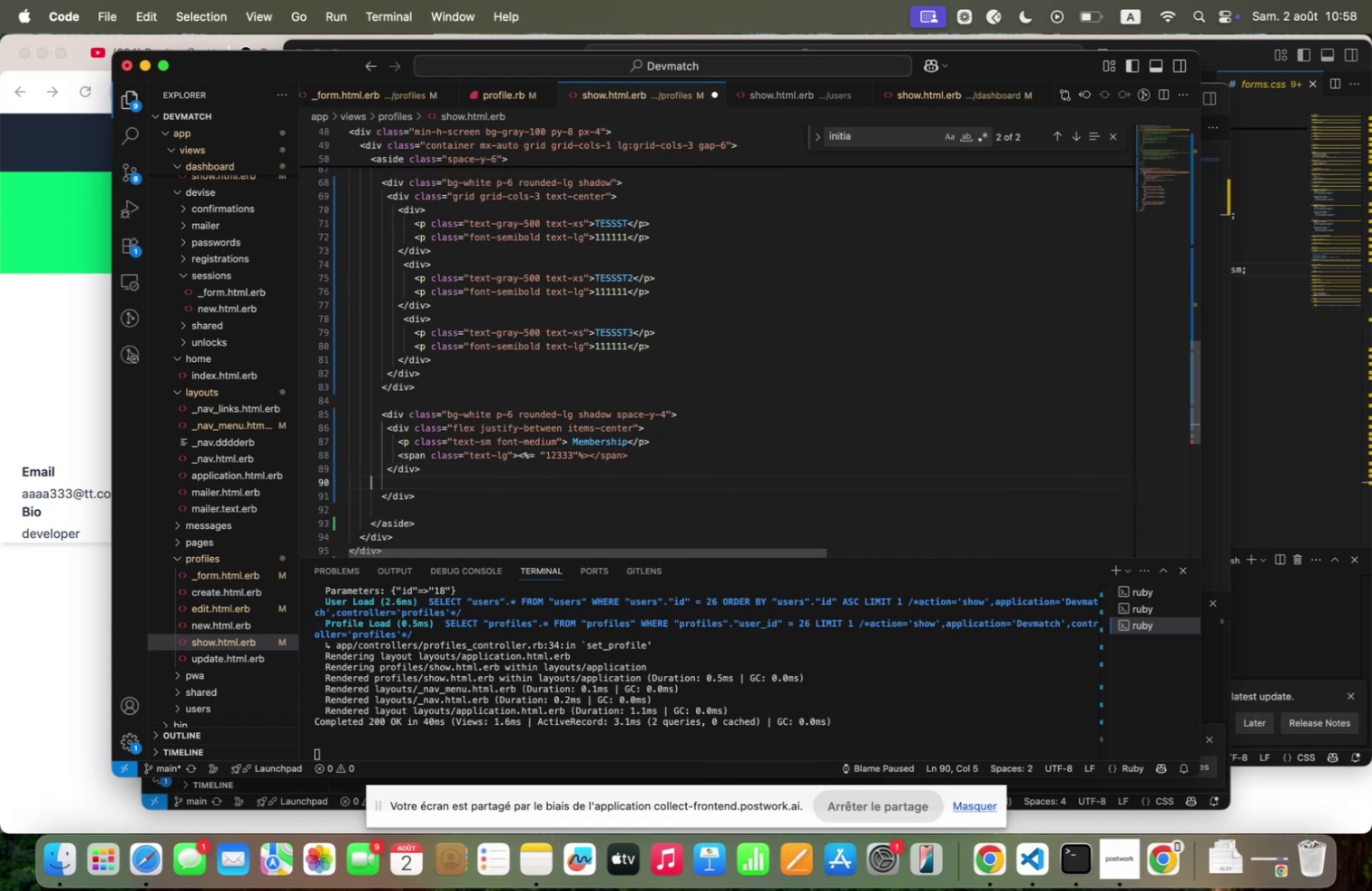 
key(Backspace)
 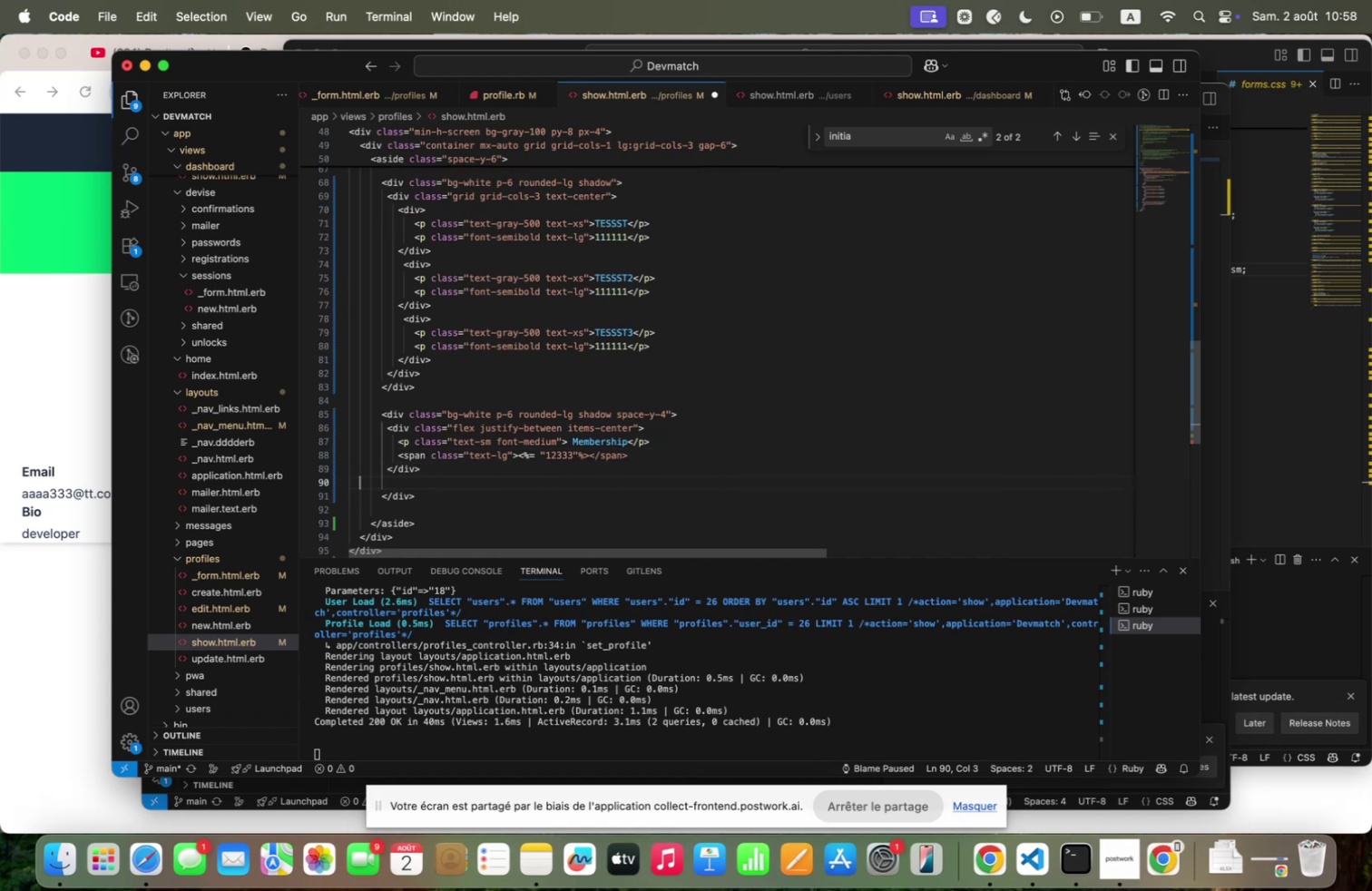 
key(Backspace)
 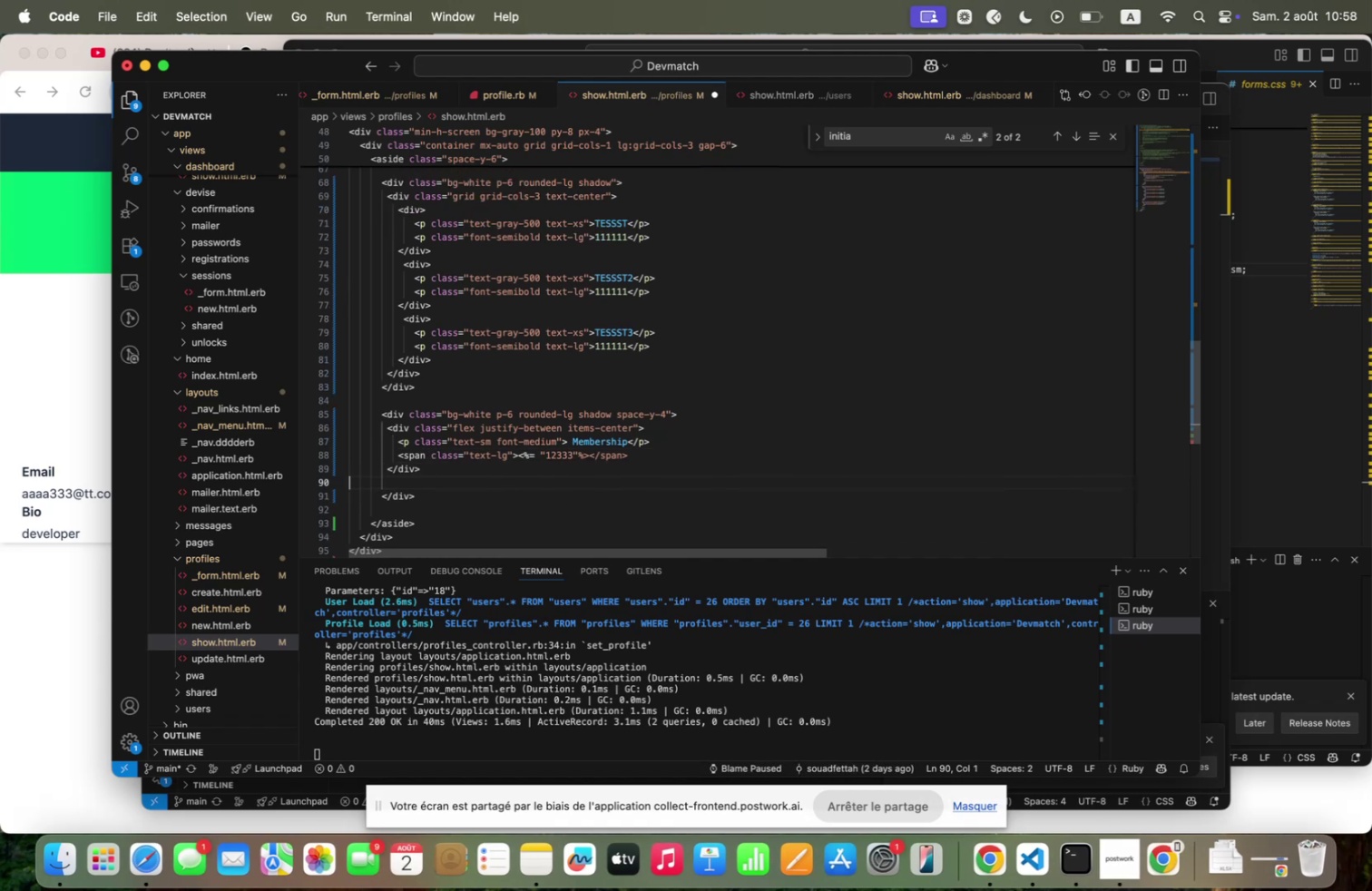 
key(Backspace)
 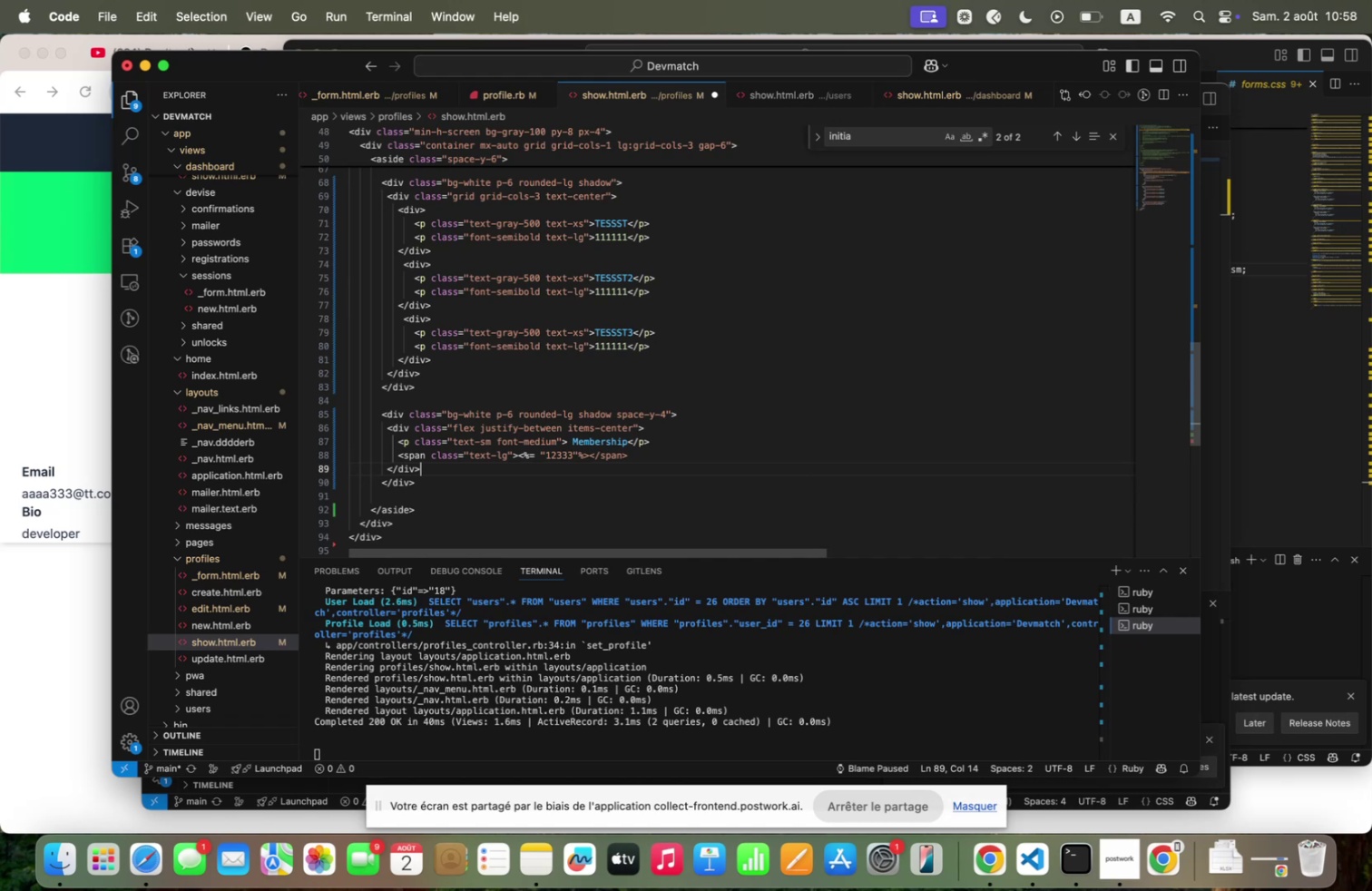 
key(ArrowDown)
 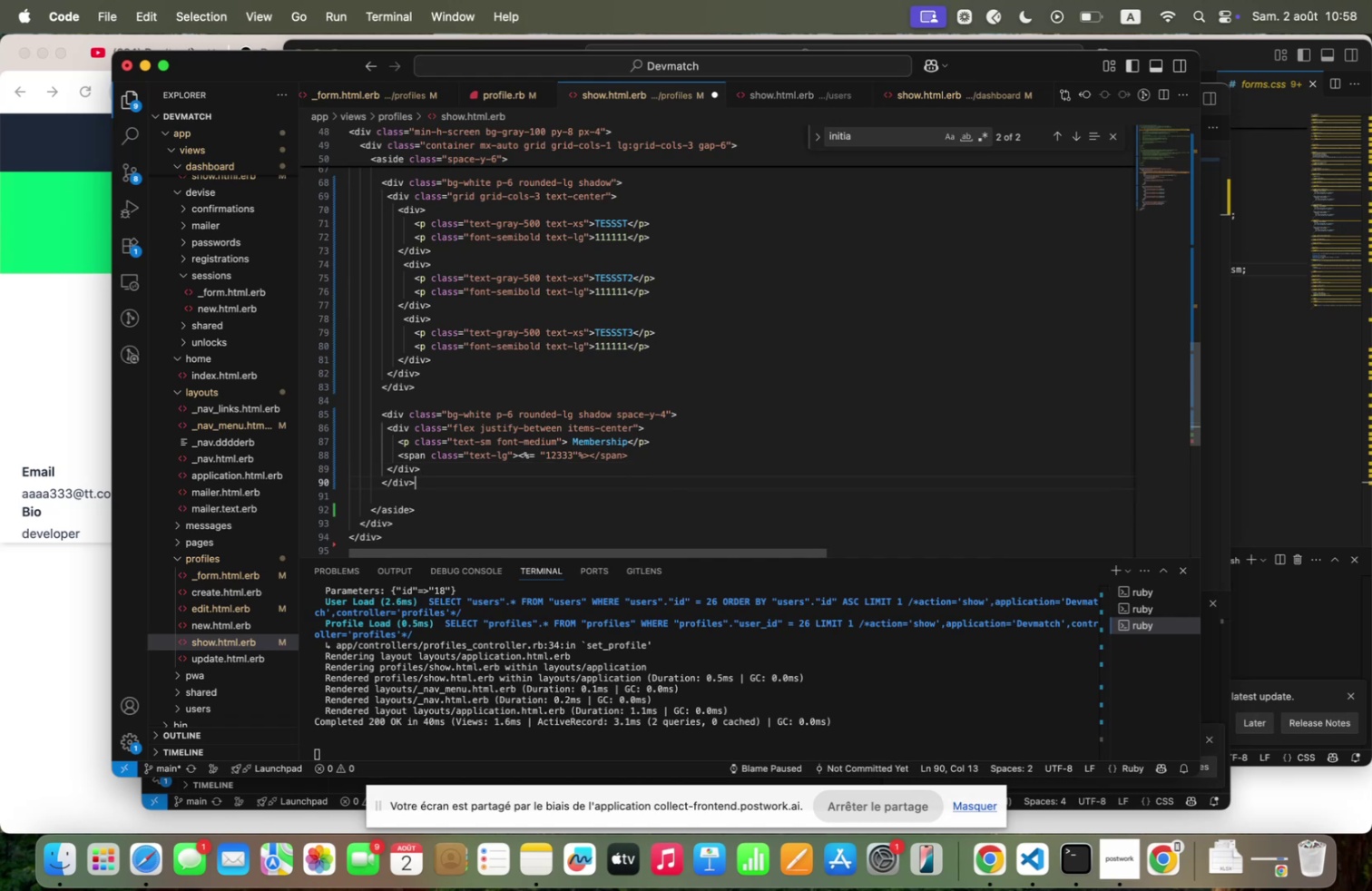 
key(ArrowDown)
 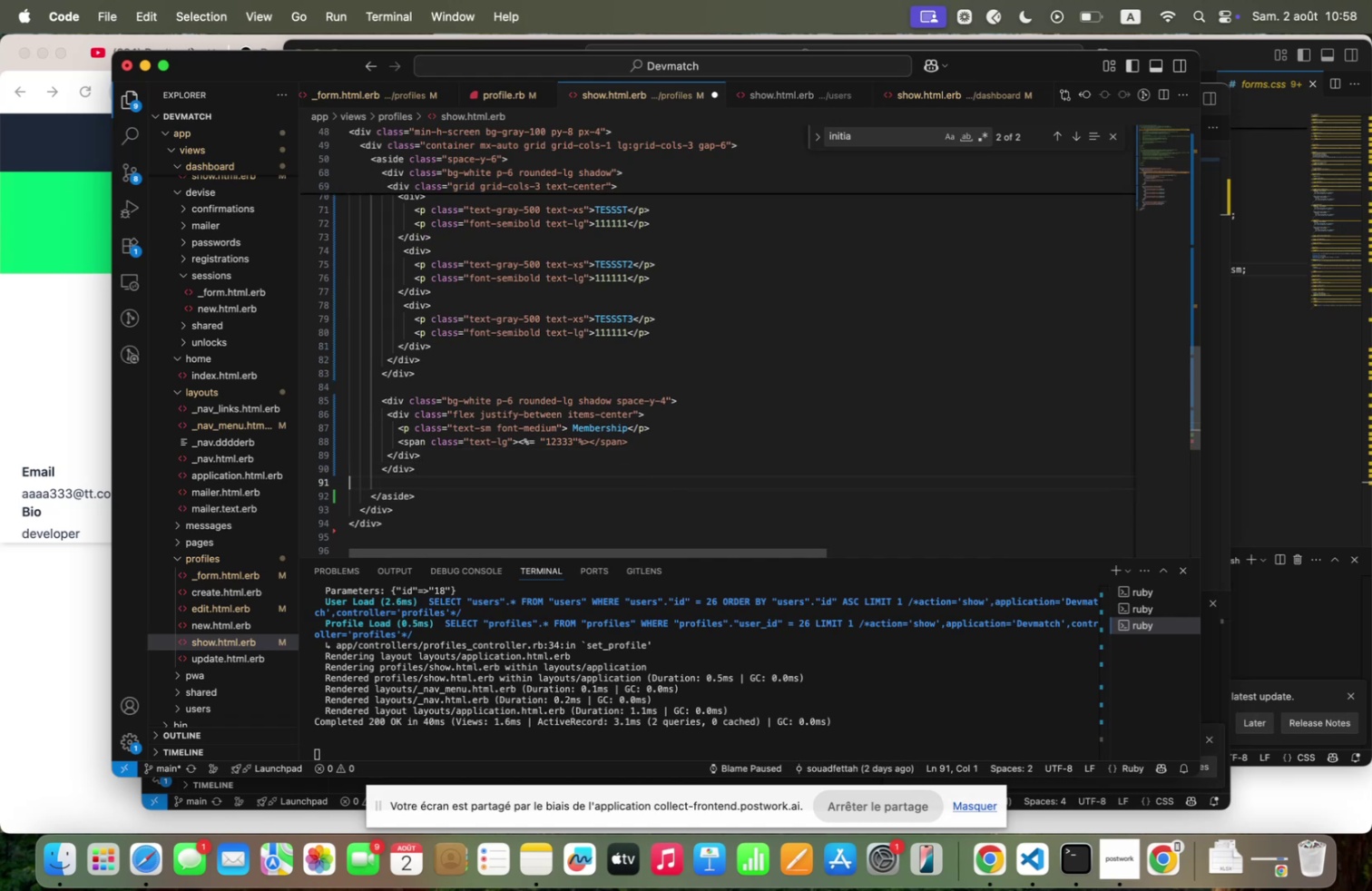 
key(Backspace)
 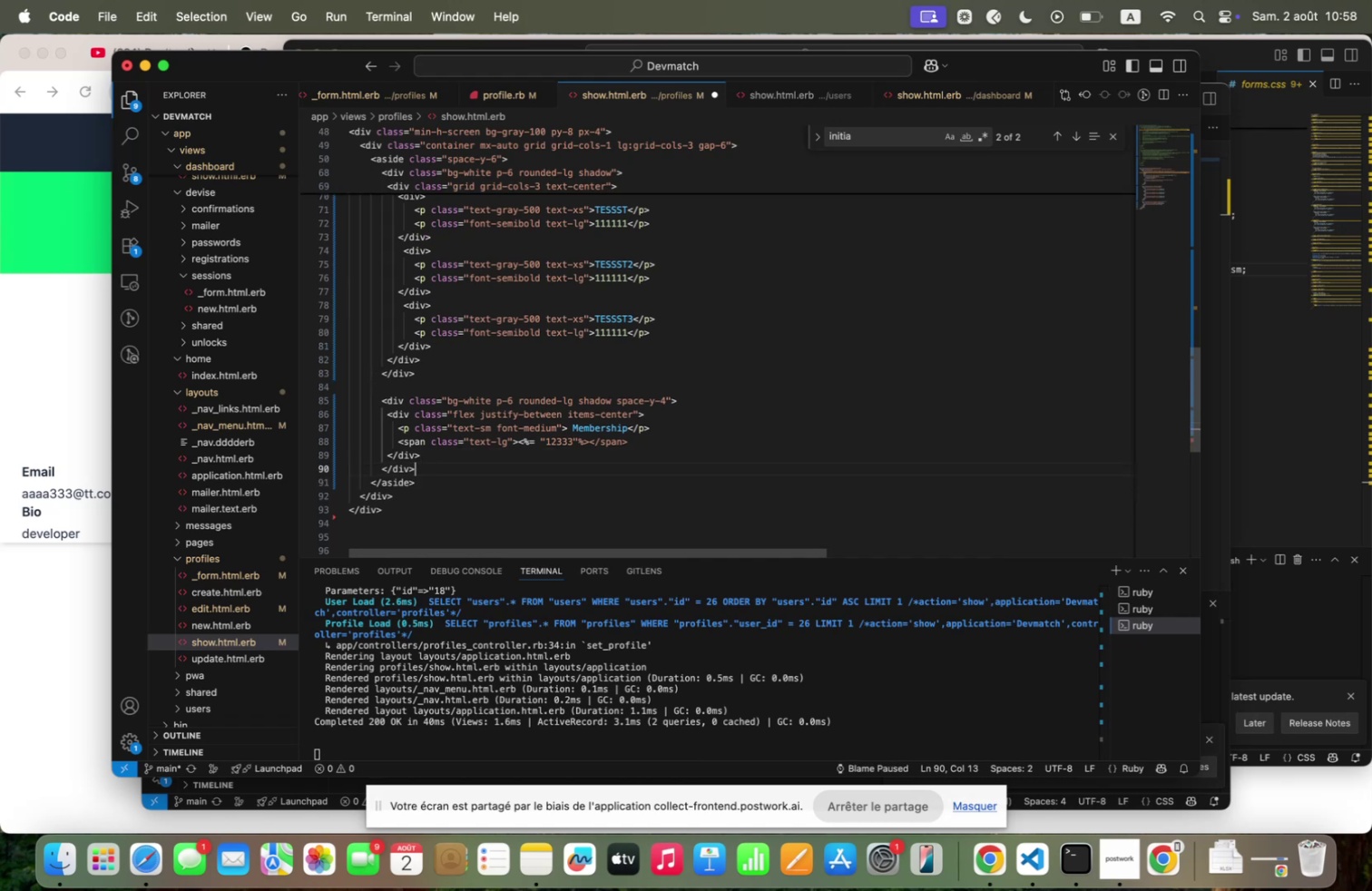 
key(ArrowDown)
 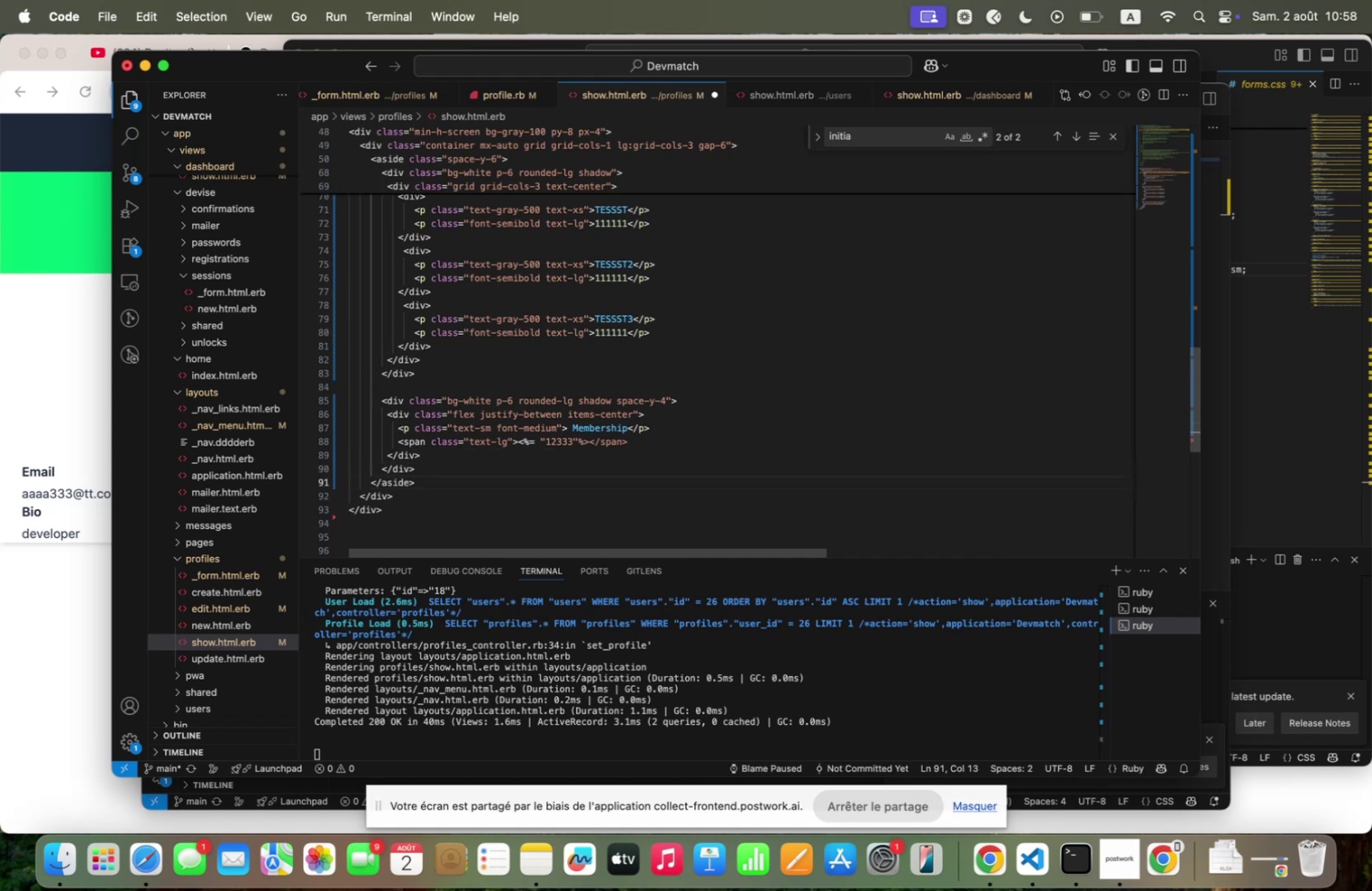 
key(Enter)
 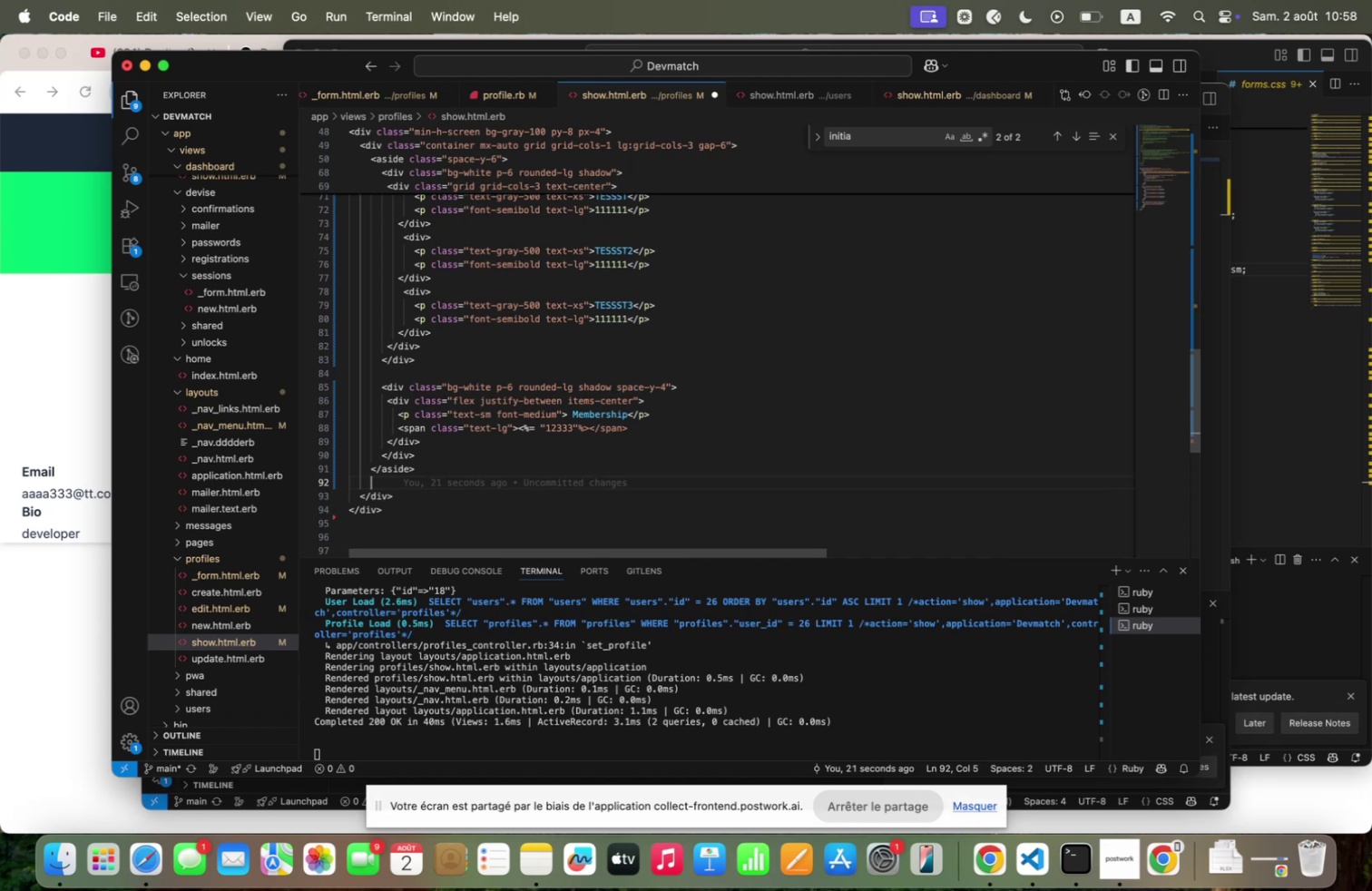 
wait(39.17)
 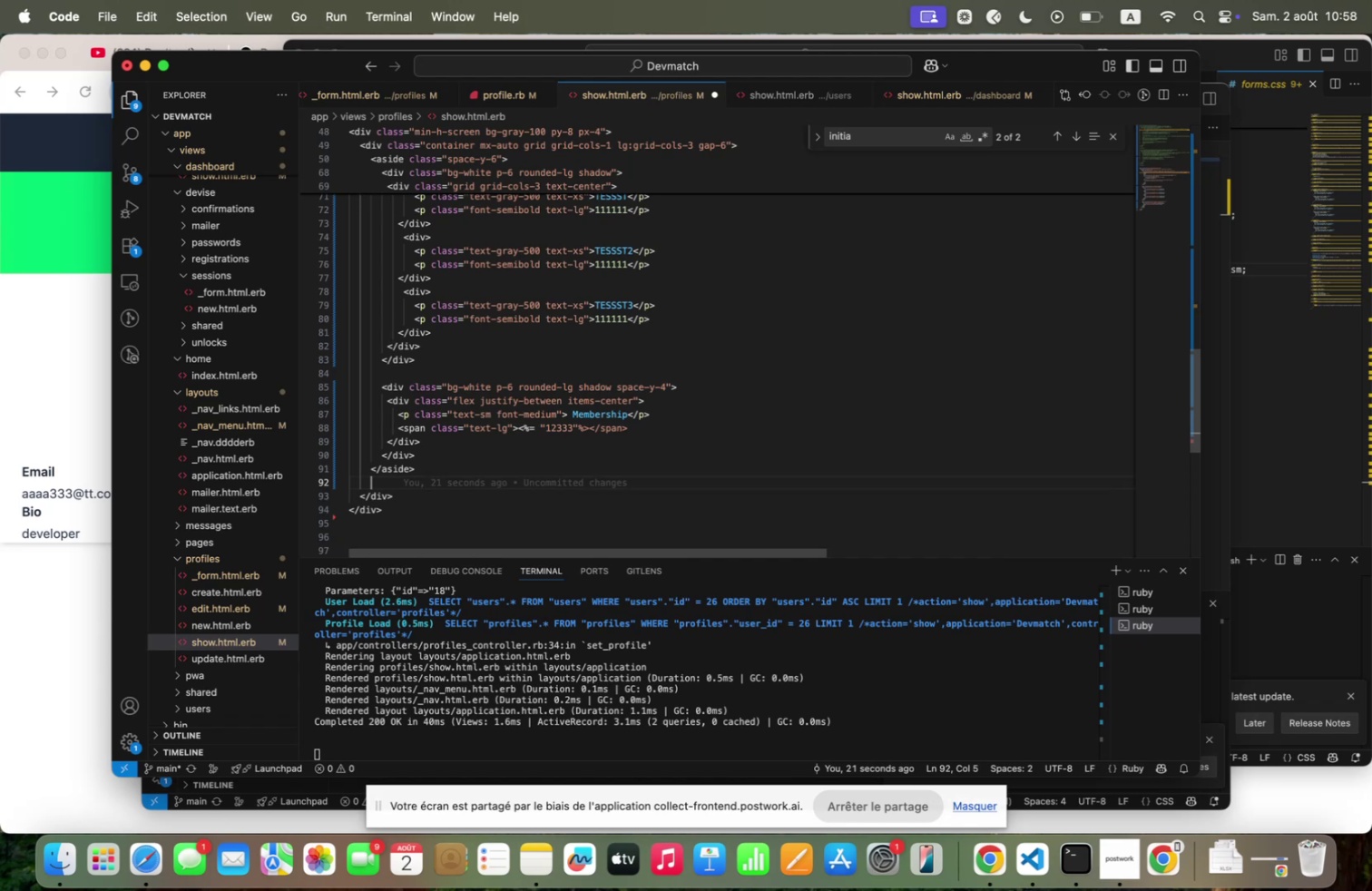 
type(`;qin clqss/3)
 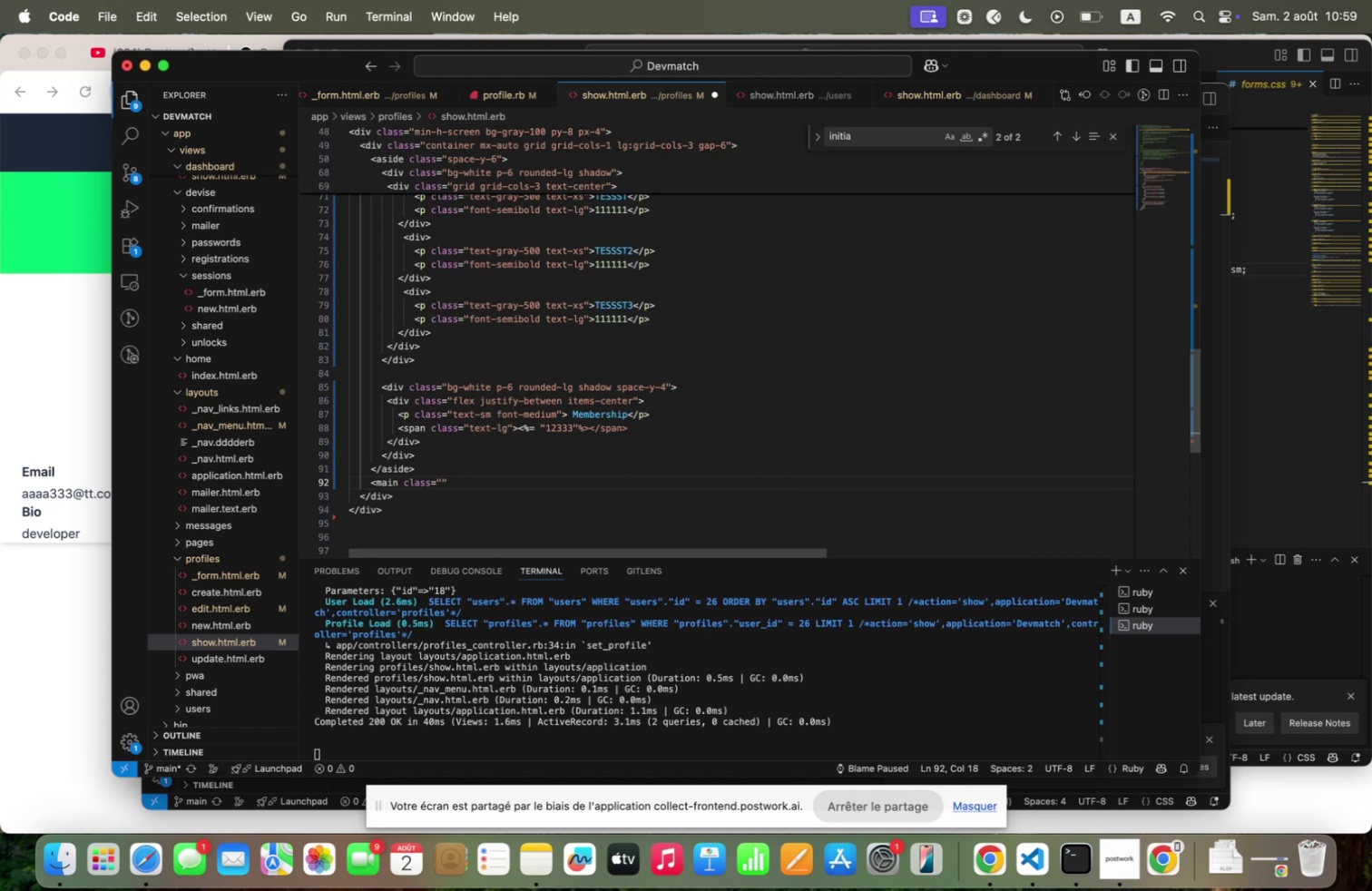 
key(ArrowRight)
 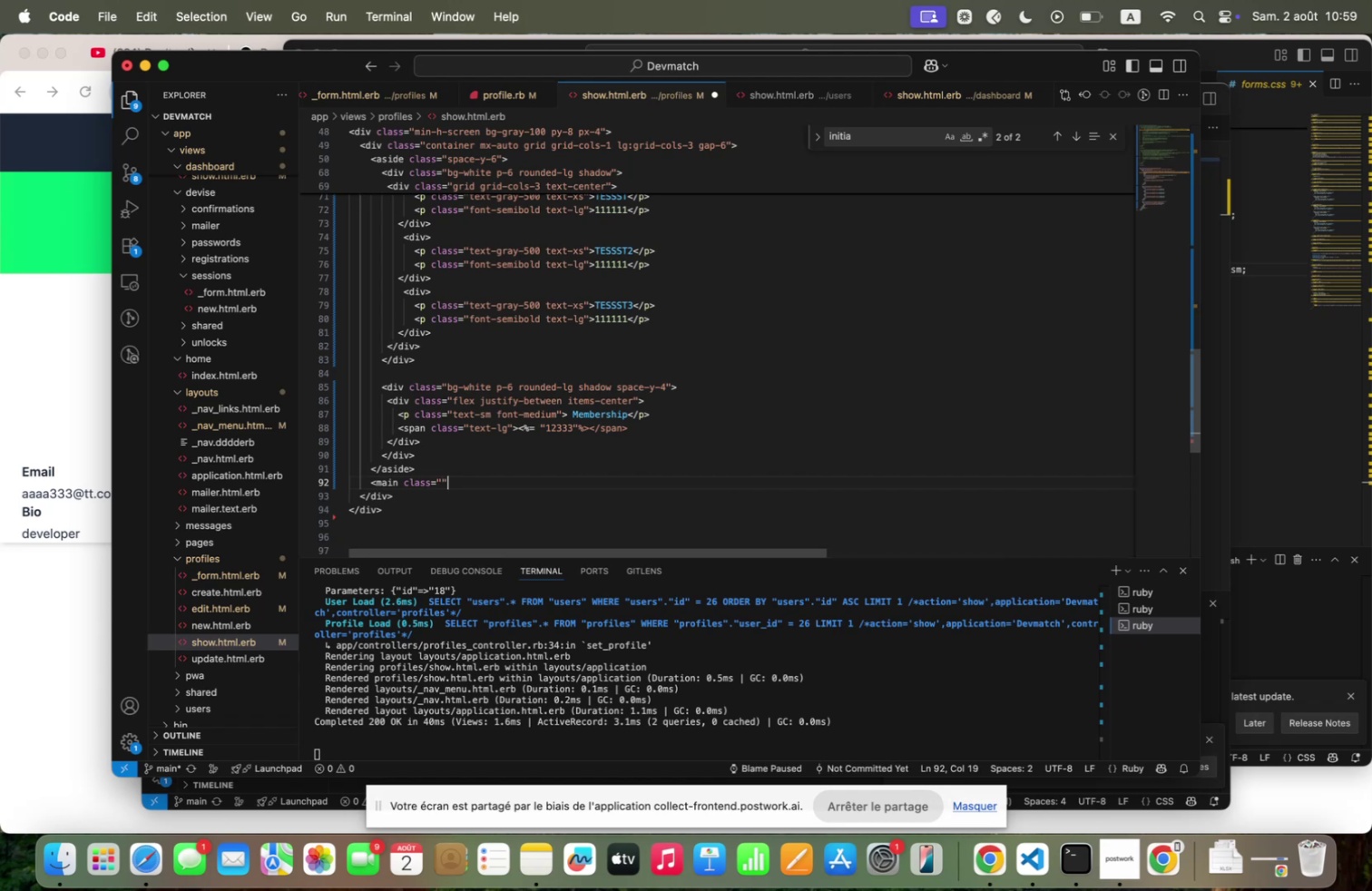 
key(Shift+Backquote)
 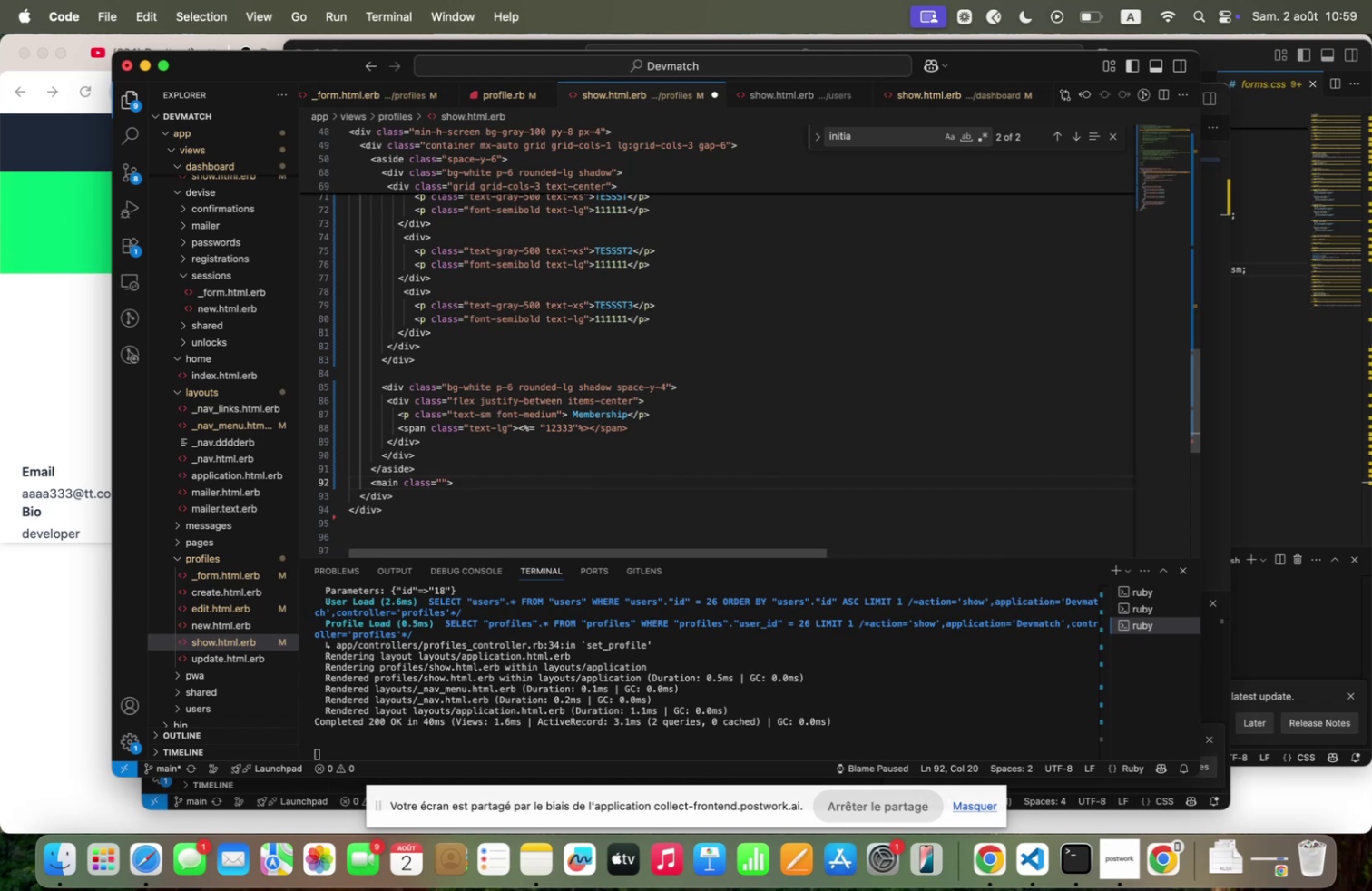 
key(Enter)
 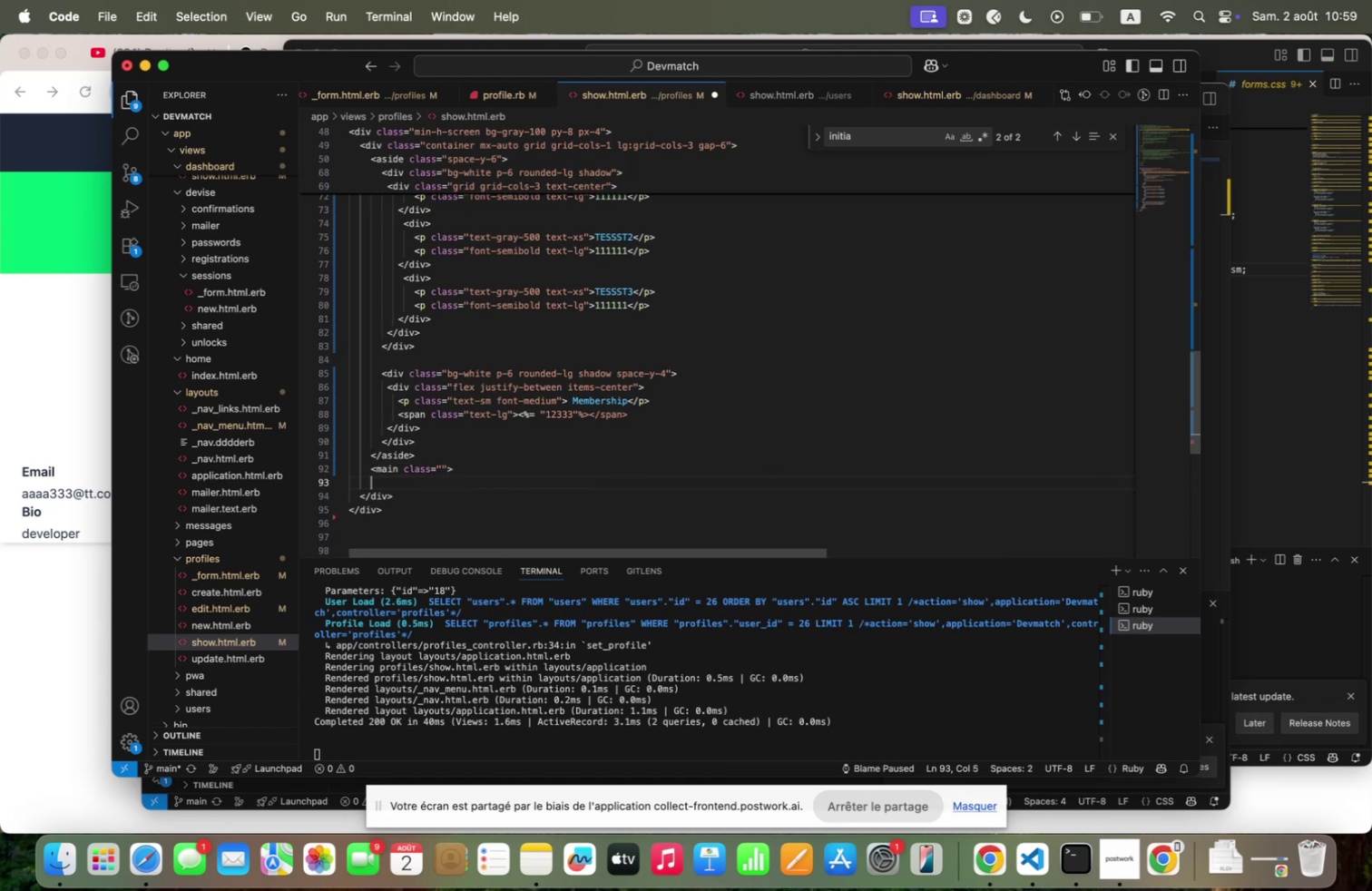 
type(`>;qin~)
 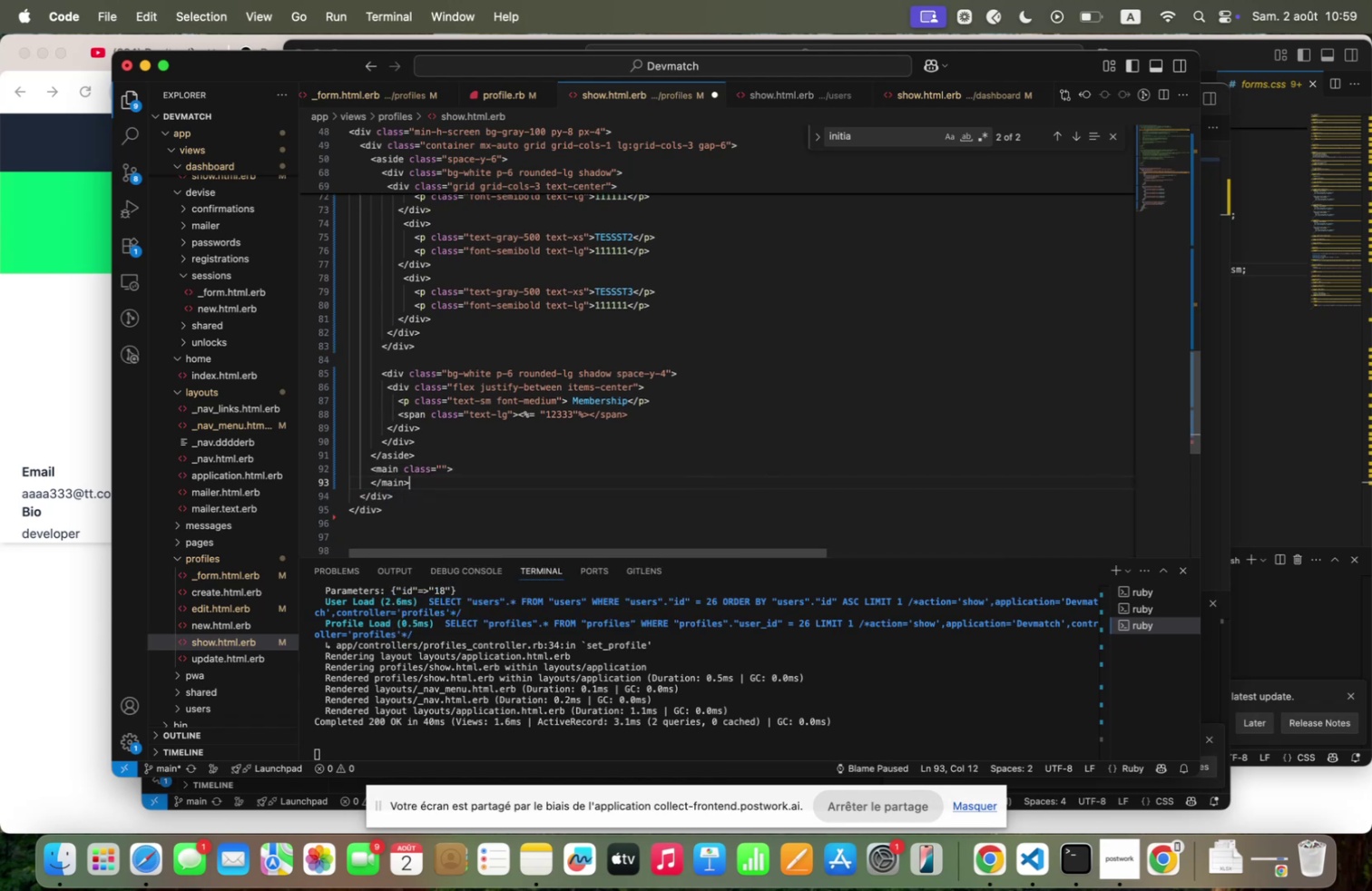 
left_click([442, 460])
 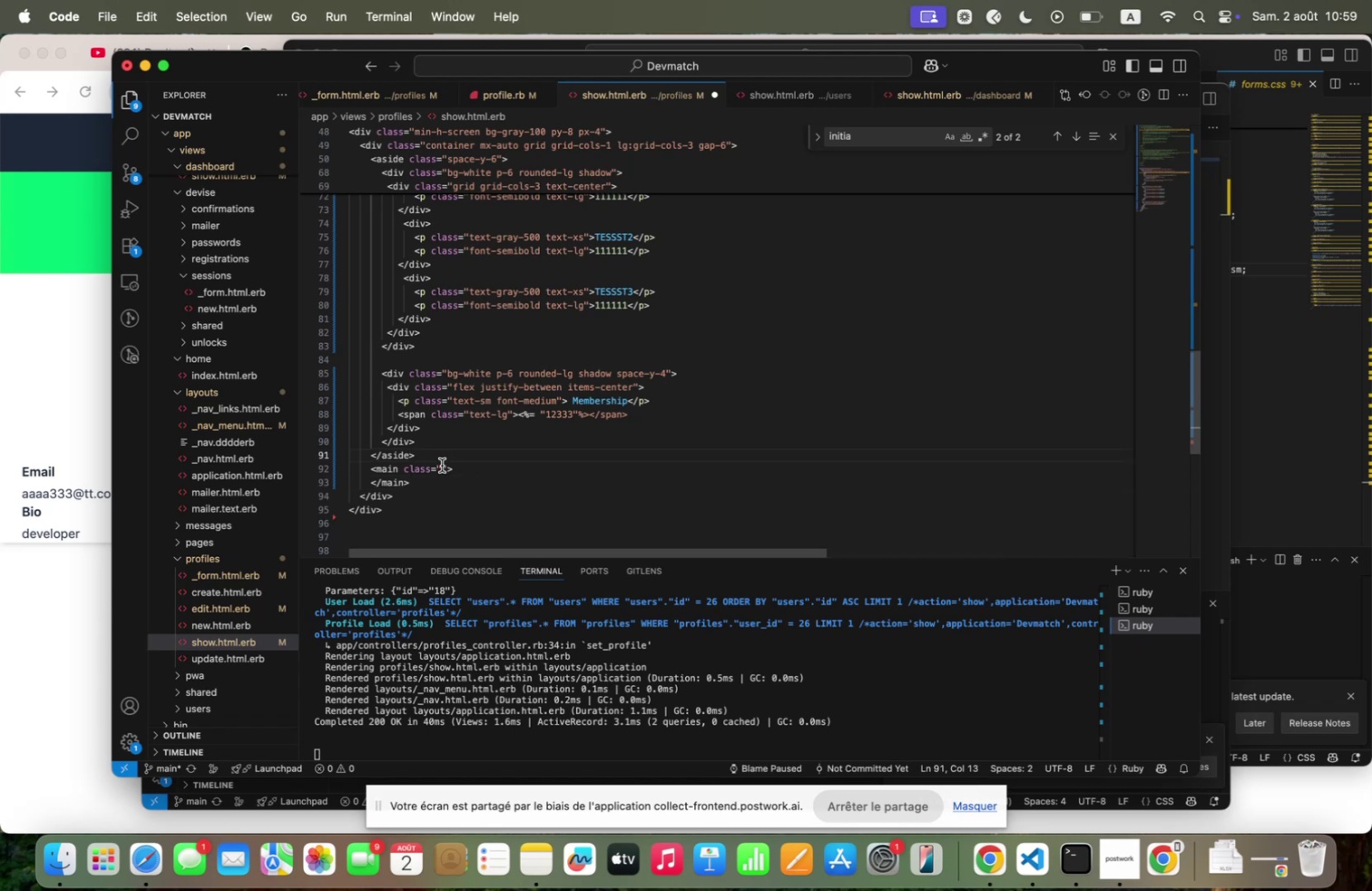 
left_click([442, 466])
 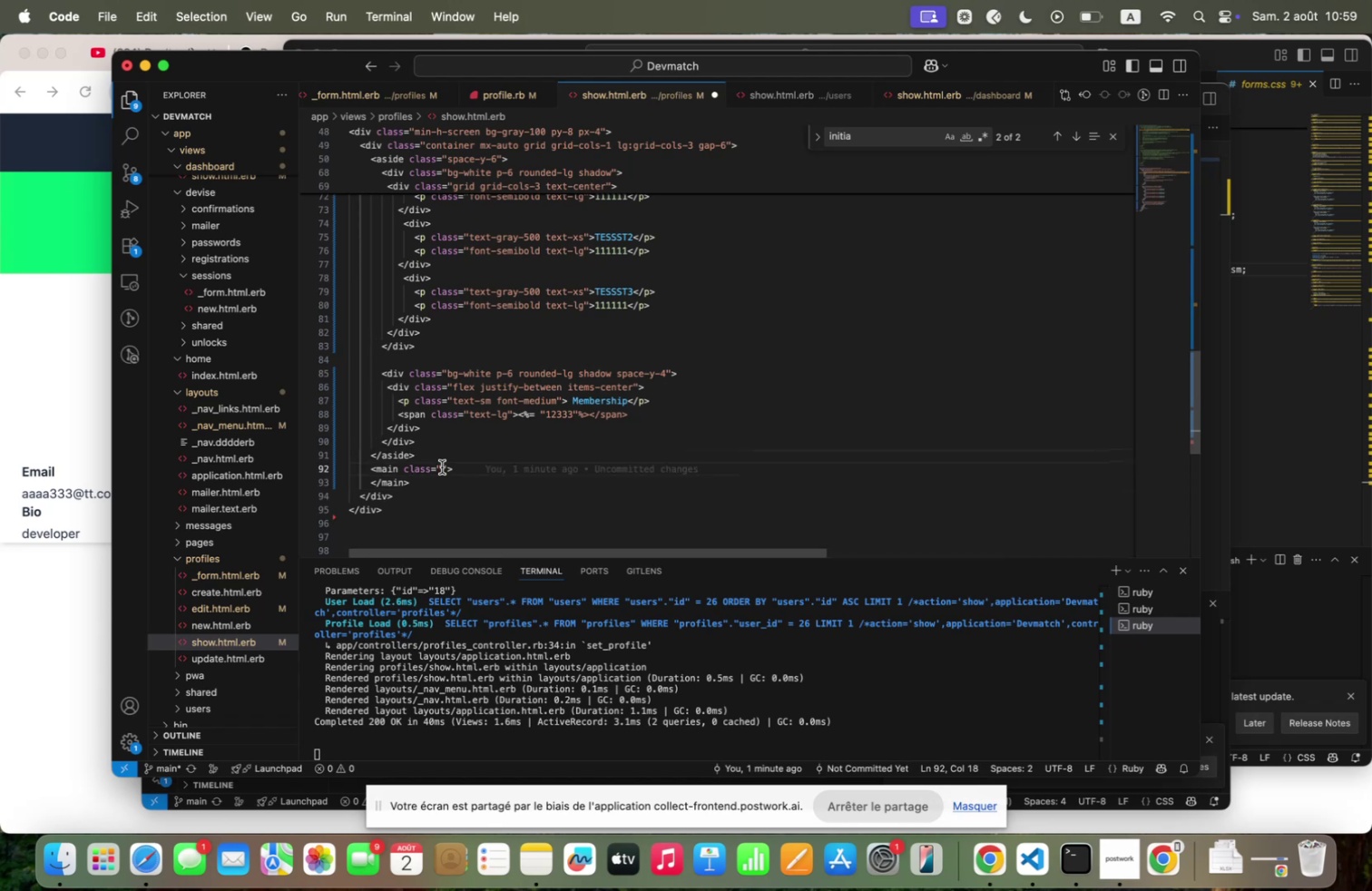 
type(lg.col=spqn=@ spqce=y=^)
 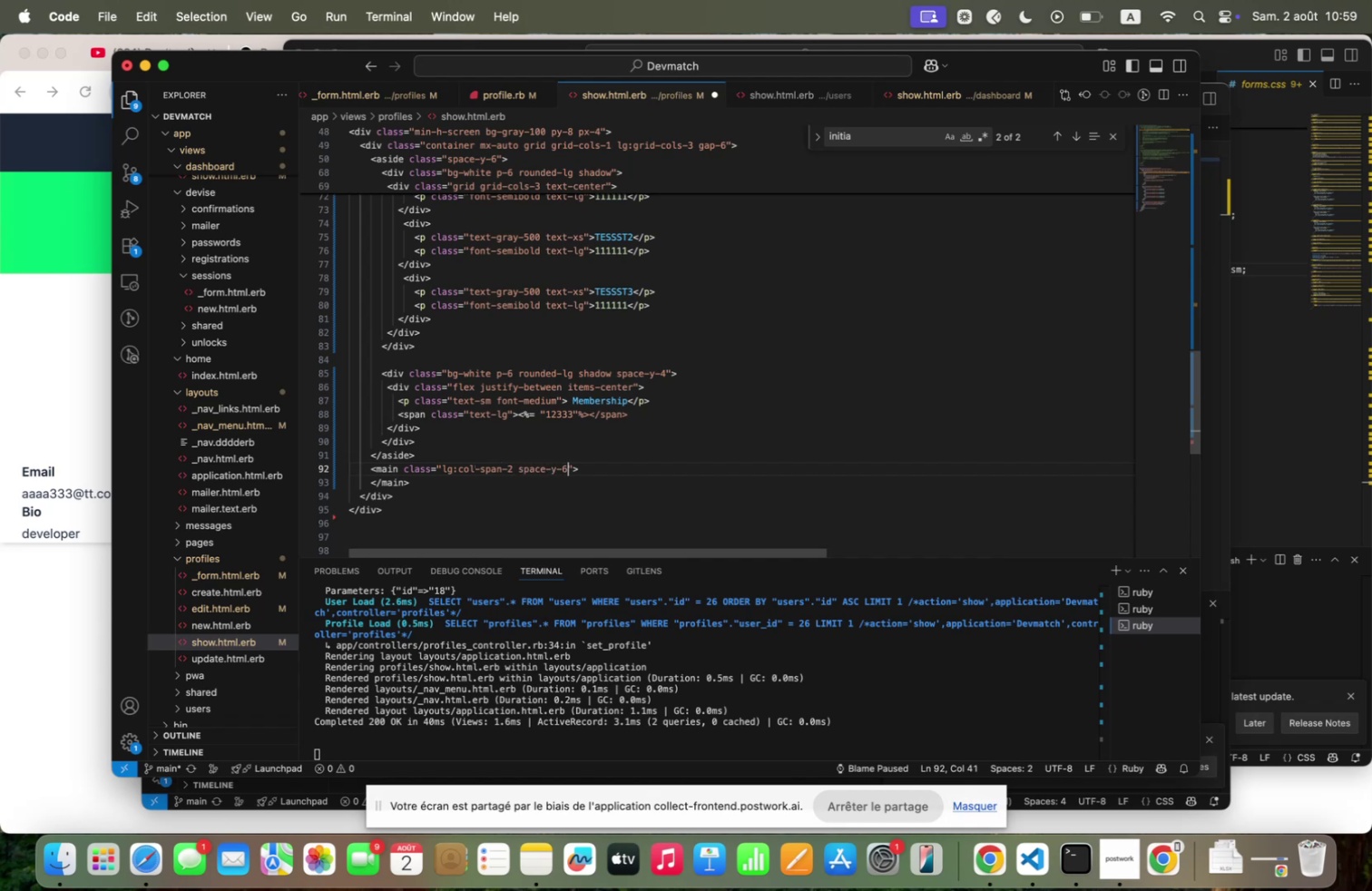 
key(ArrowRight)
 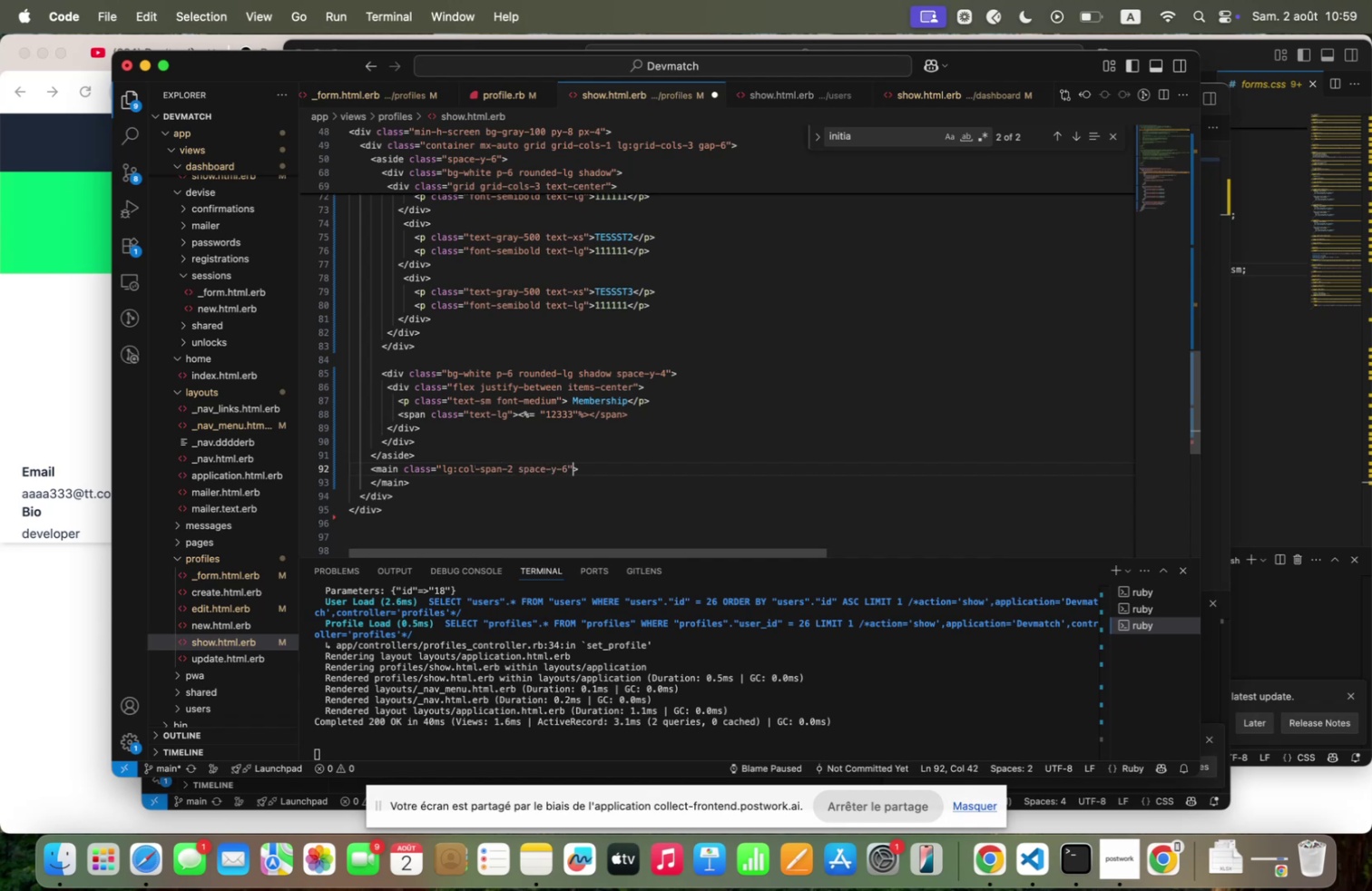 
key(ArrowRight)
 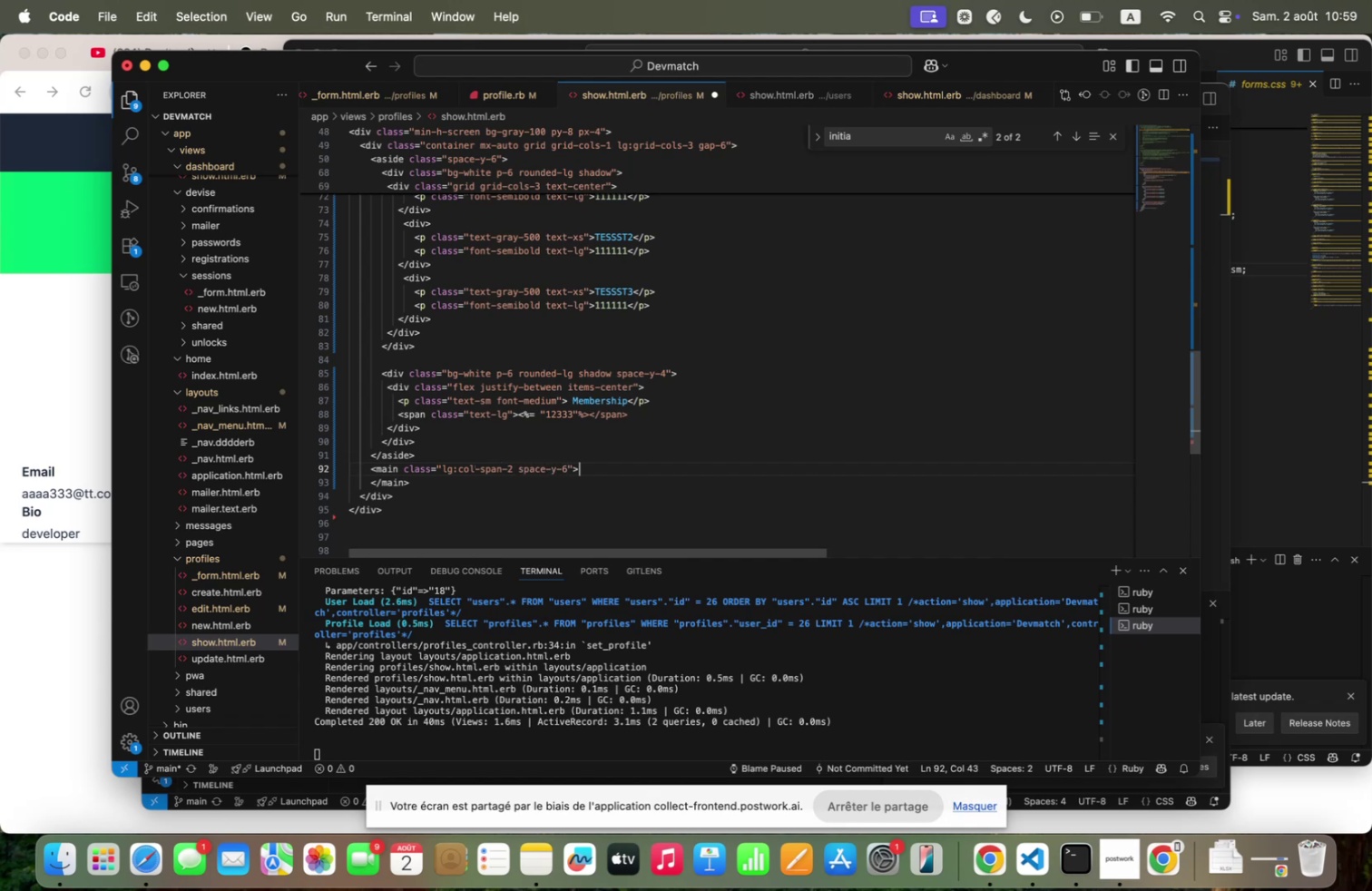 
key(Enter)
 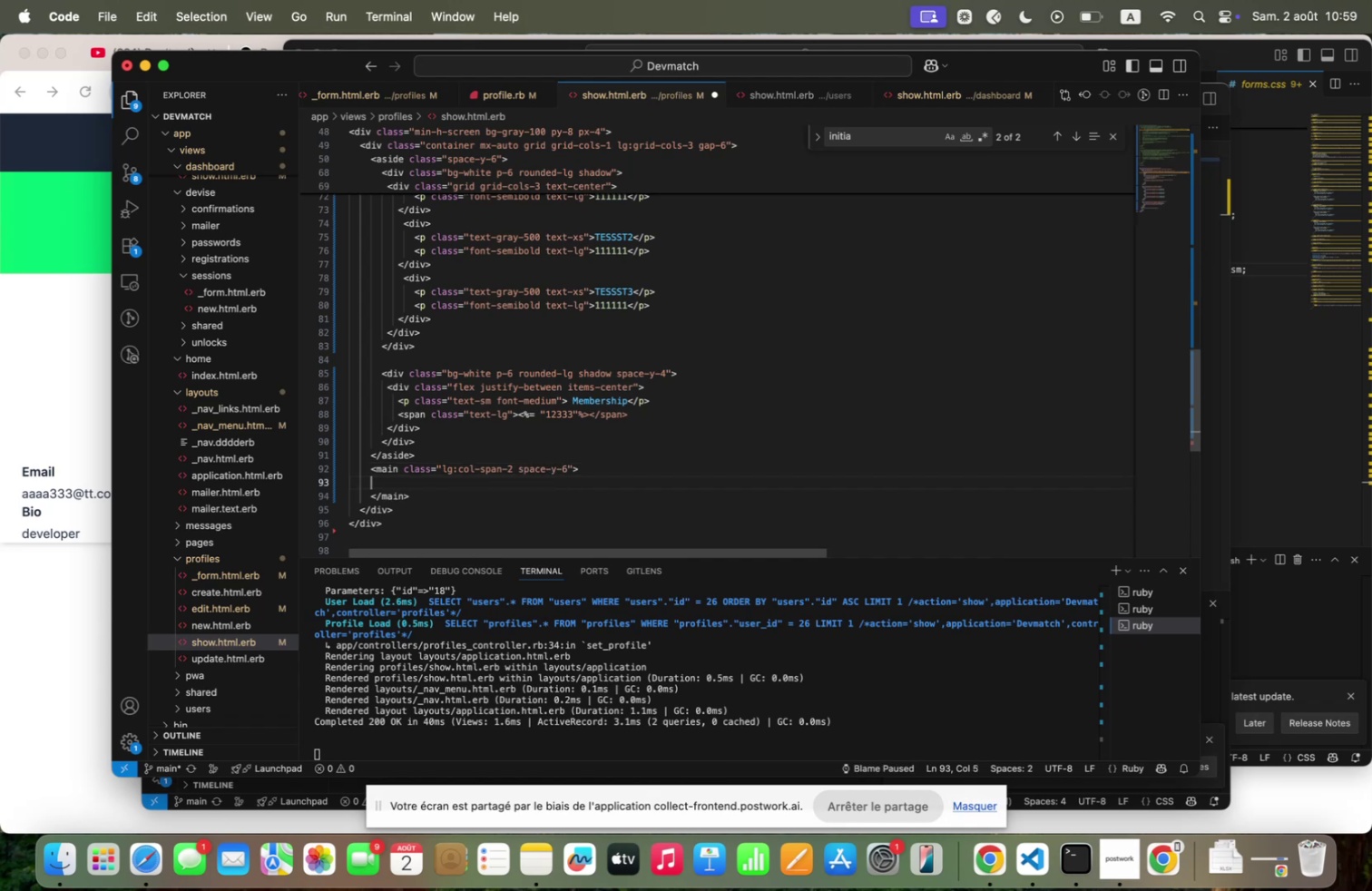 
key(Space)
 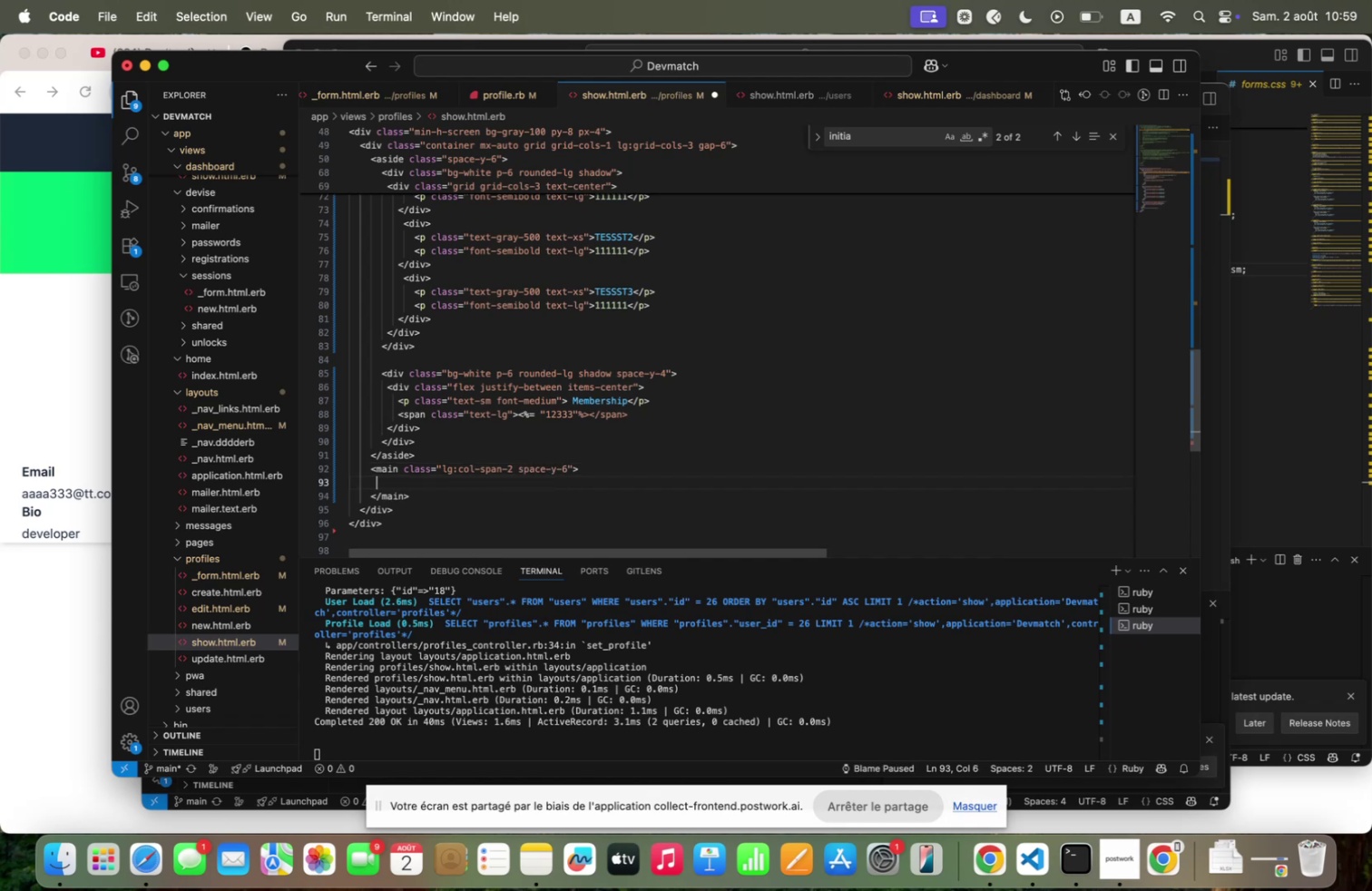 
key(Space)
 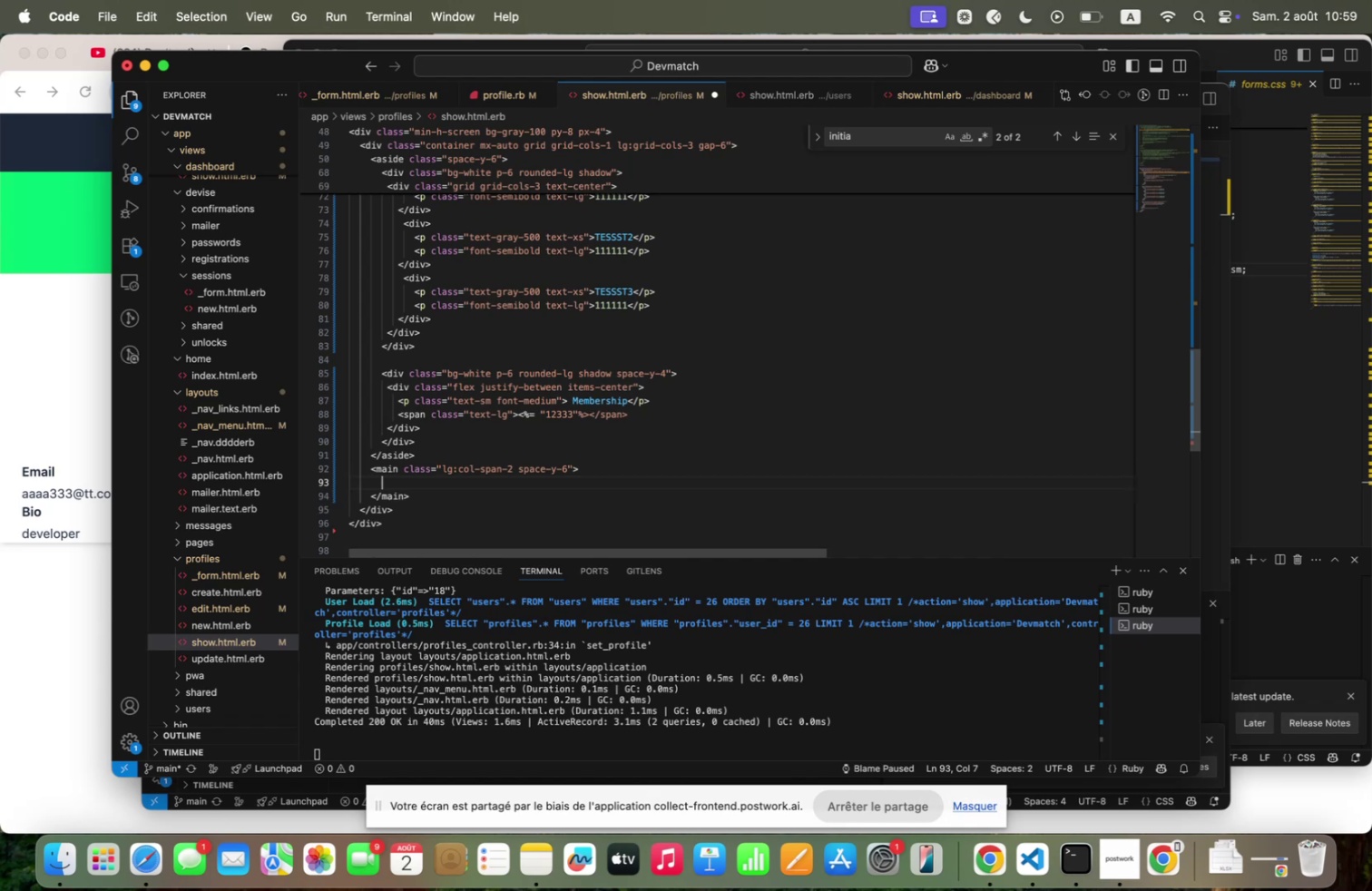 
type(`div~`>div~)
 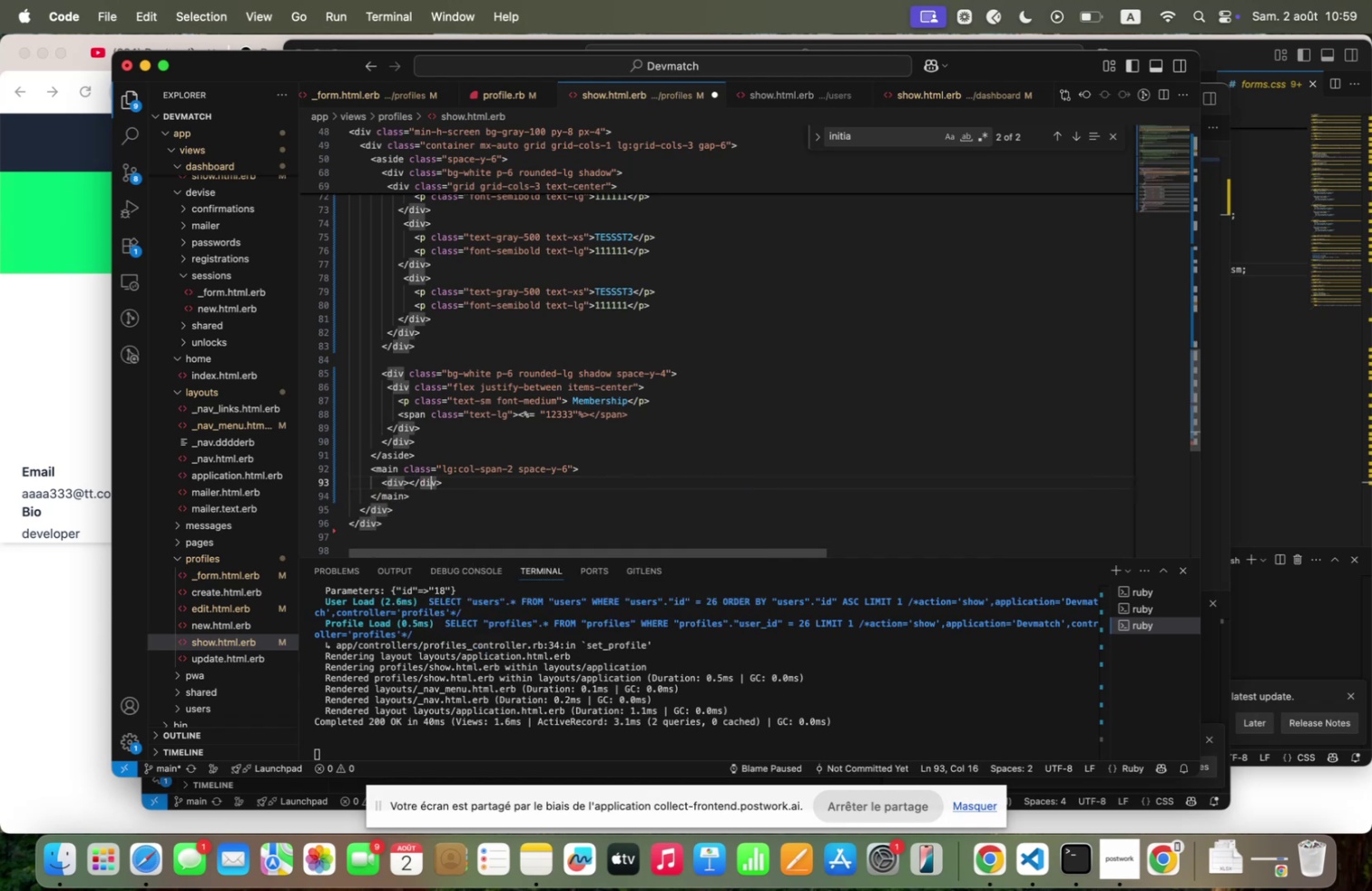 
 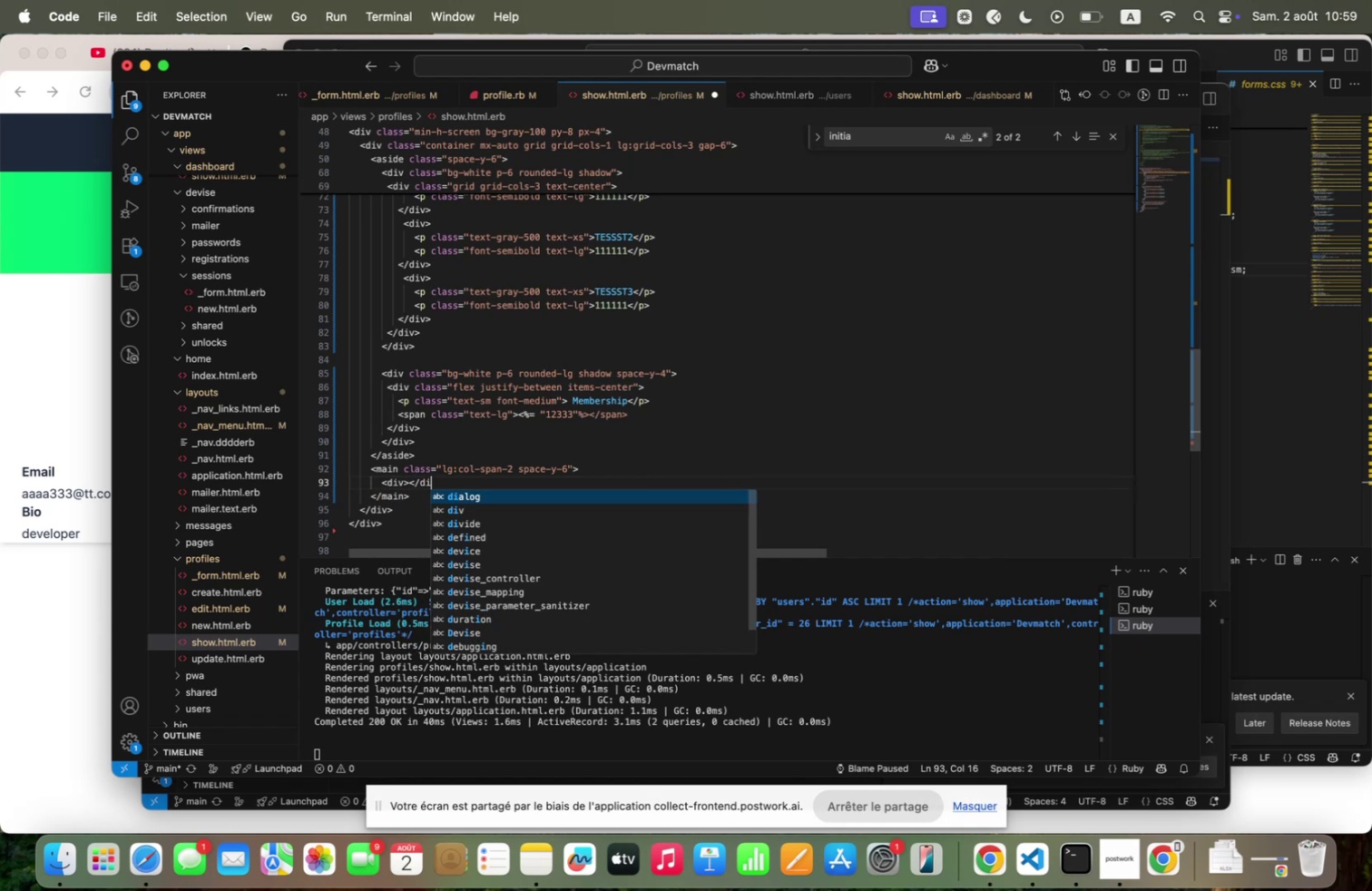 
key(ArrowLeft)
 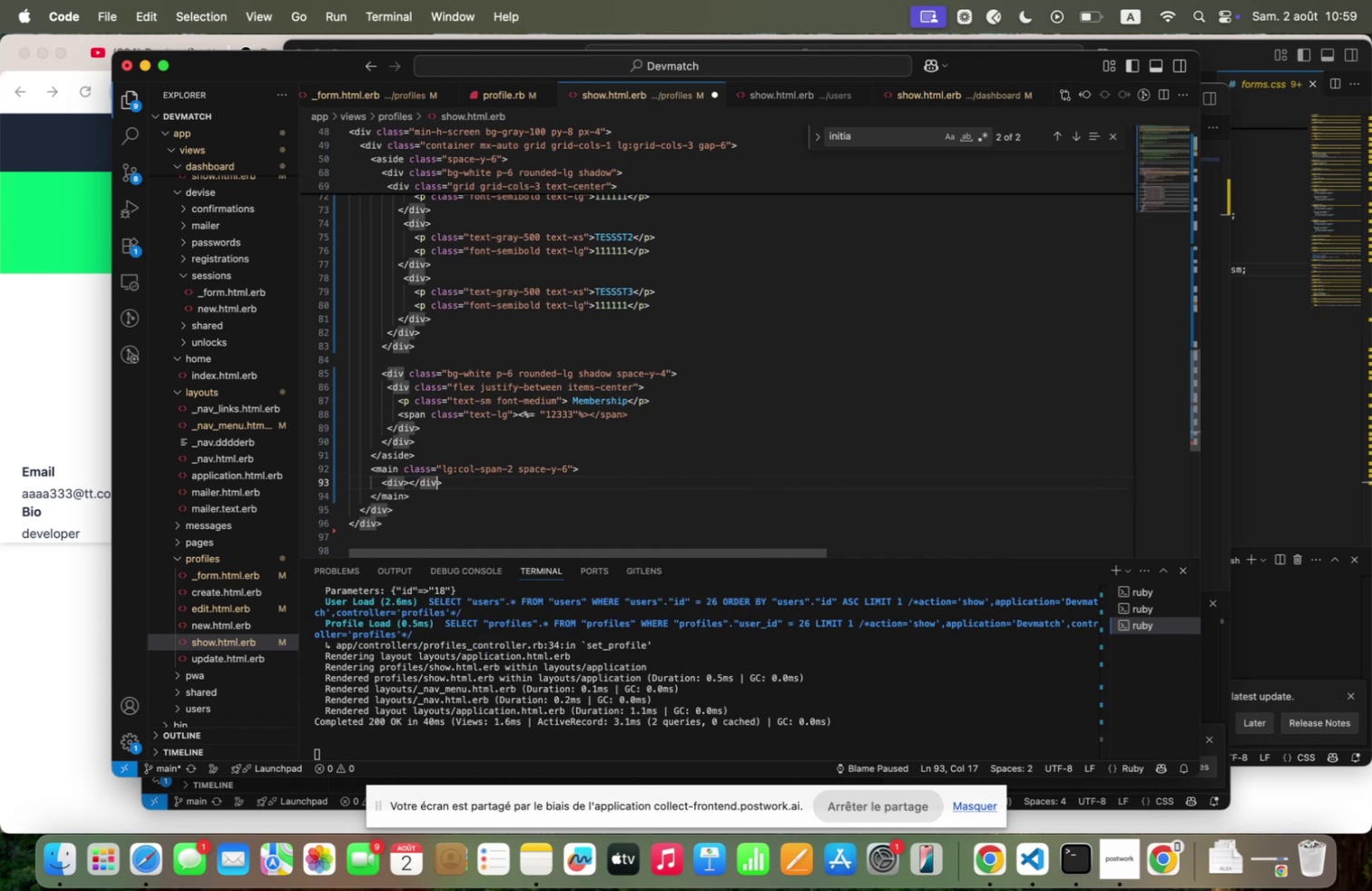 
key(ArrowLeft)
 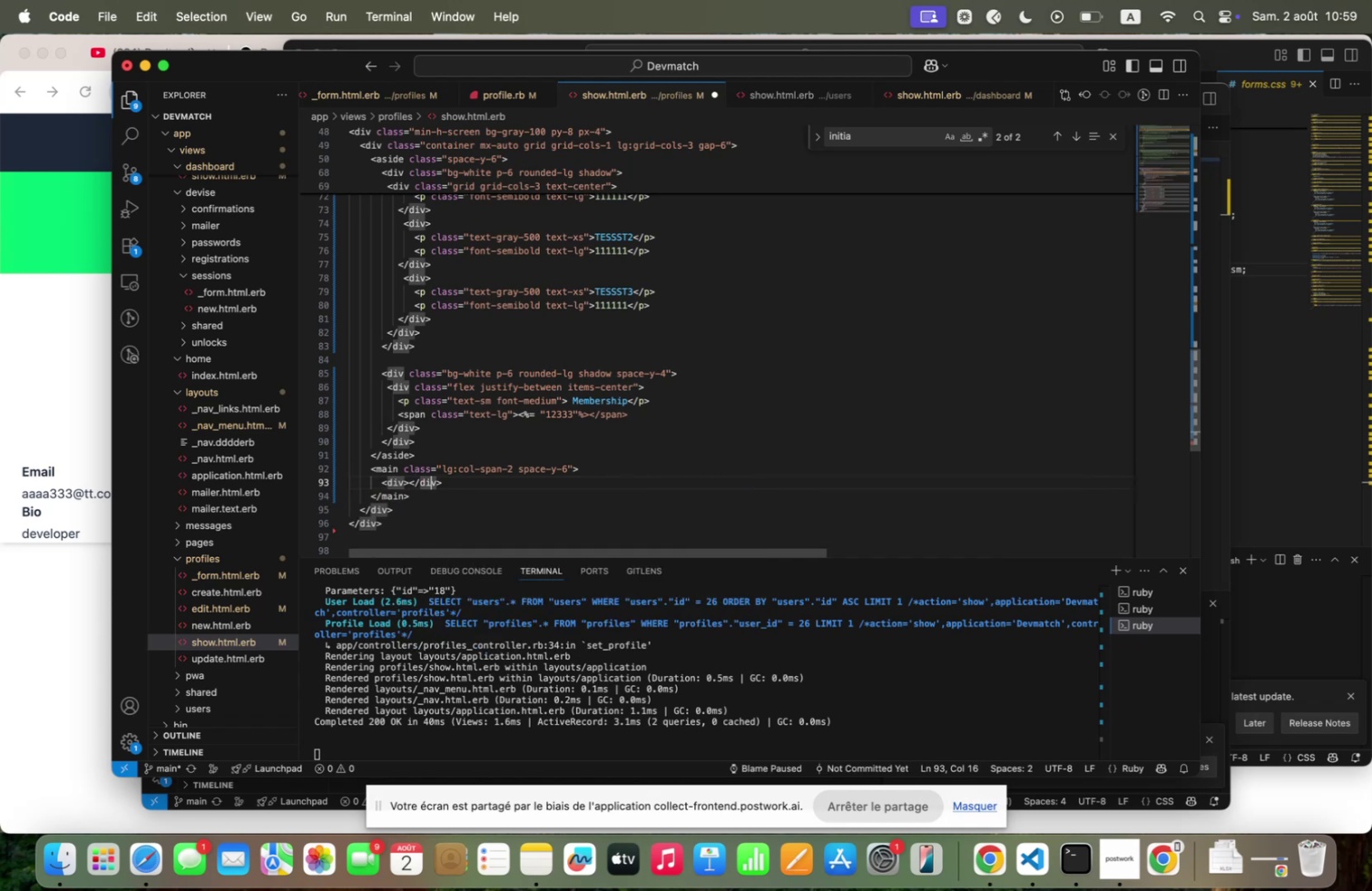 
key(ArrowLeft)
 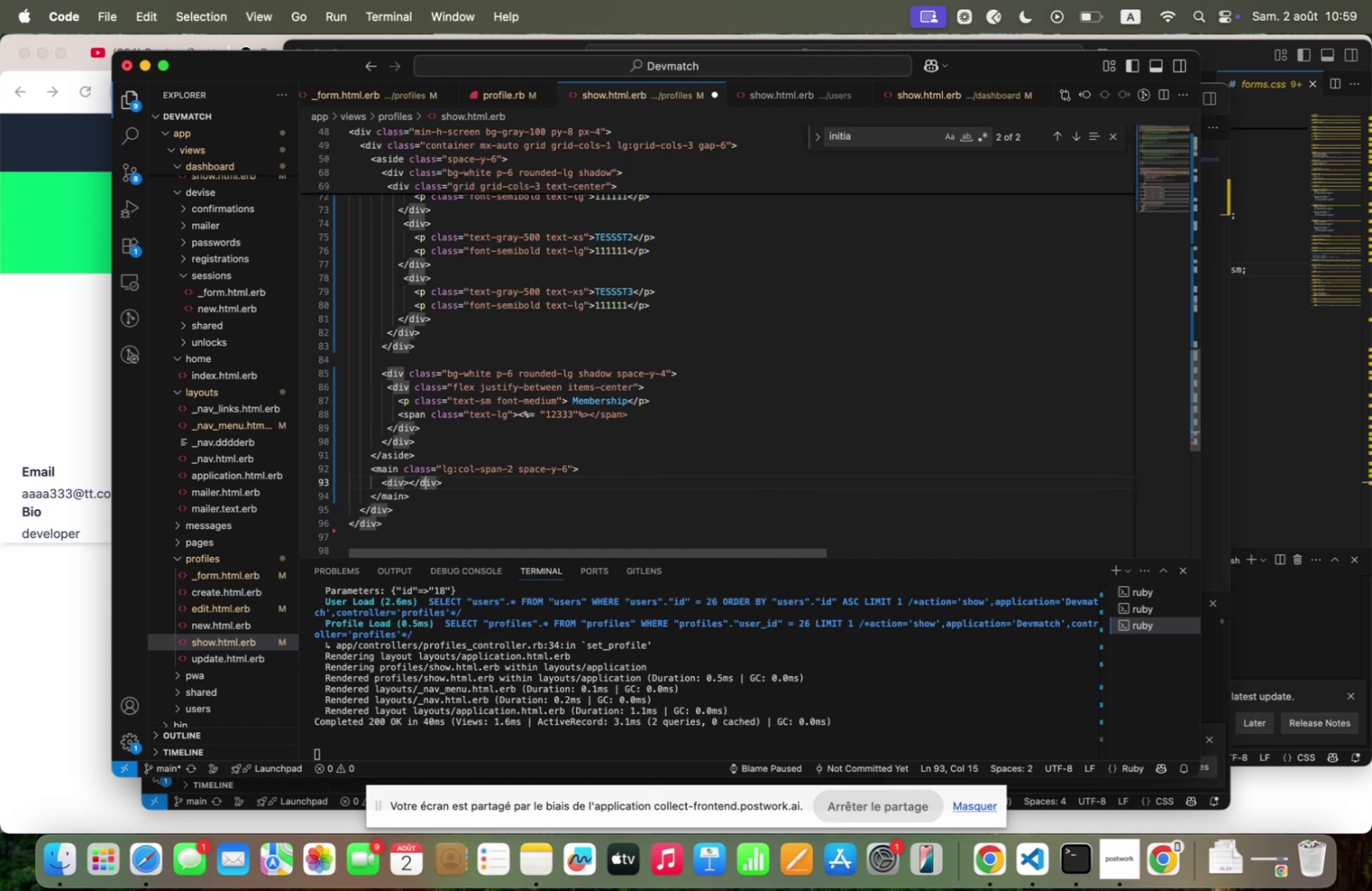 
key(ArrowLeft)
 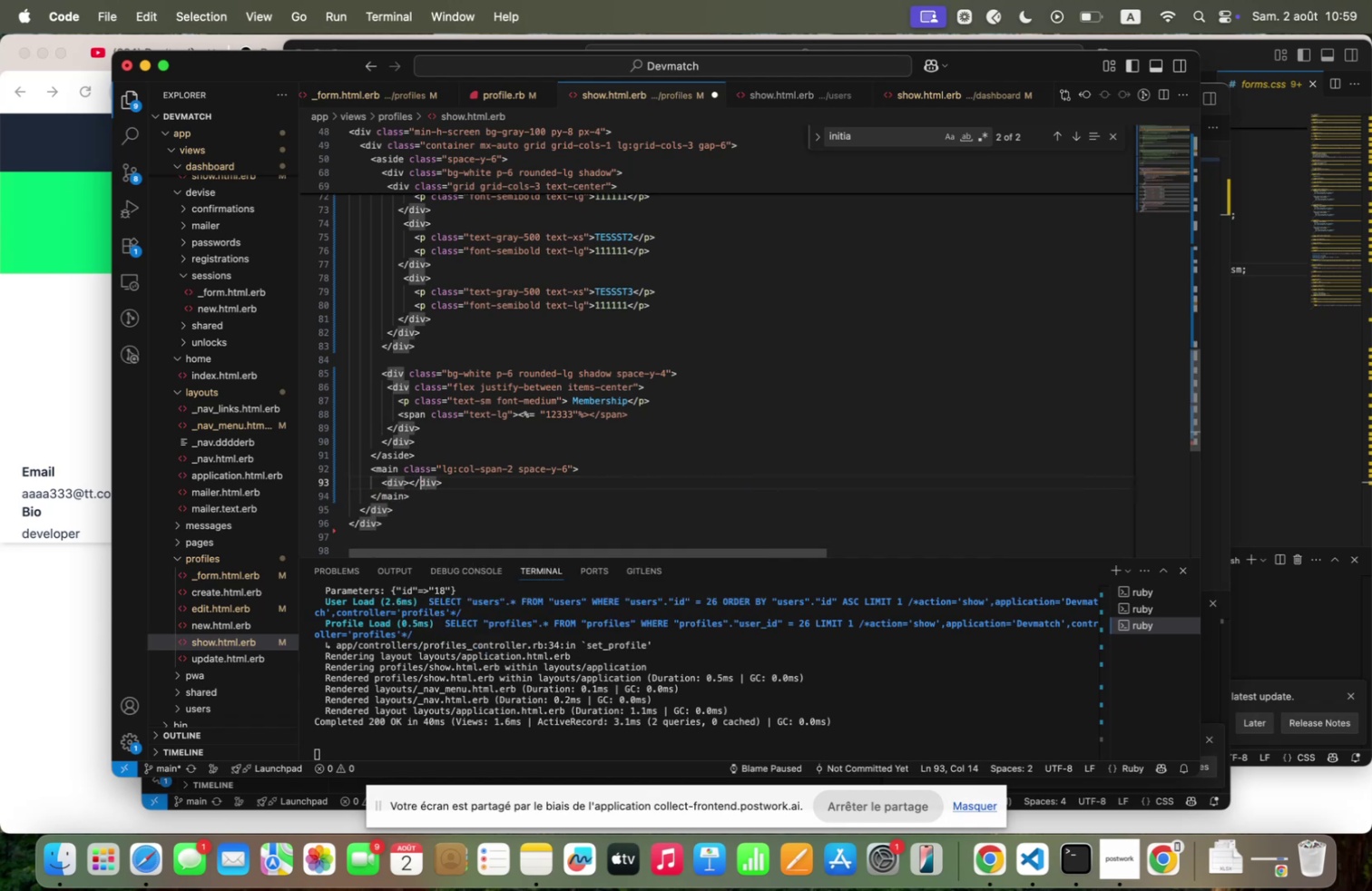 
key(ArrowLeft)
 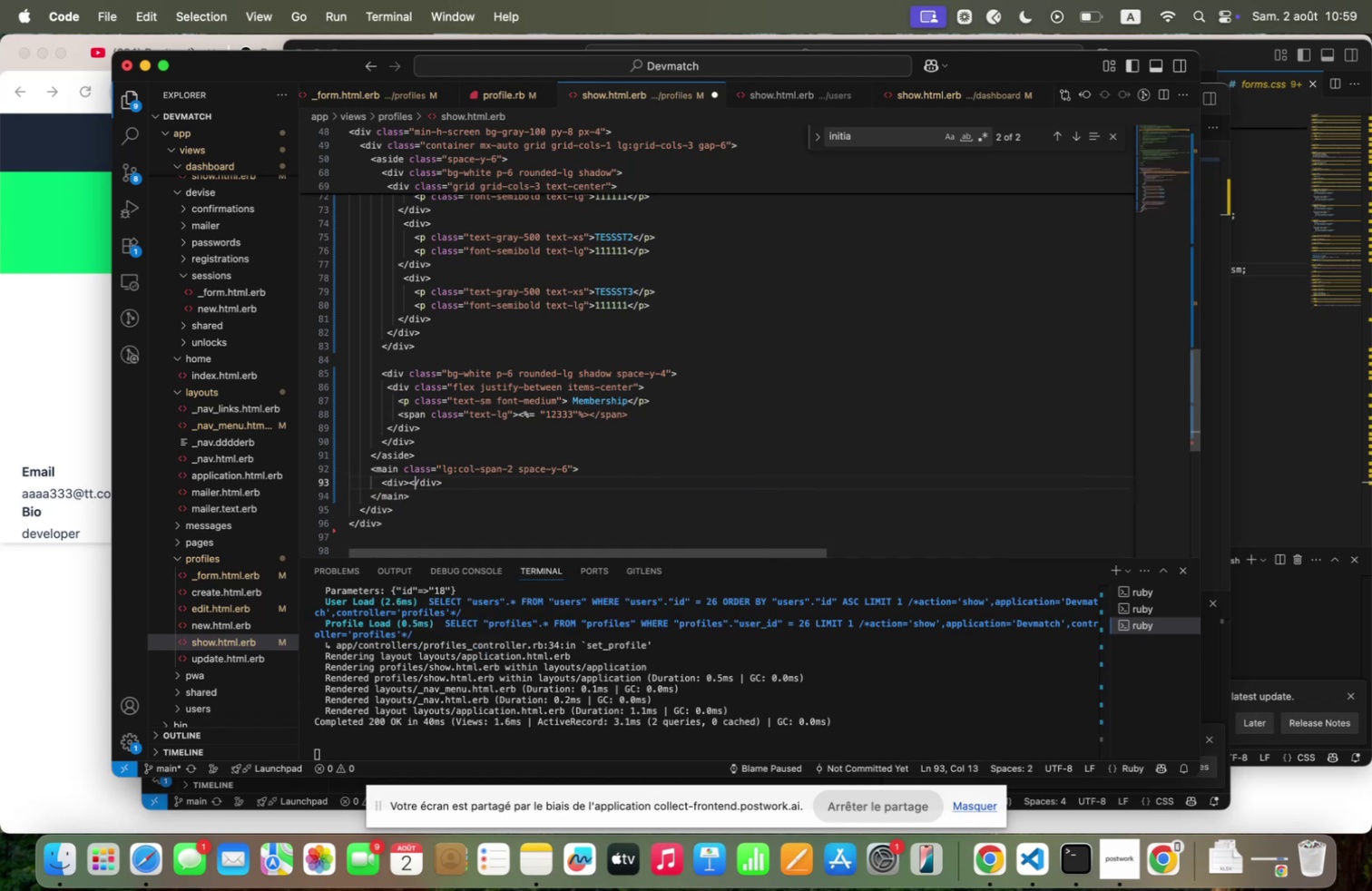 
key(ArrowLeft)
 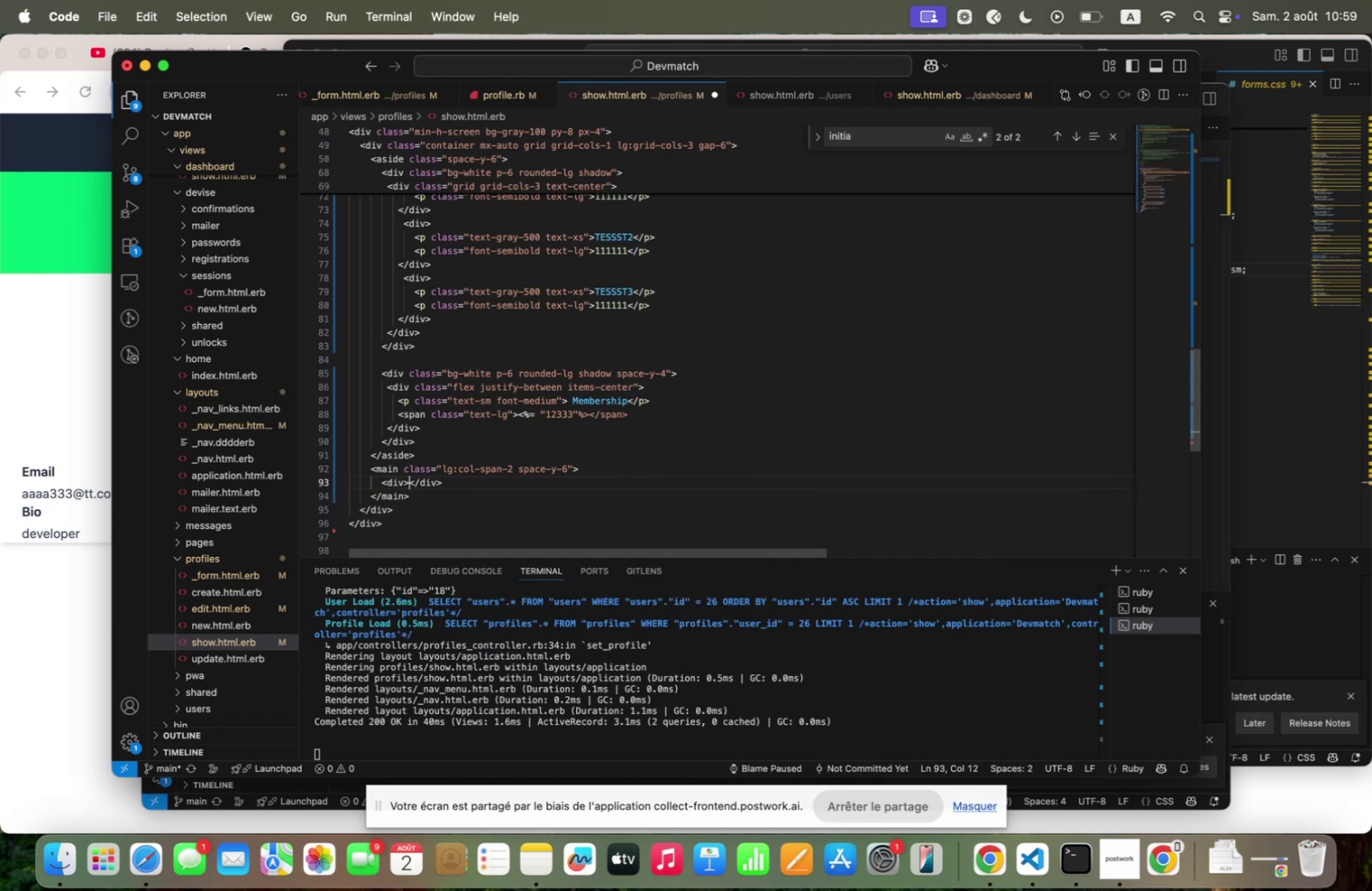 
key(Enter)
 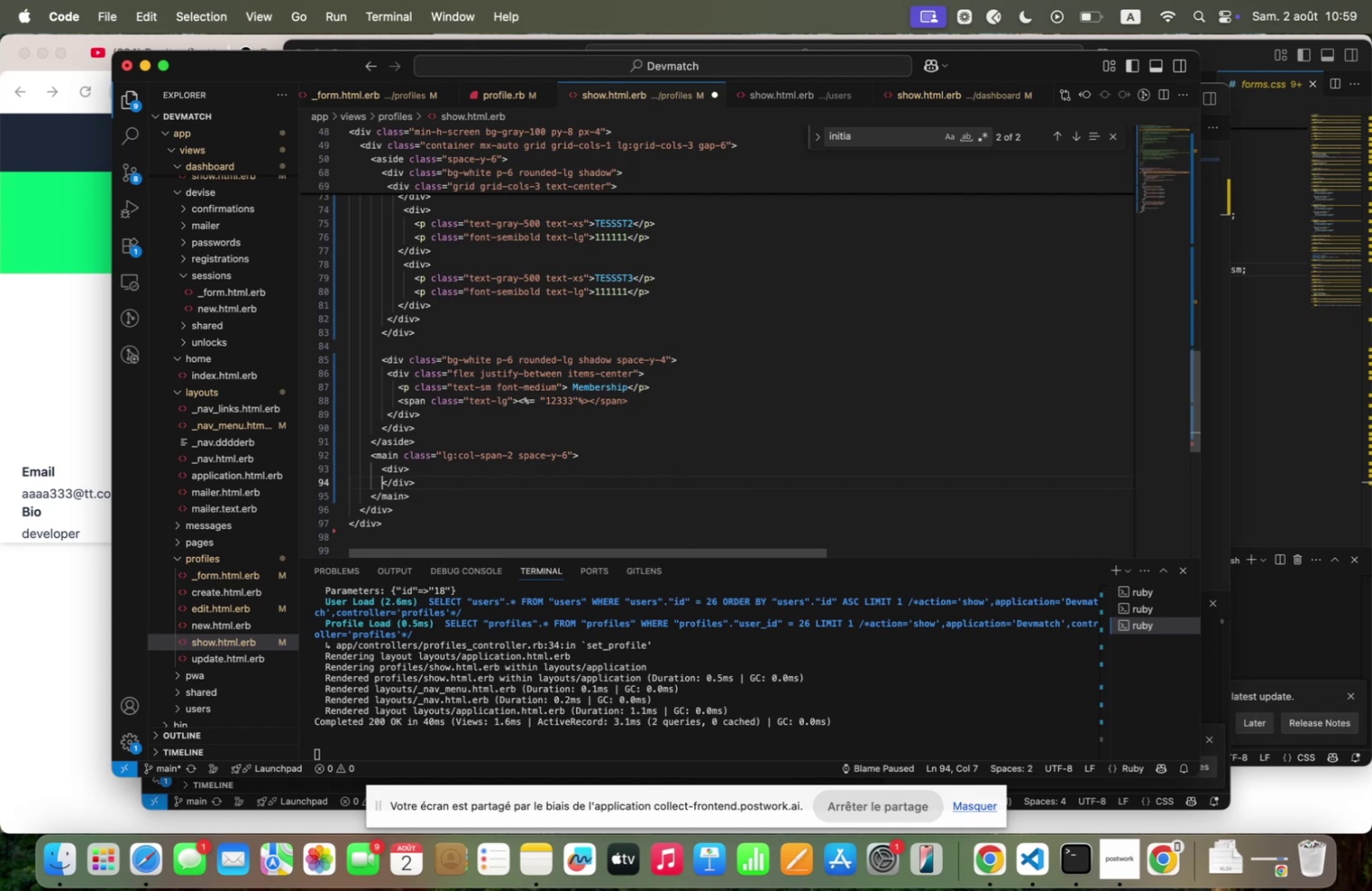 
key(ArrowUp)
 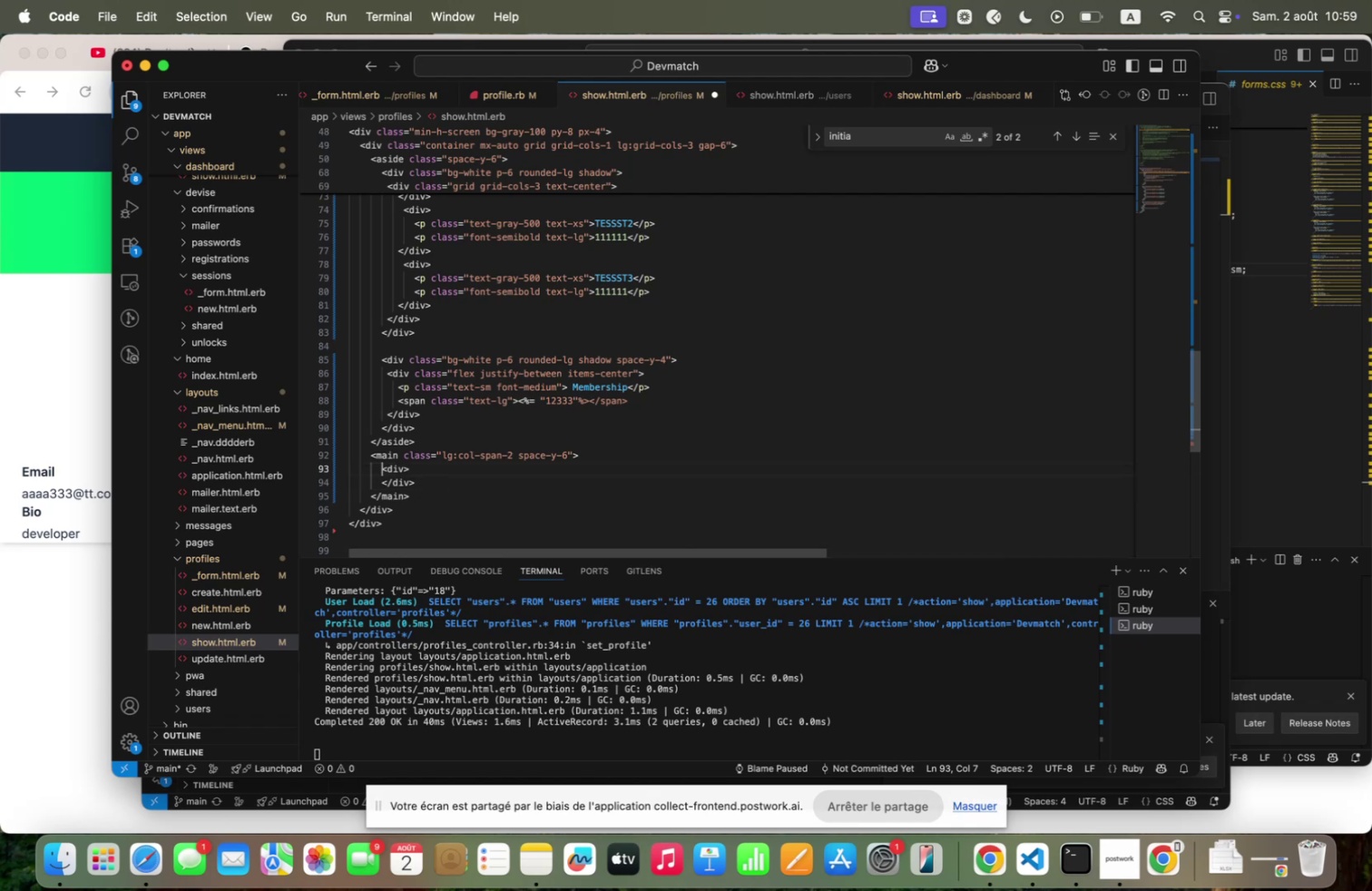 
key(ArrowRight)
 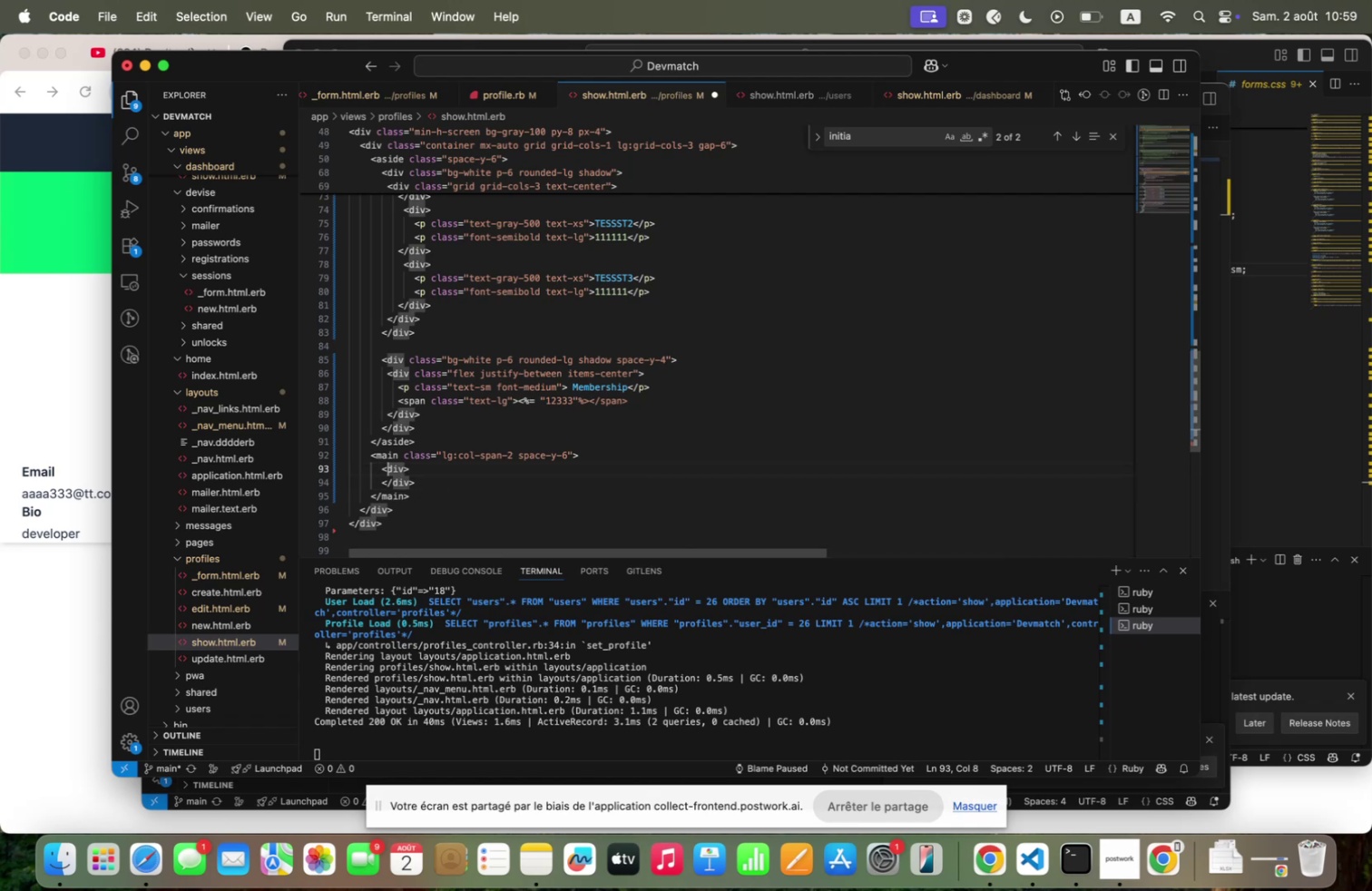 
key(ArrowRight)
 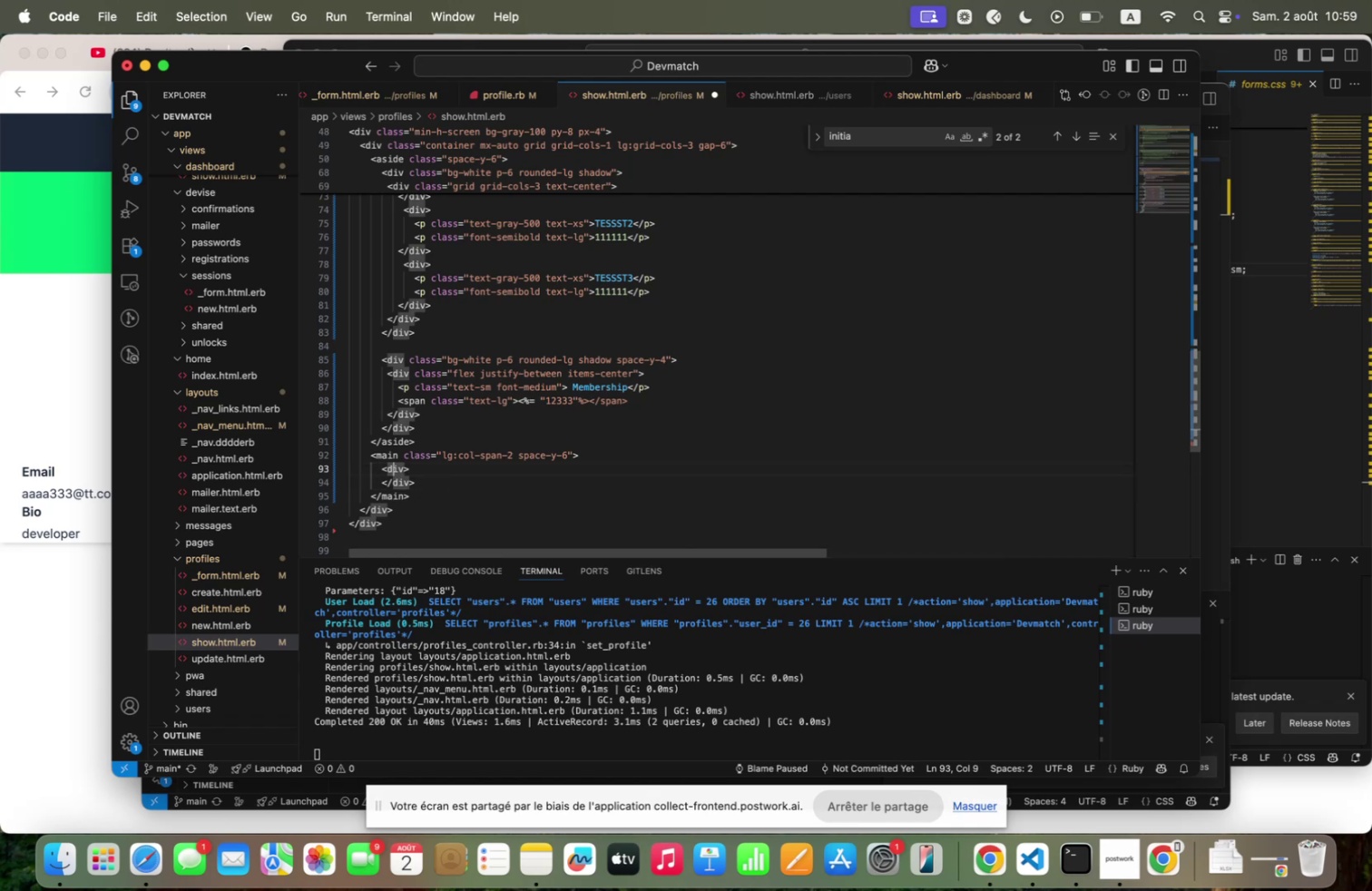 
key(ArrowRight)
 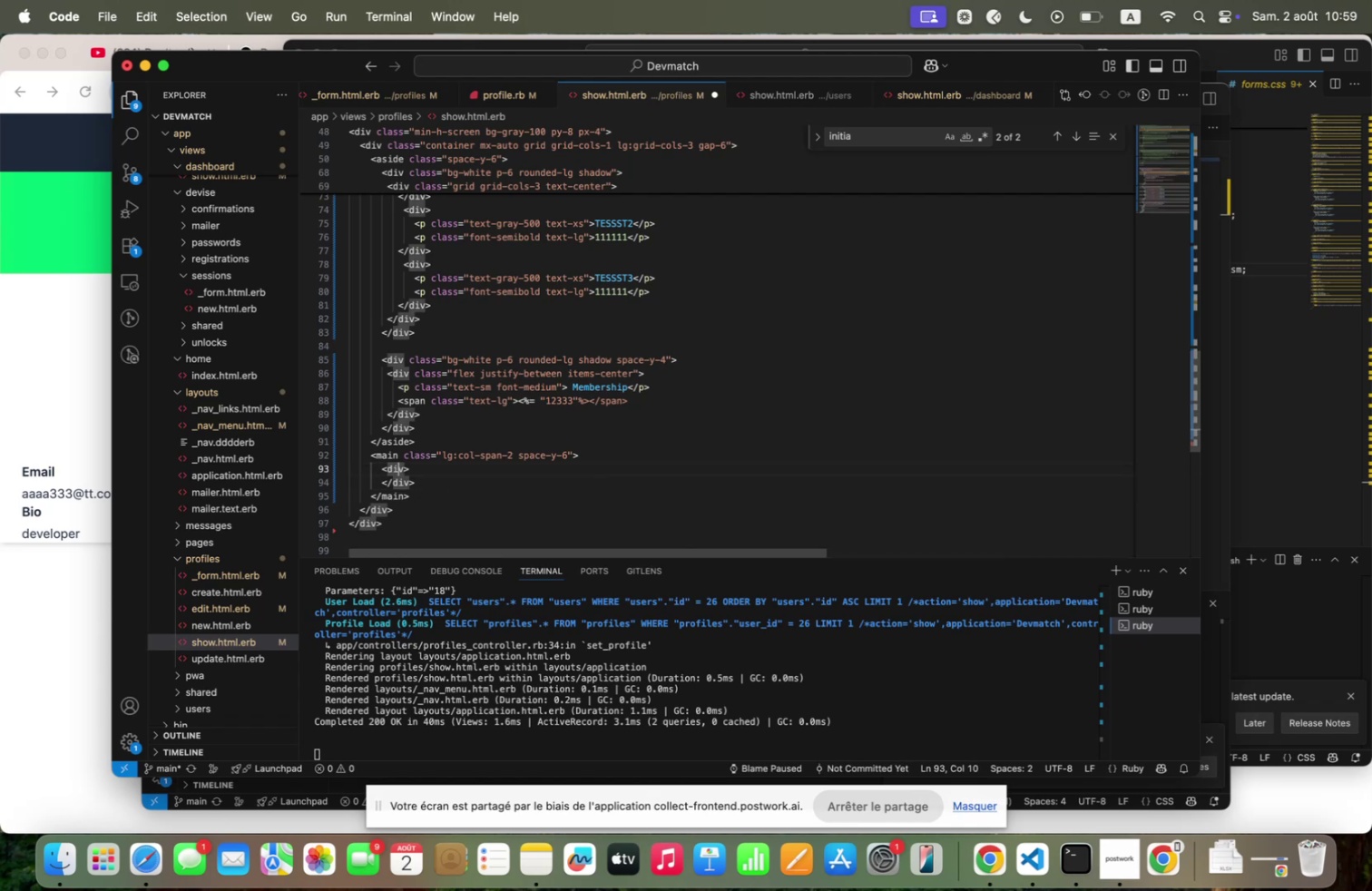 
key(ArrowRight)
 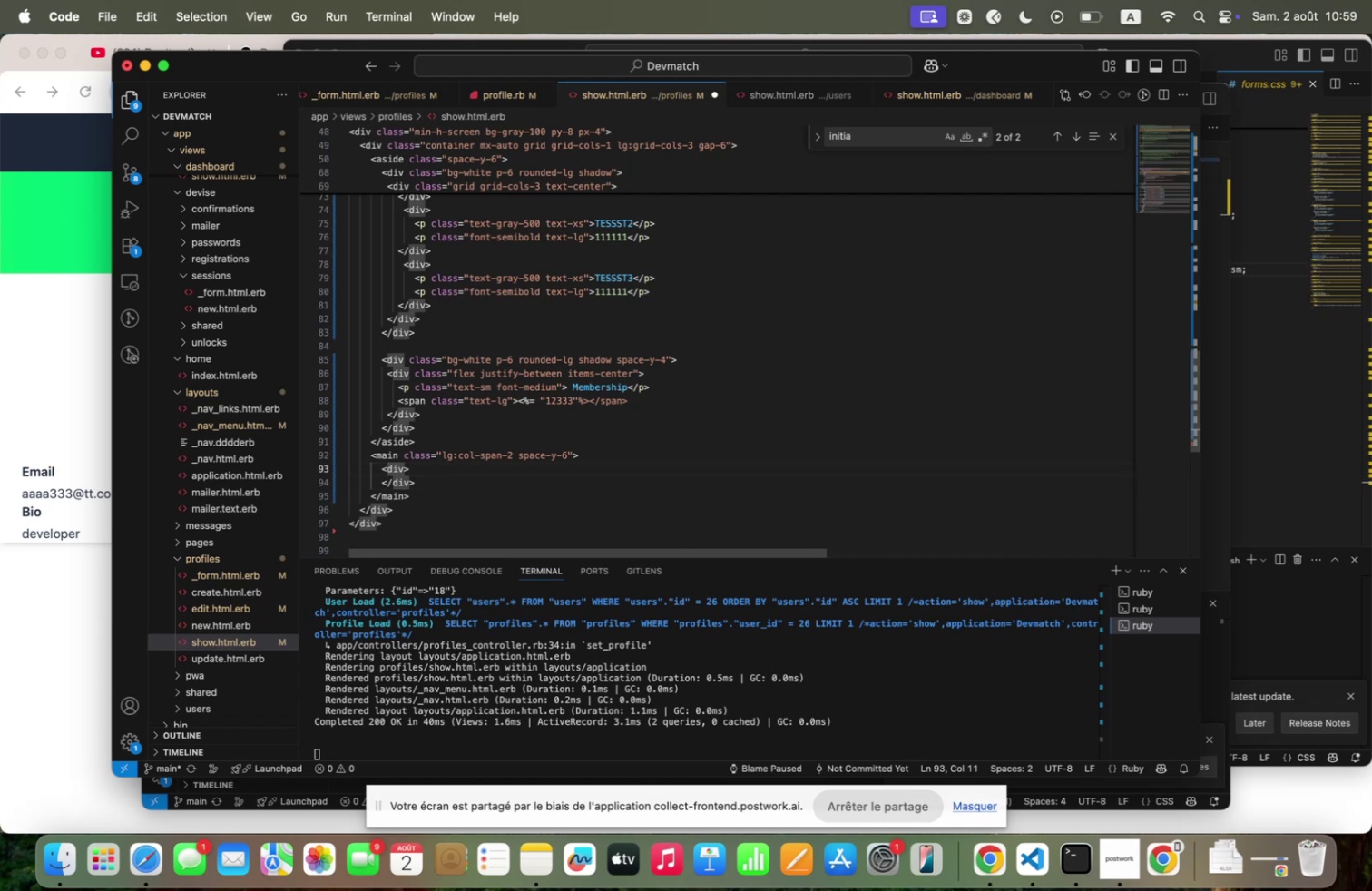 
type( clqss/3)
 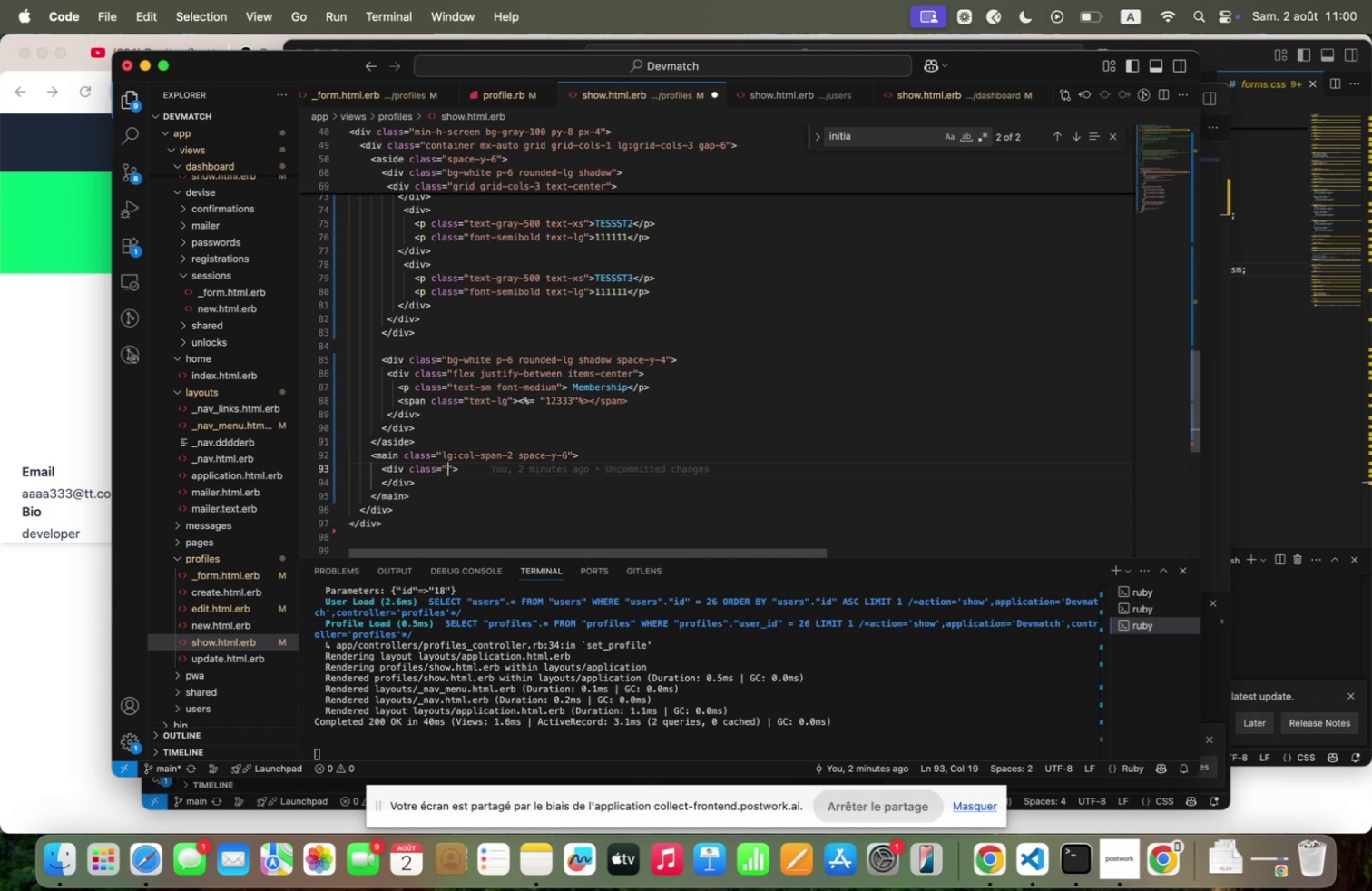 
wait(29.15)
 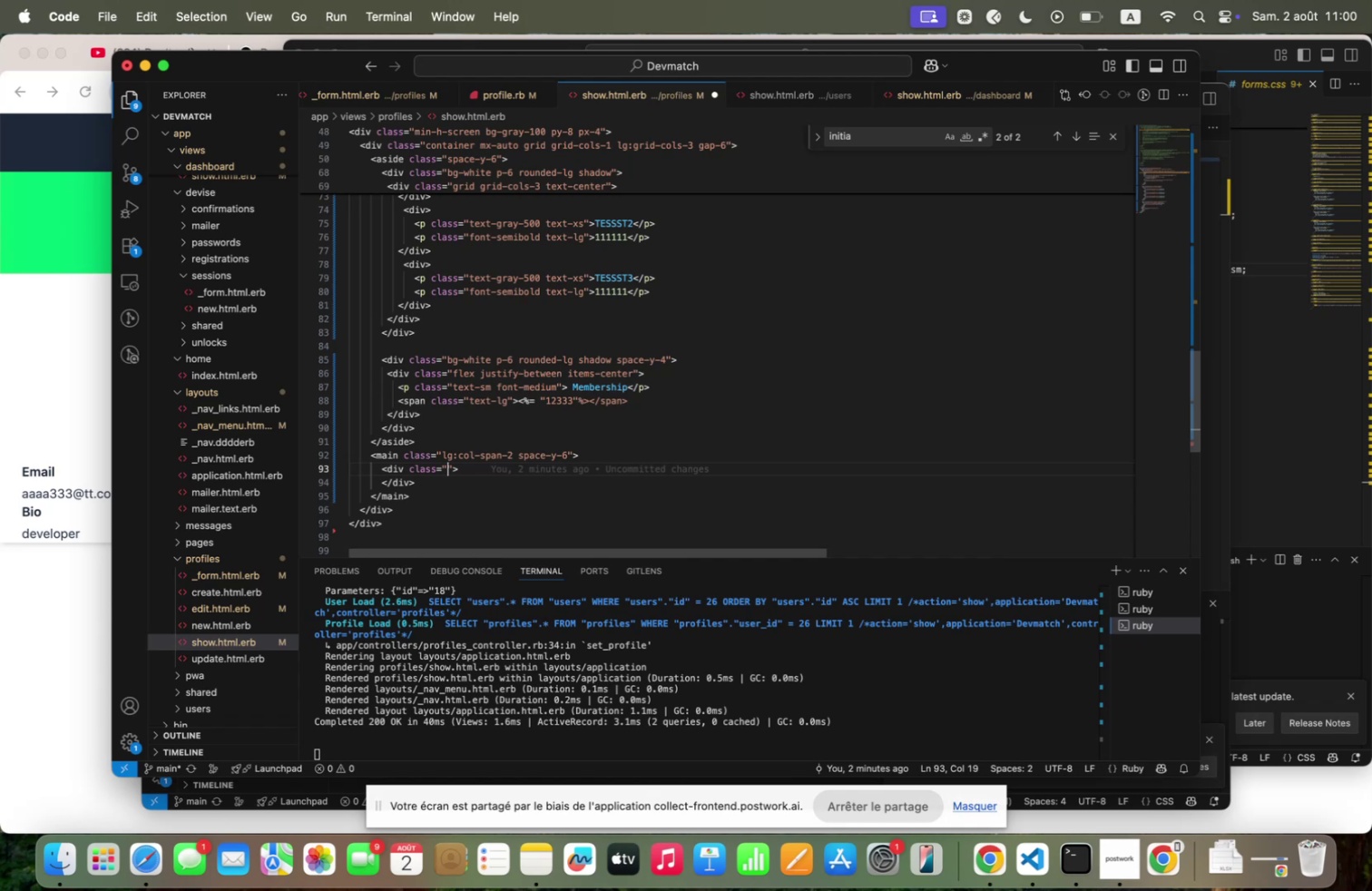 
type(bg=zhite p=^ rounded=lg shqdoz flex justify=betzeen ite;s=center)
 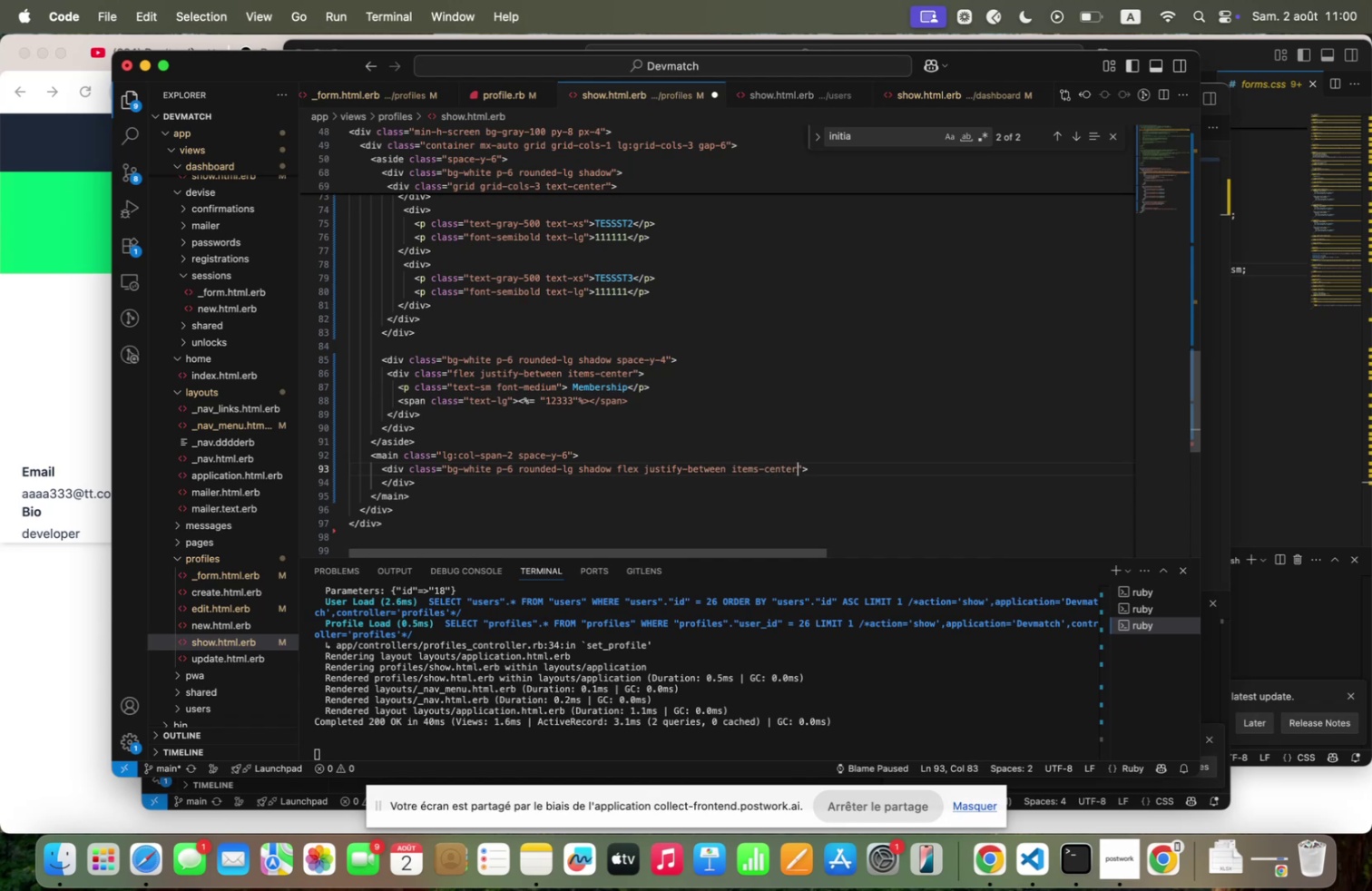 
key(ArrowRight)
 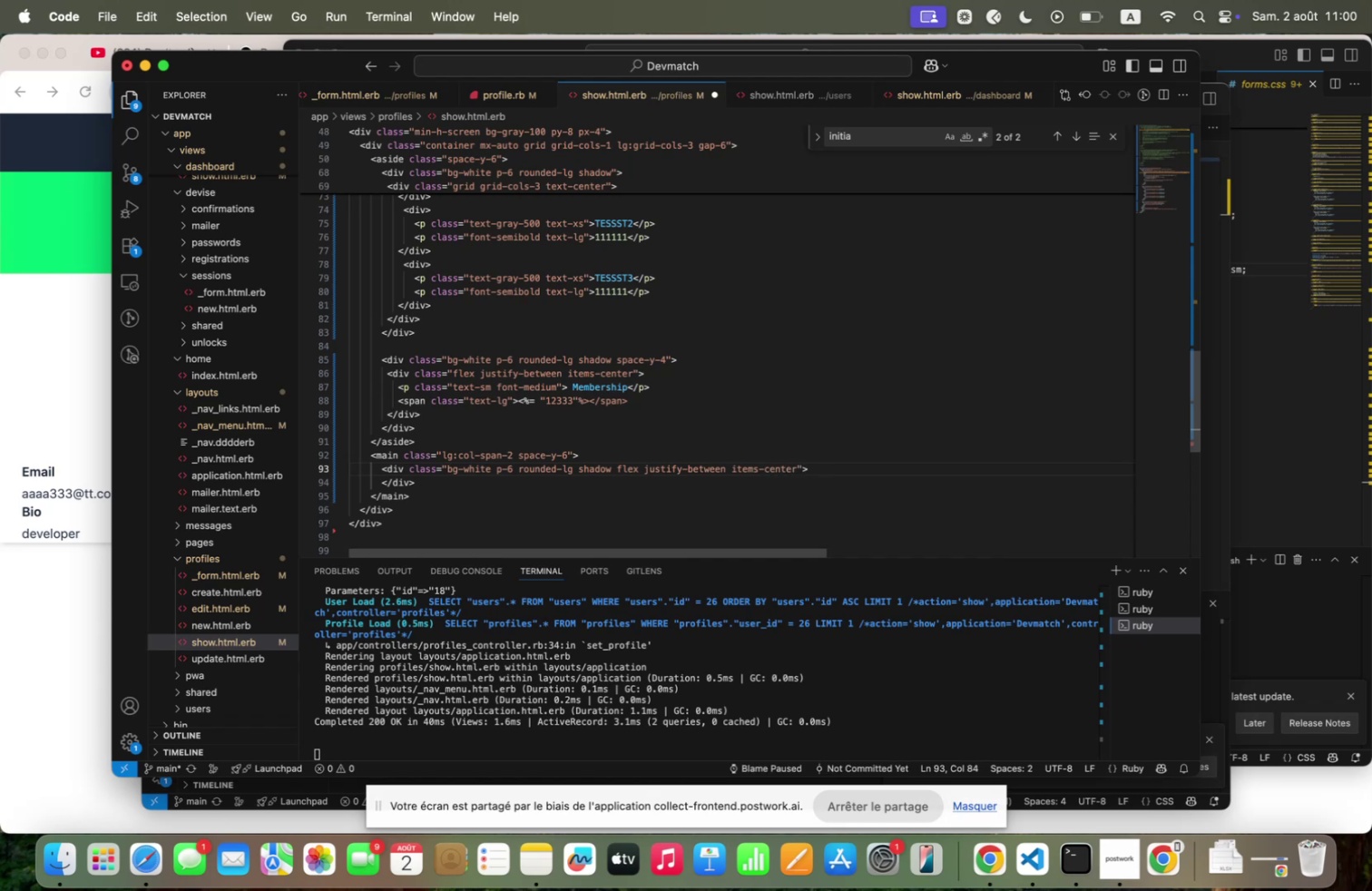 
key(ArrowRight)
 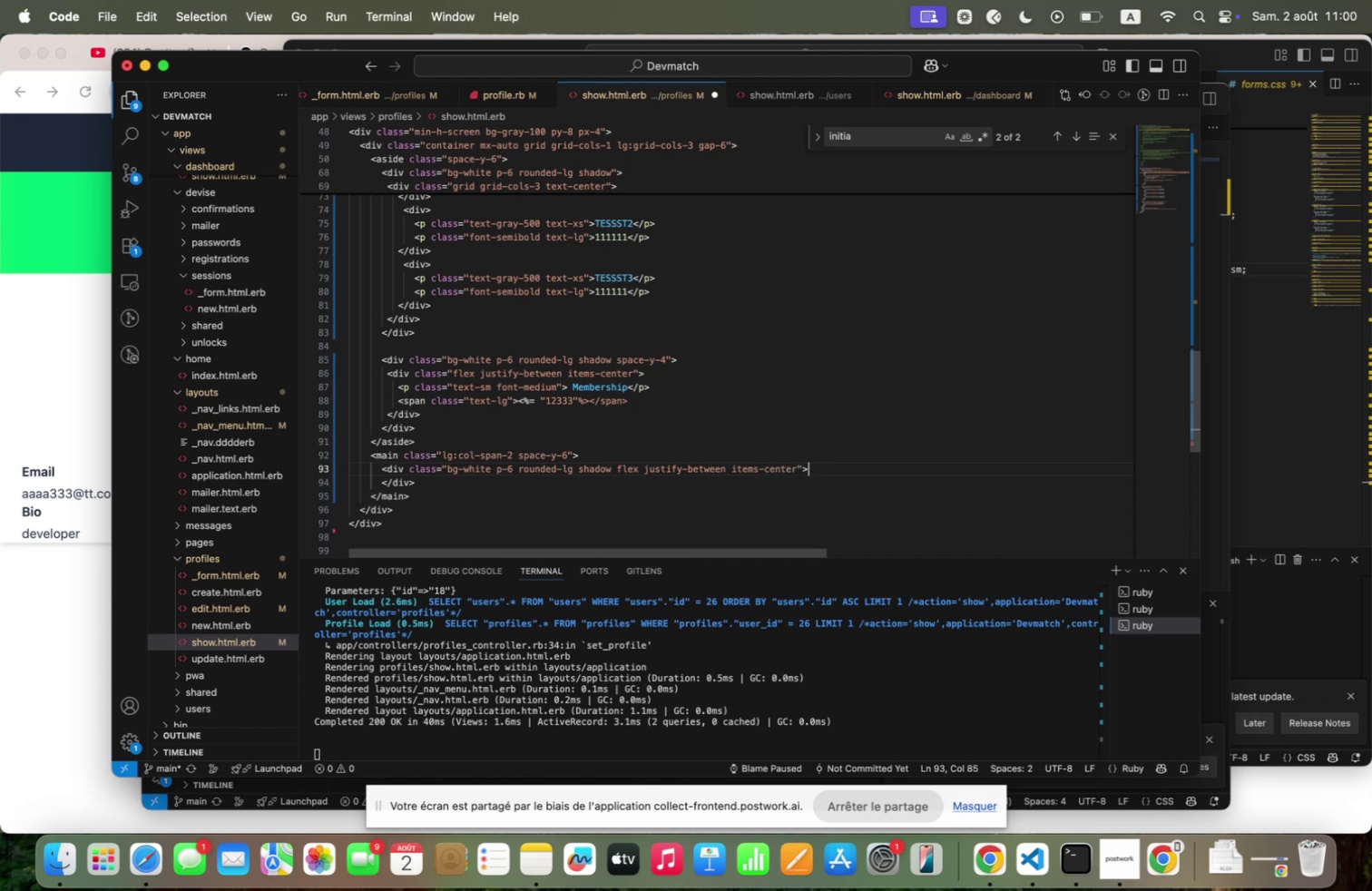 
key(Enter)
 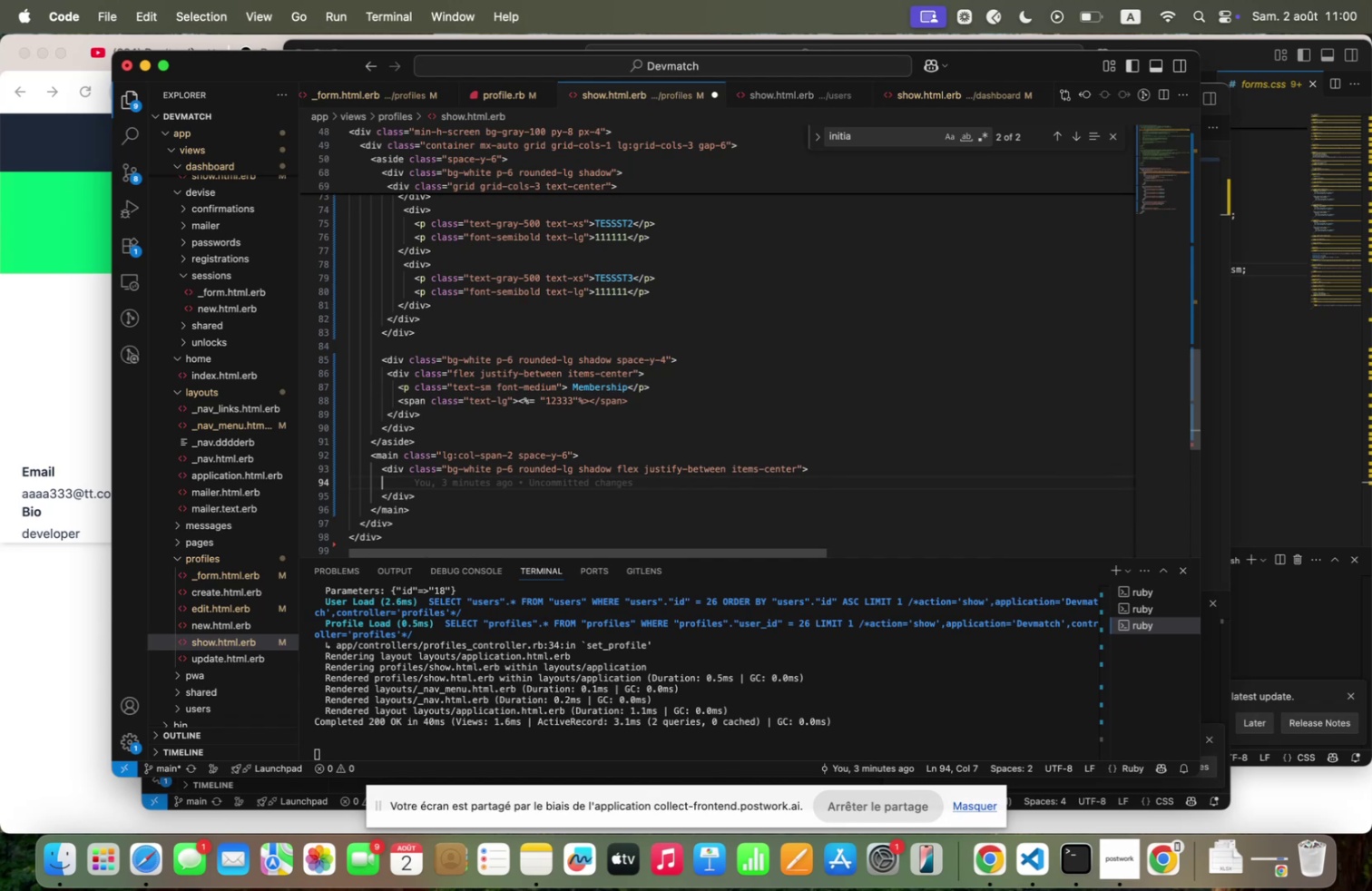 
type(  `h@~>h@~)
 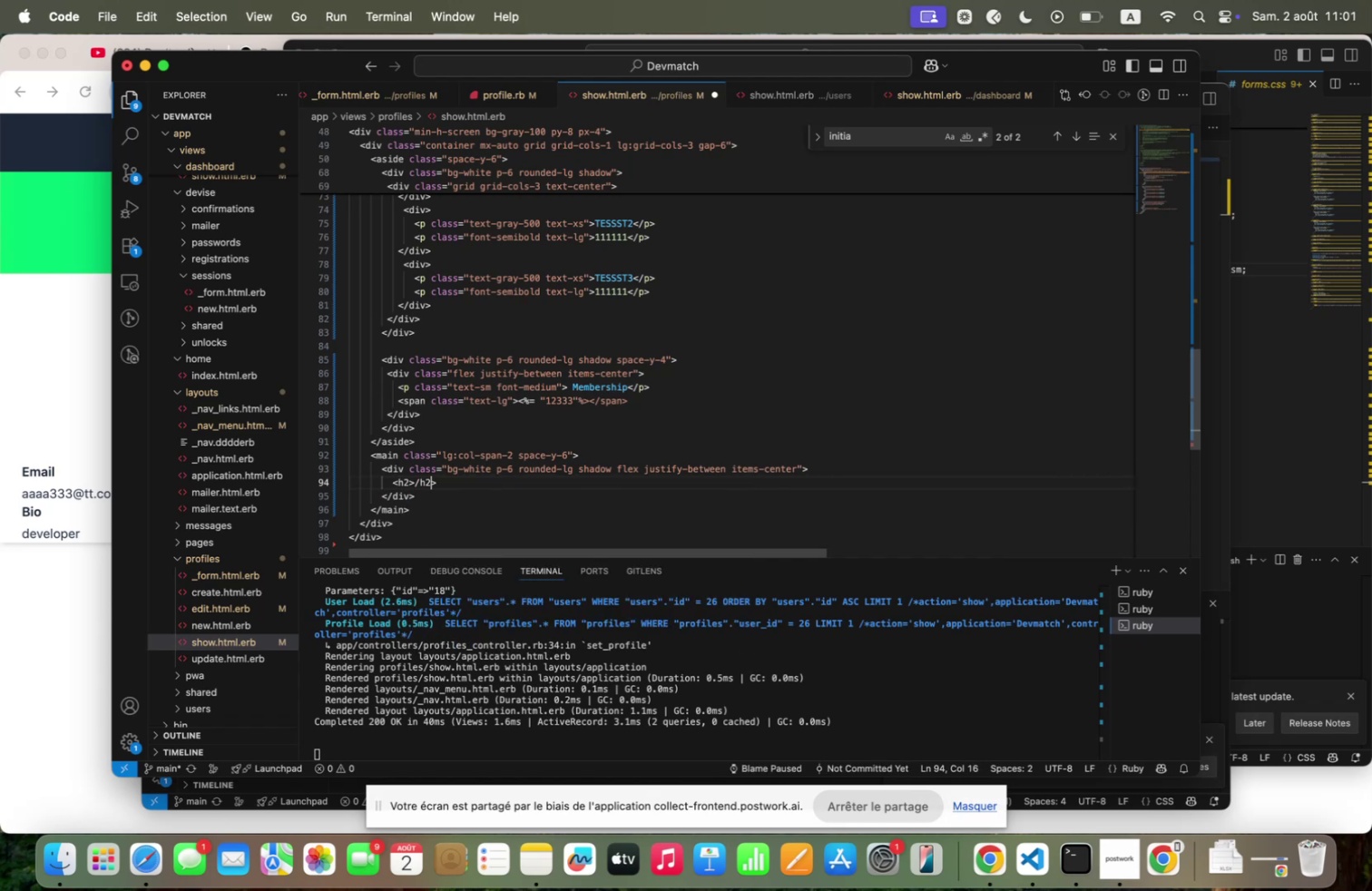 
 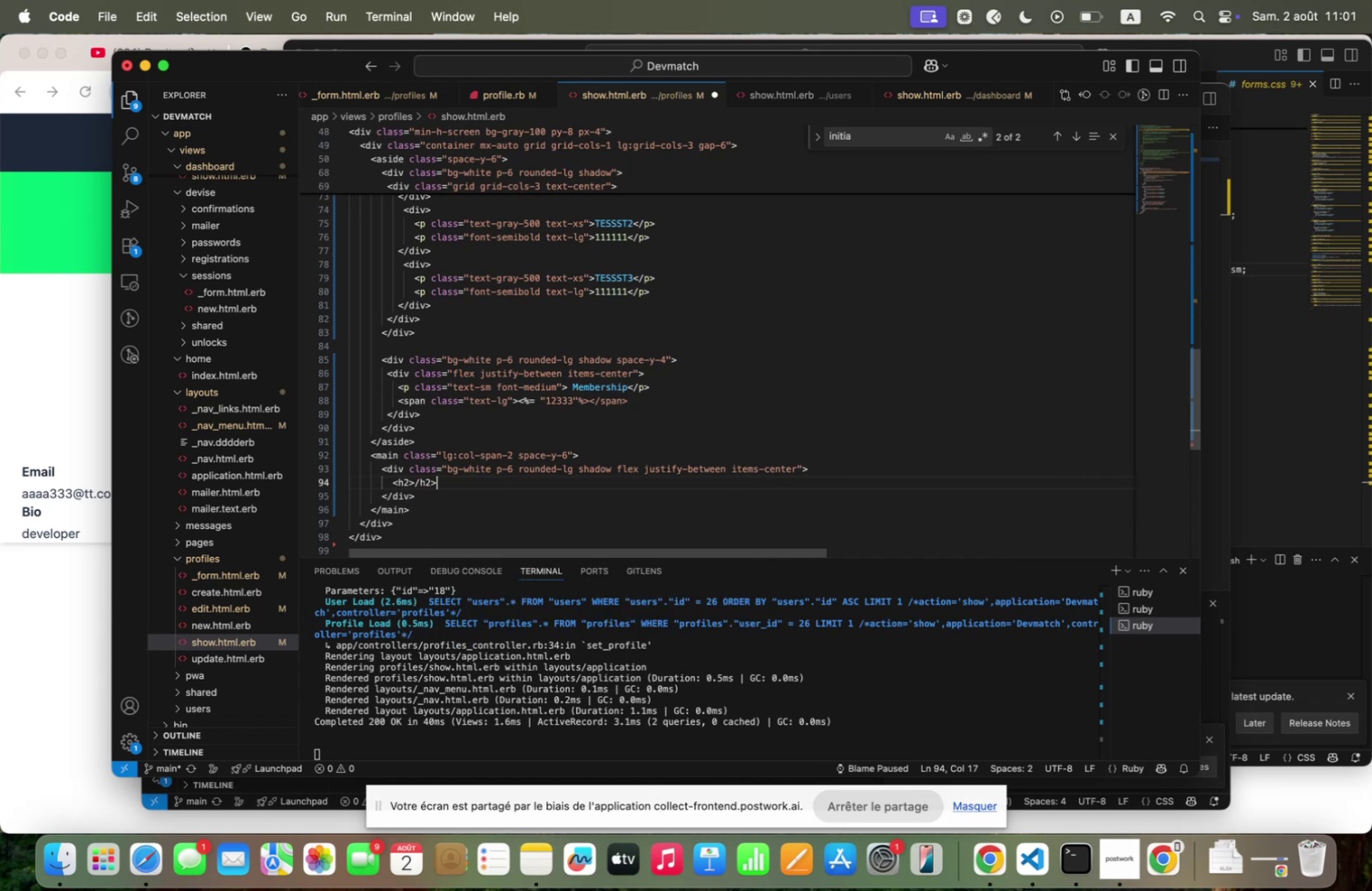 
key(ArrowLeft)
 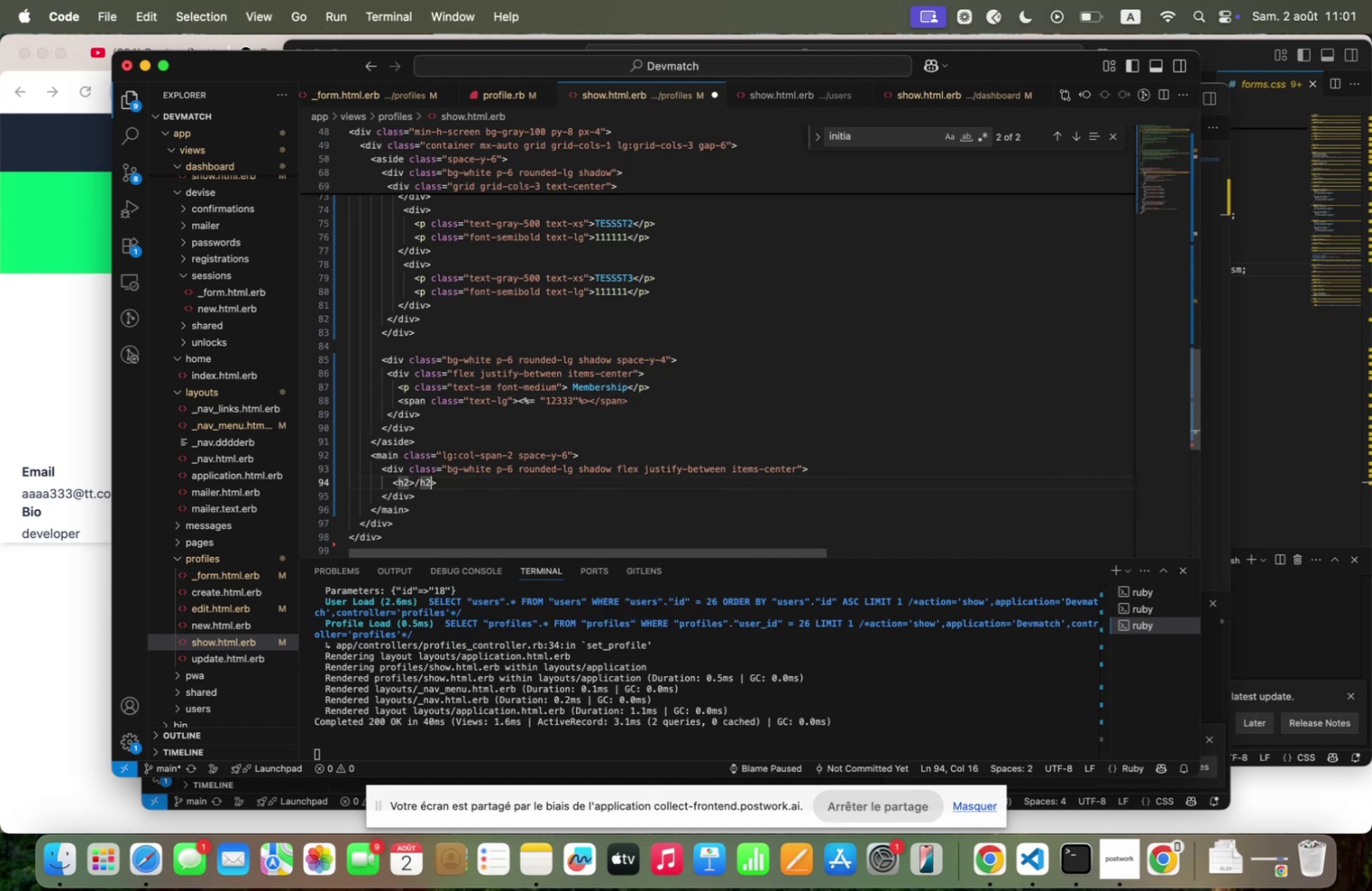 
key(ArrowLeft)
 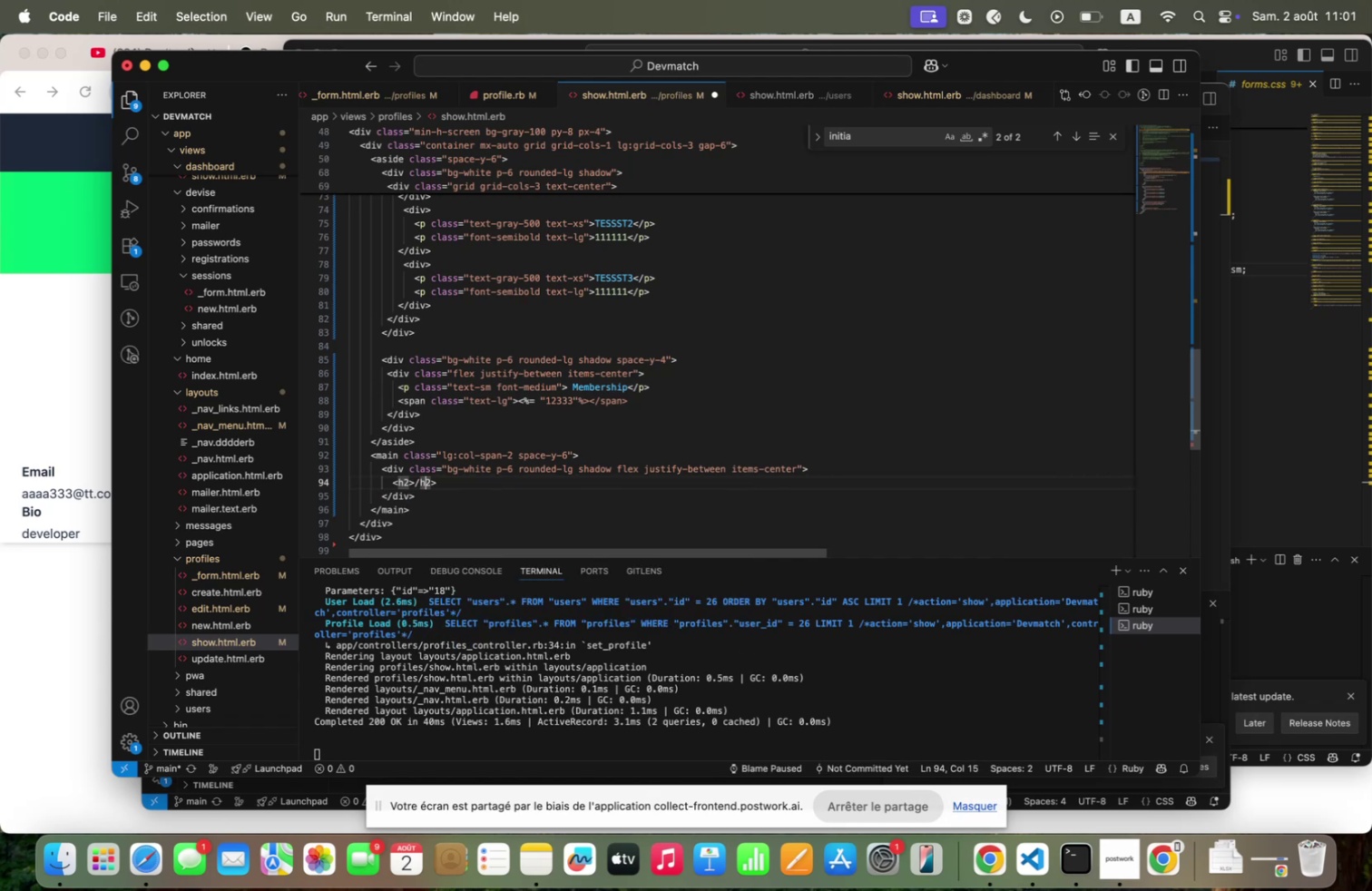 
key(ArrowLeft)
 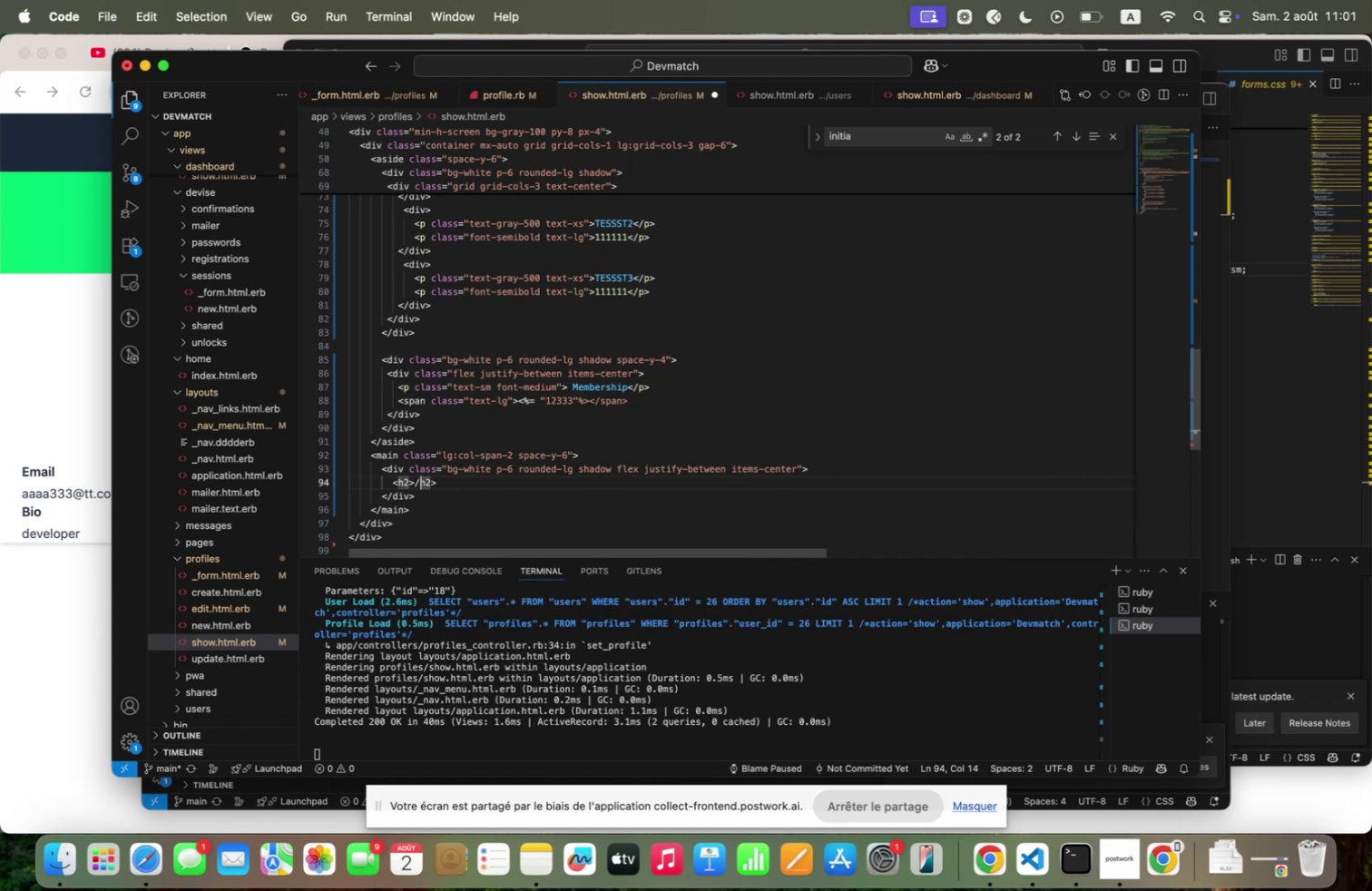 
key(ArrowLeft)
 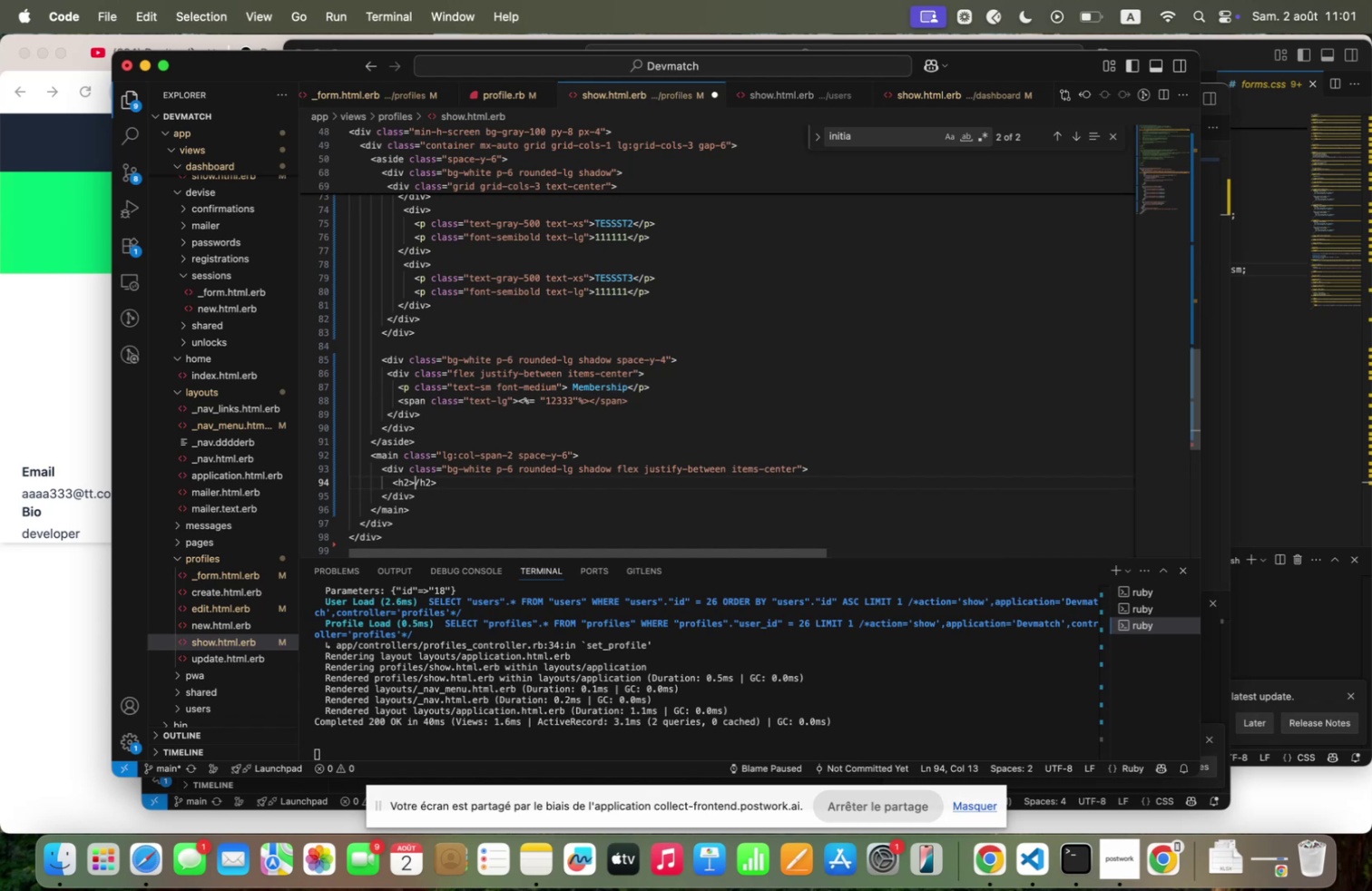 
key(Backquote)
 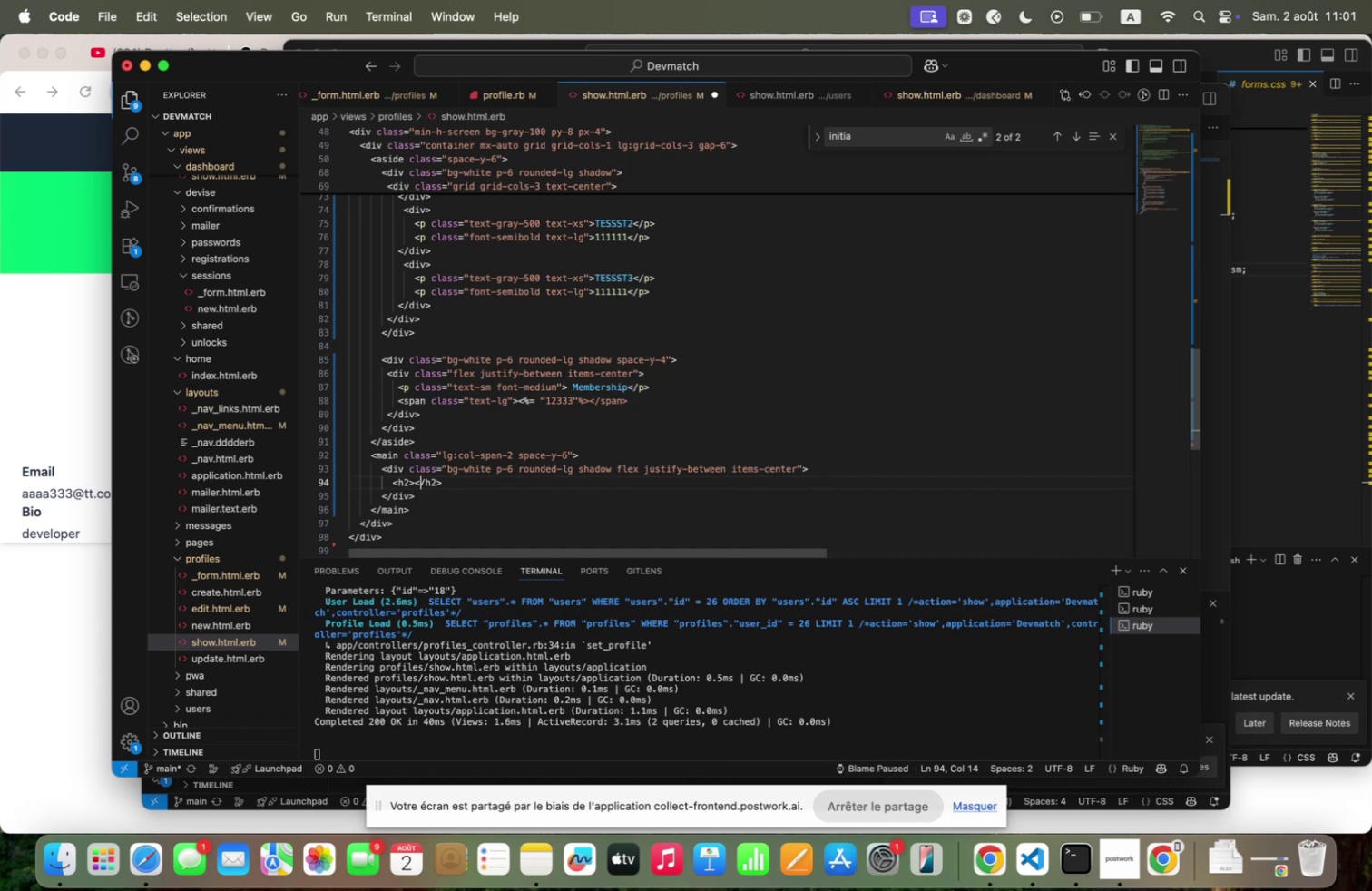 
key(ArrowLeft)
 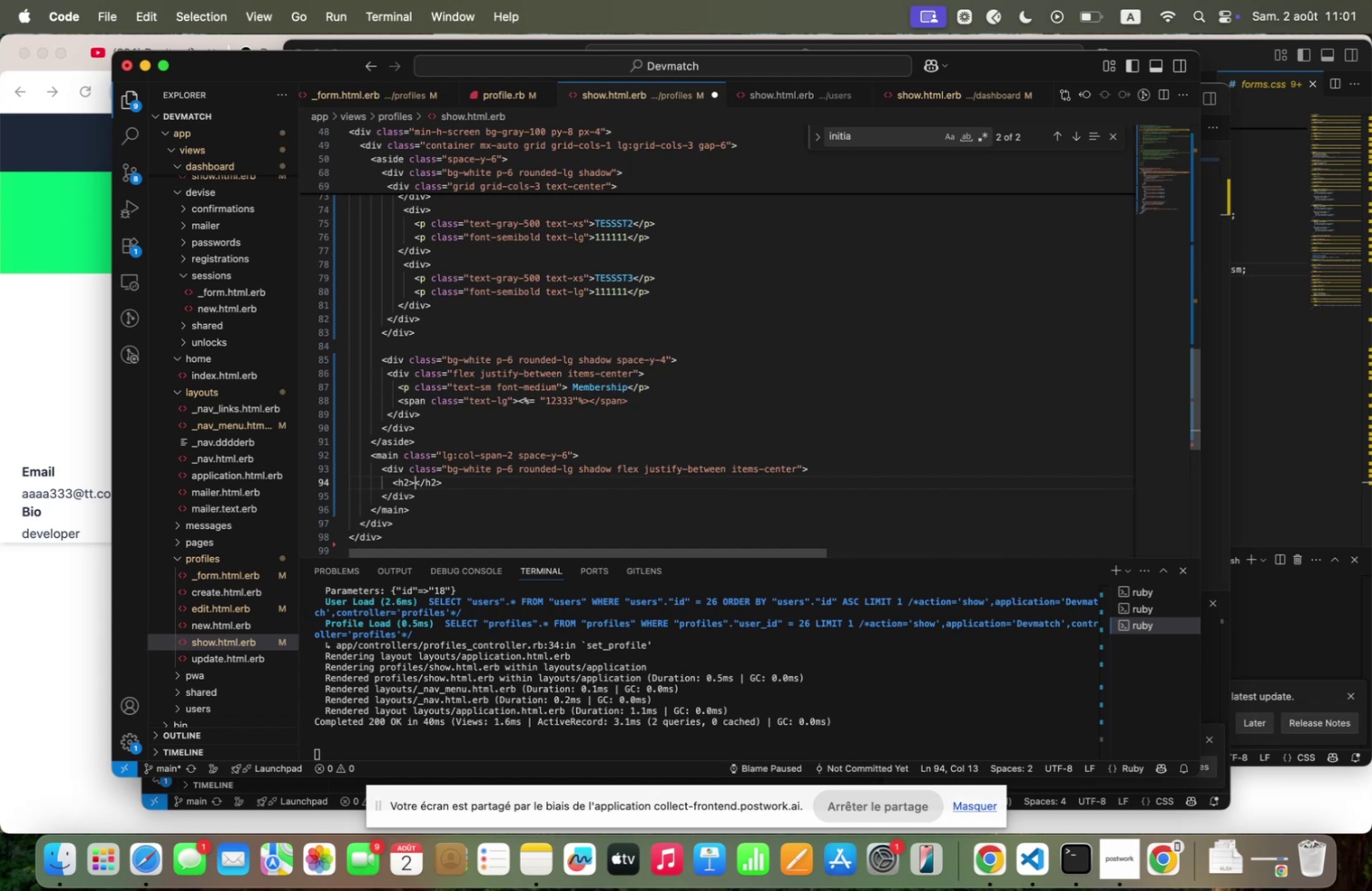 
key(ArrowLeft)
 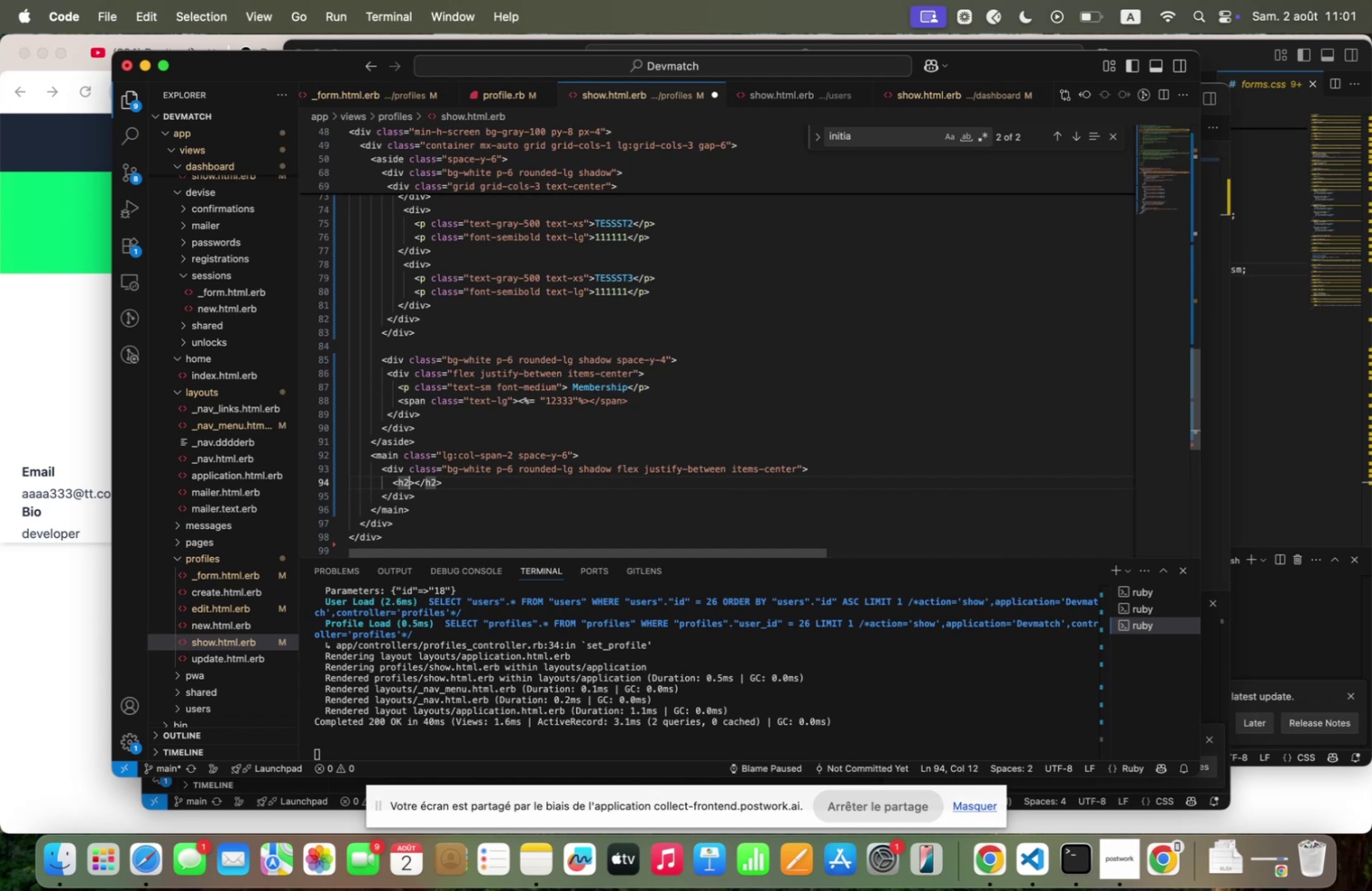 
key(ArrowLeft)
 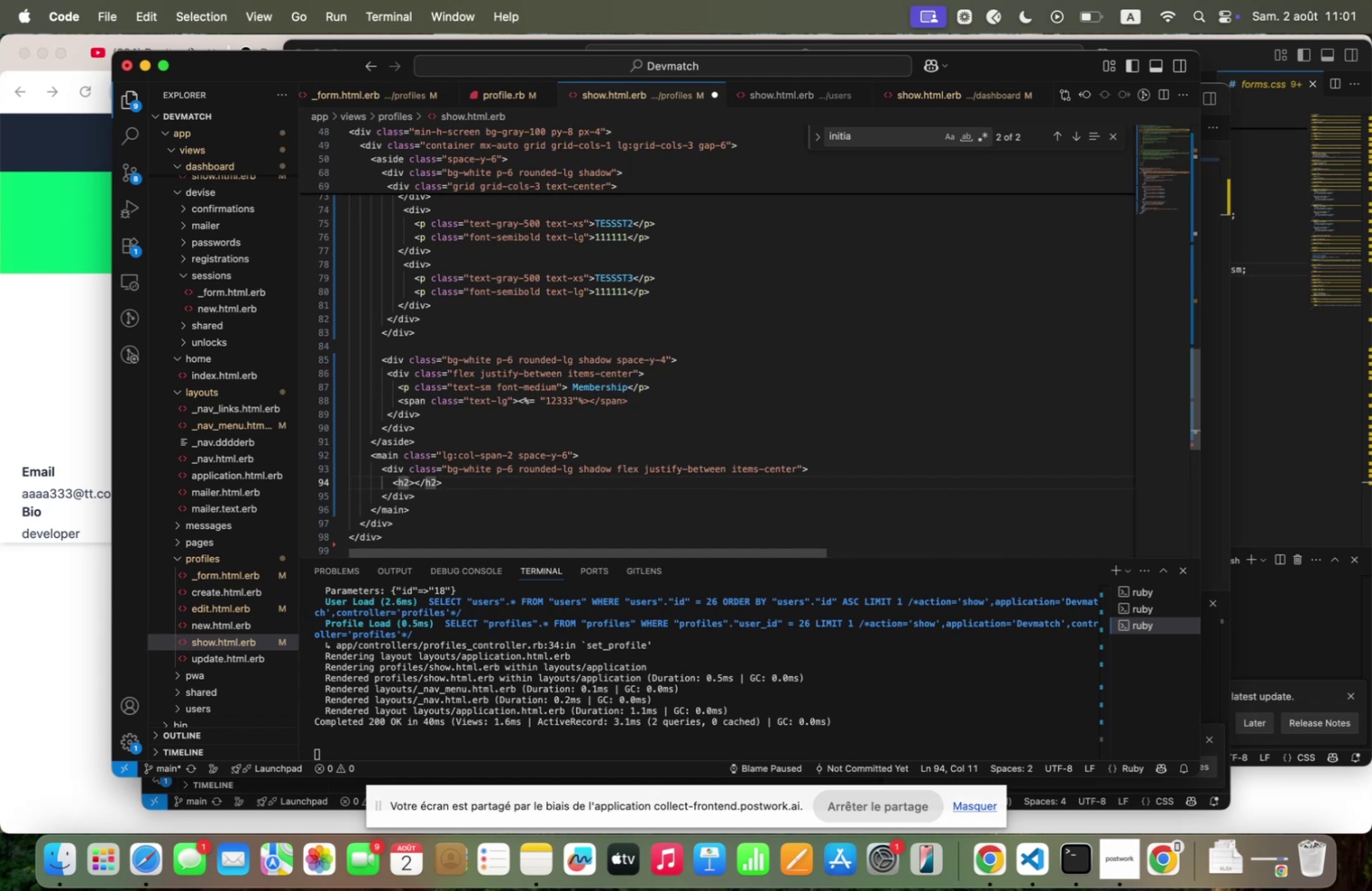 
key(ArrowRight)
 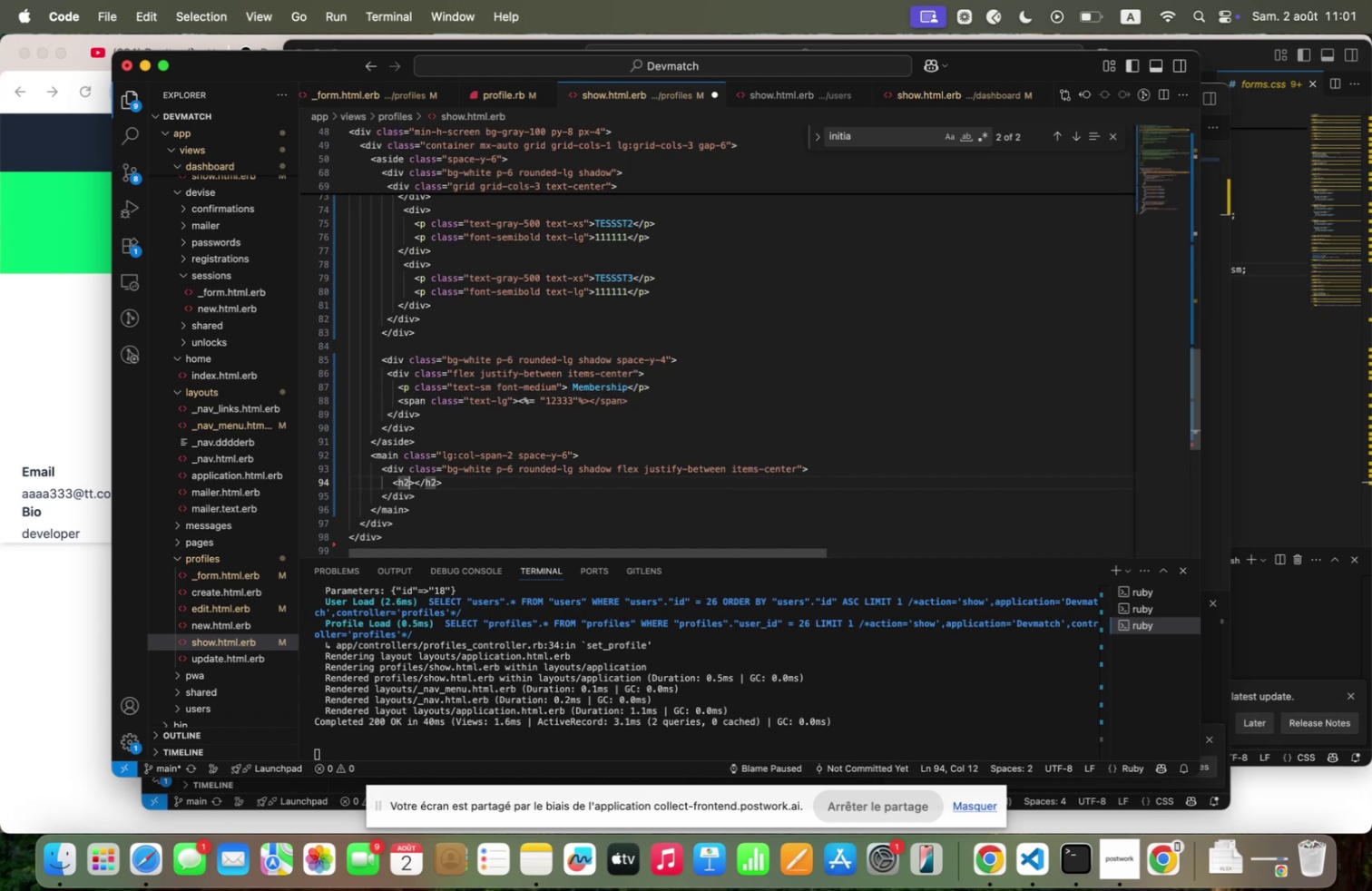 
type( clqss/3text=xl font=se;ibold)
 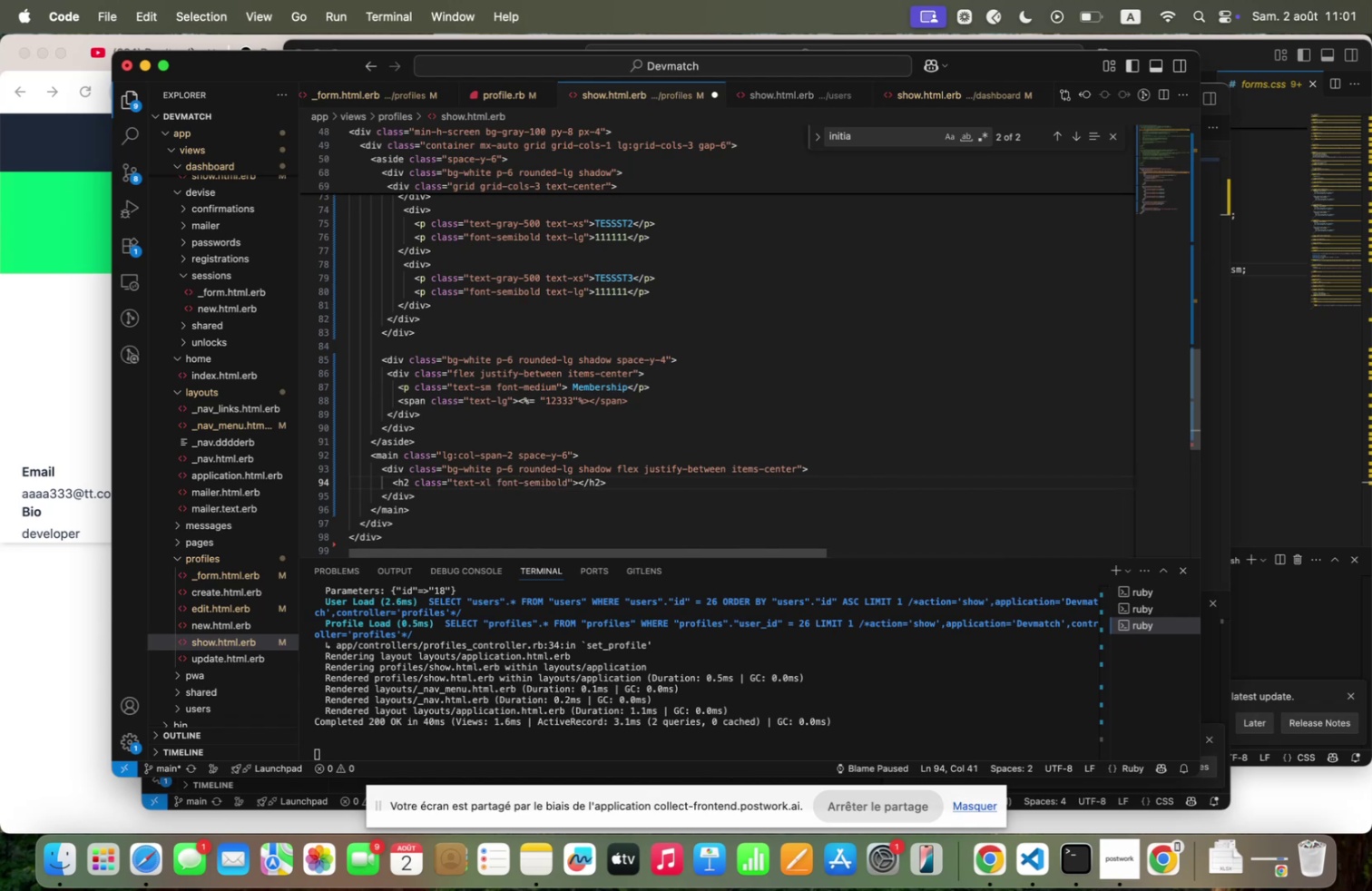 
key(ArrowRight)
 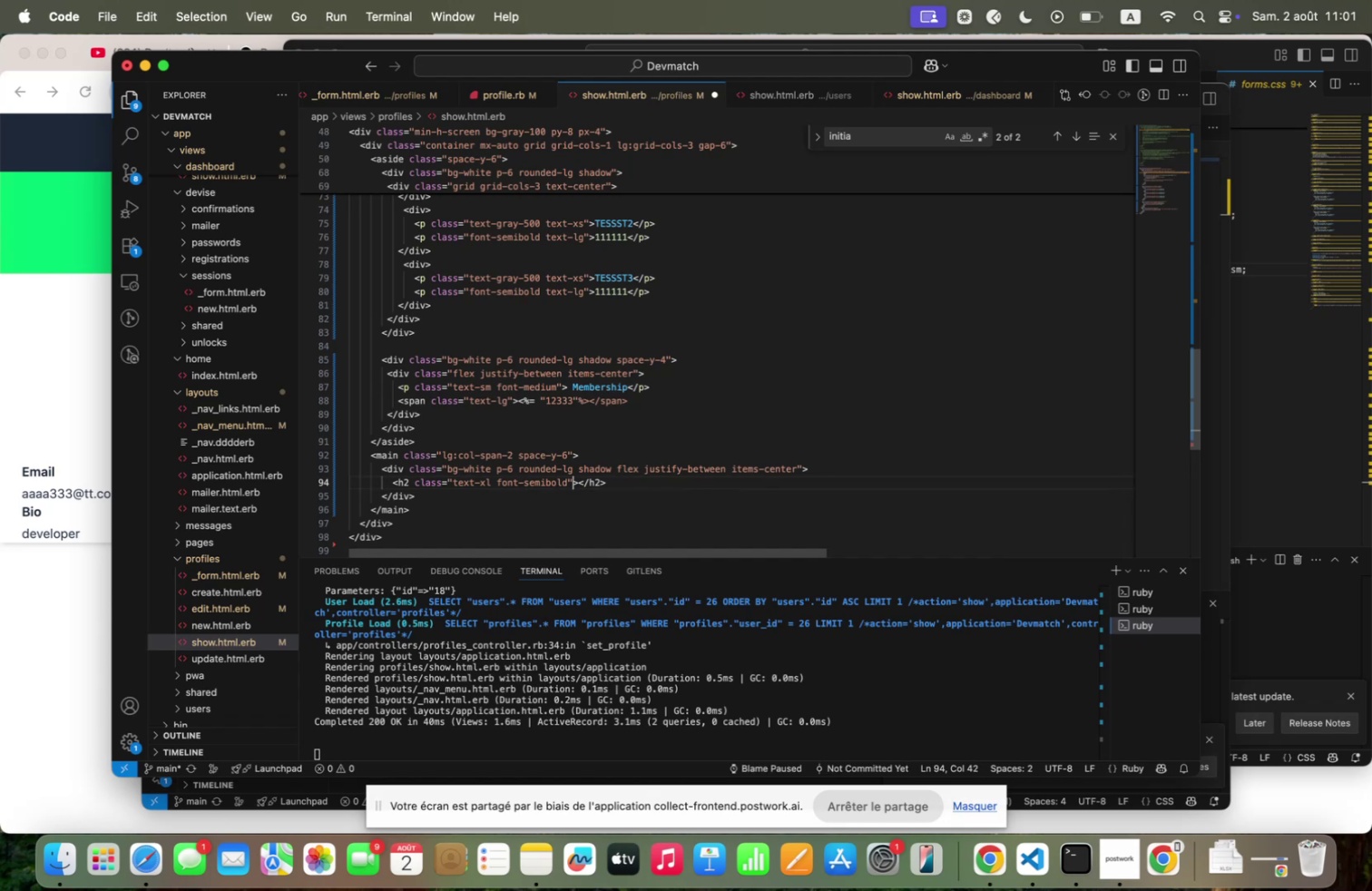 
key(ArrowRight)
 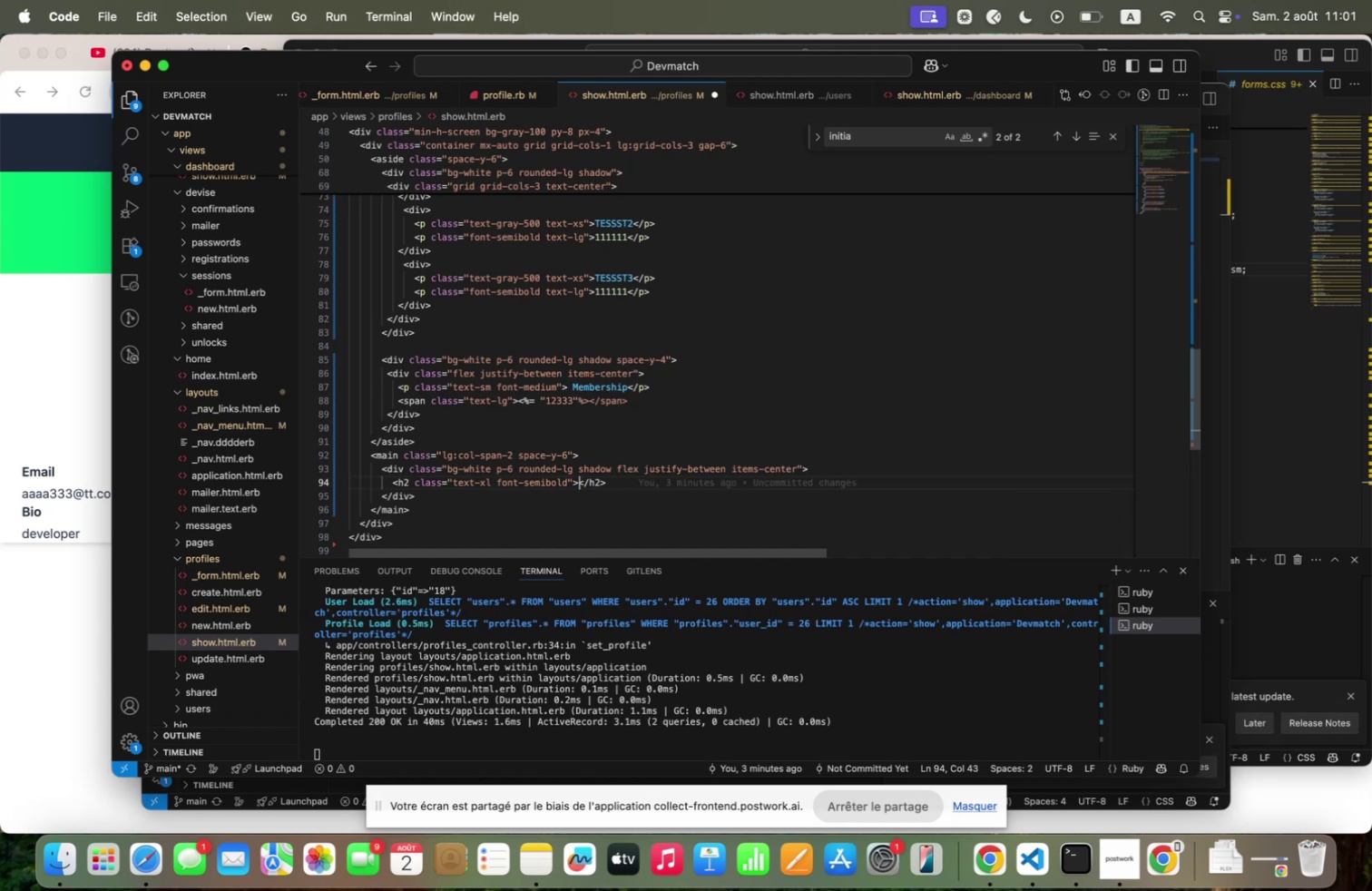 
key(Backquote)
 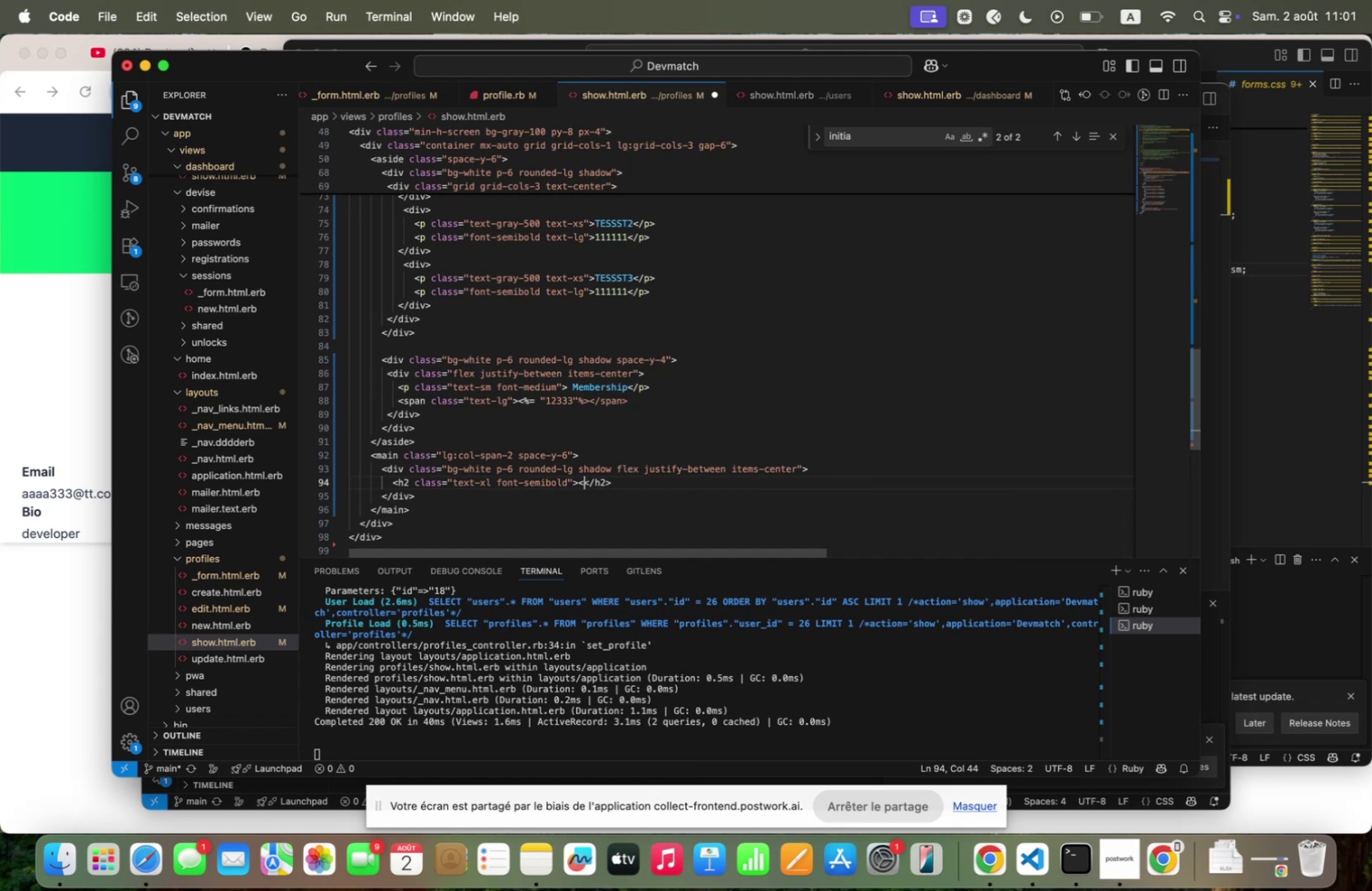 
key(Shift+Quote)
 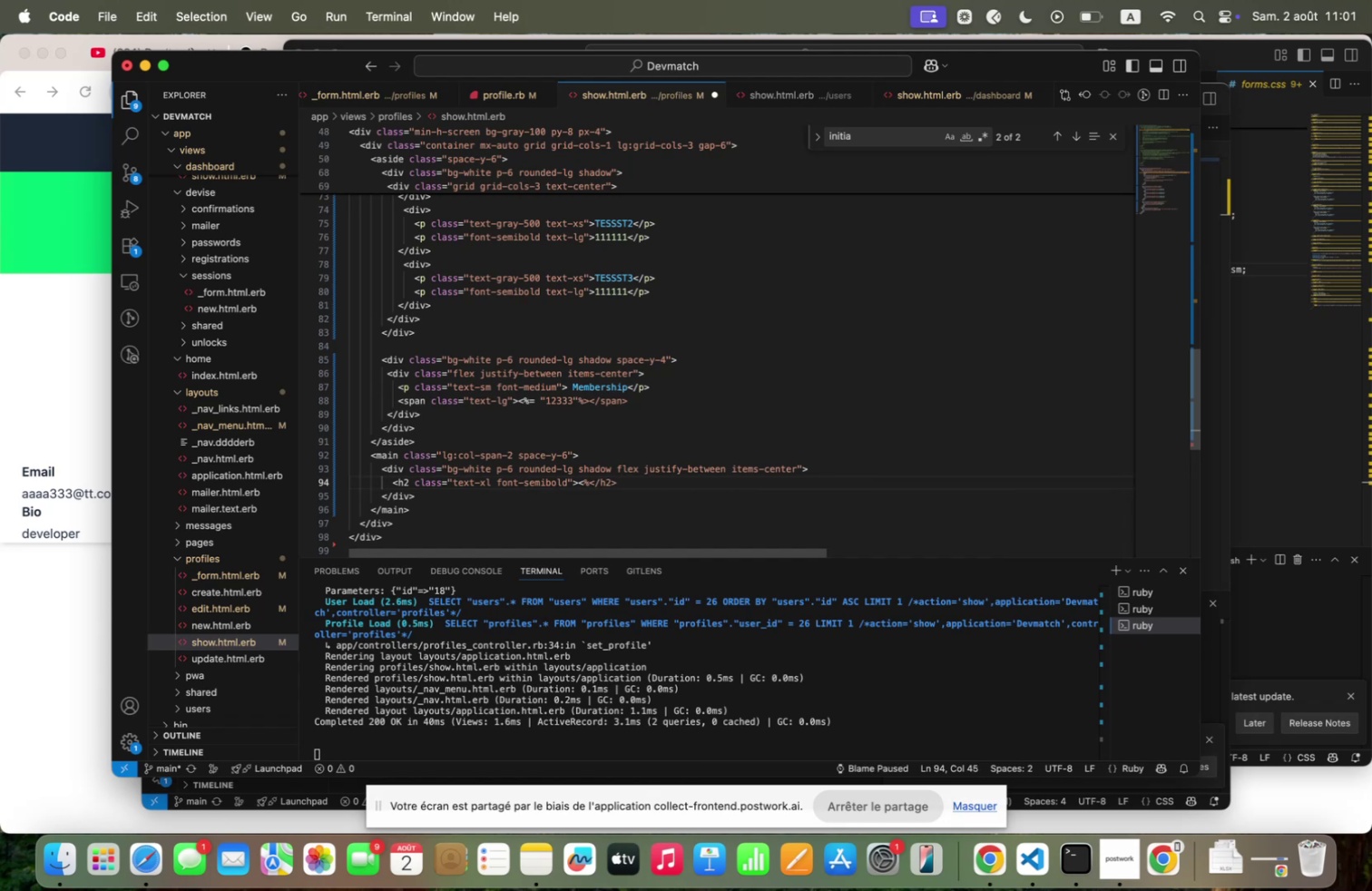 
key(Slash)
 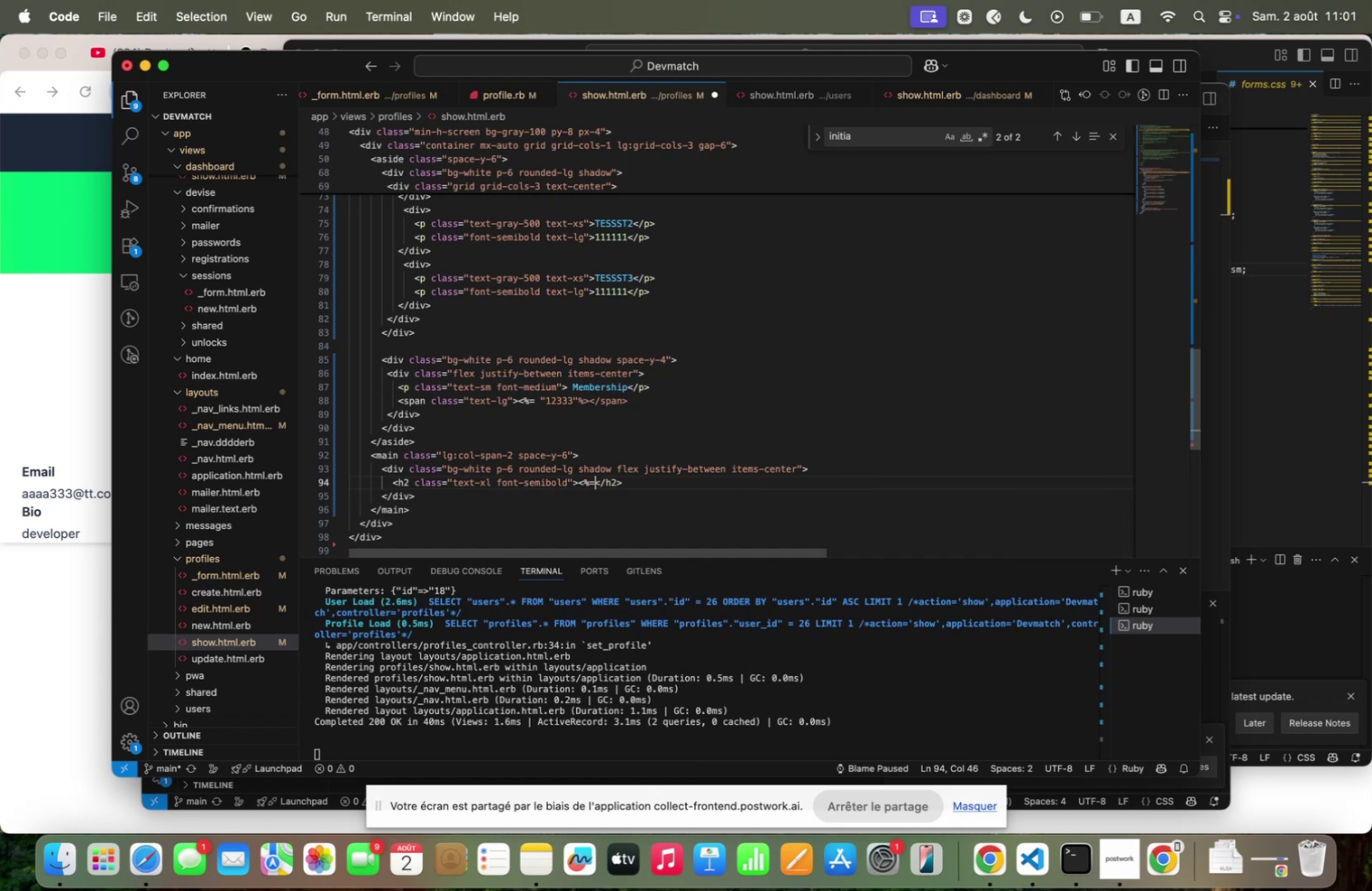 
key(Space)
 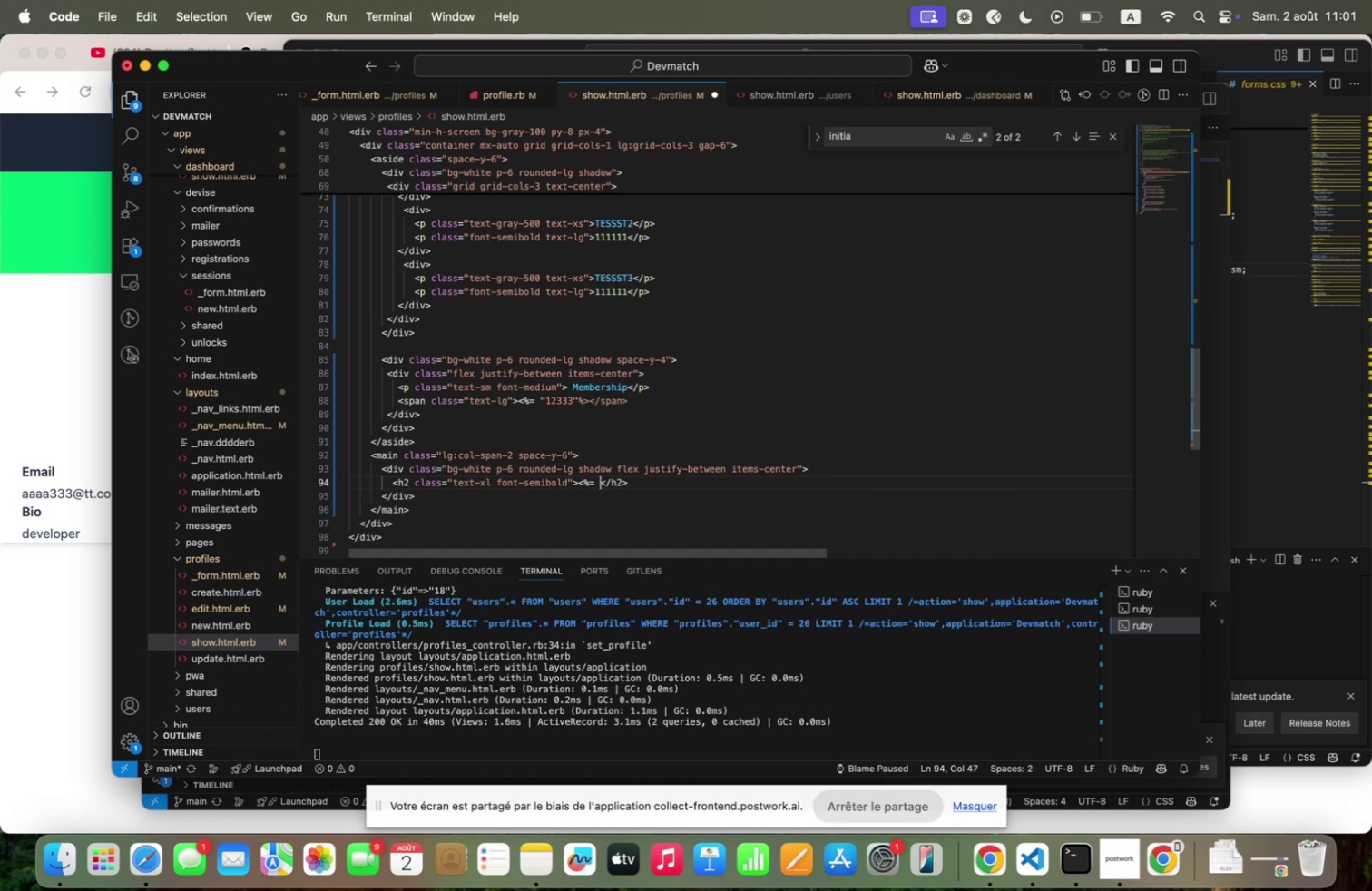 
key(Shift+Quote)
 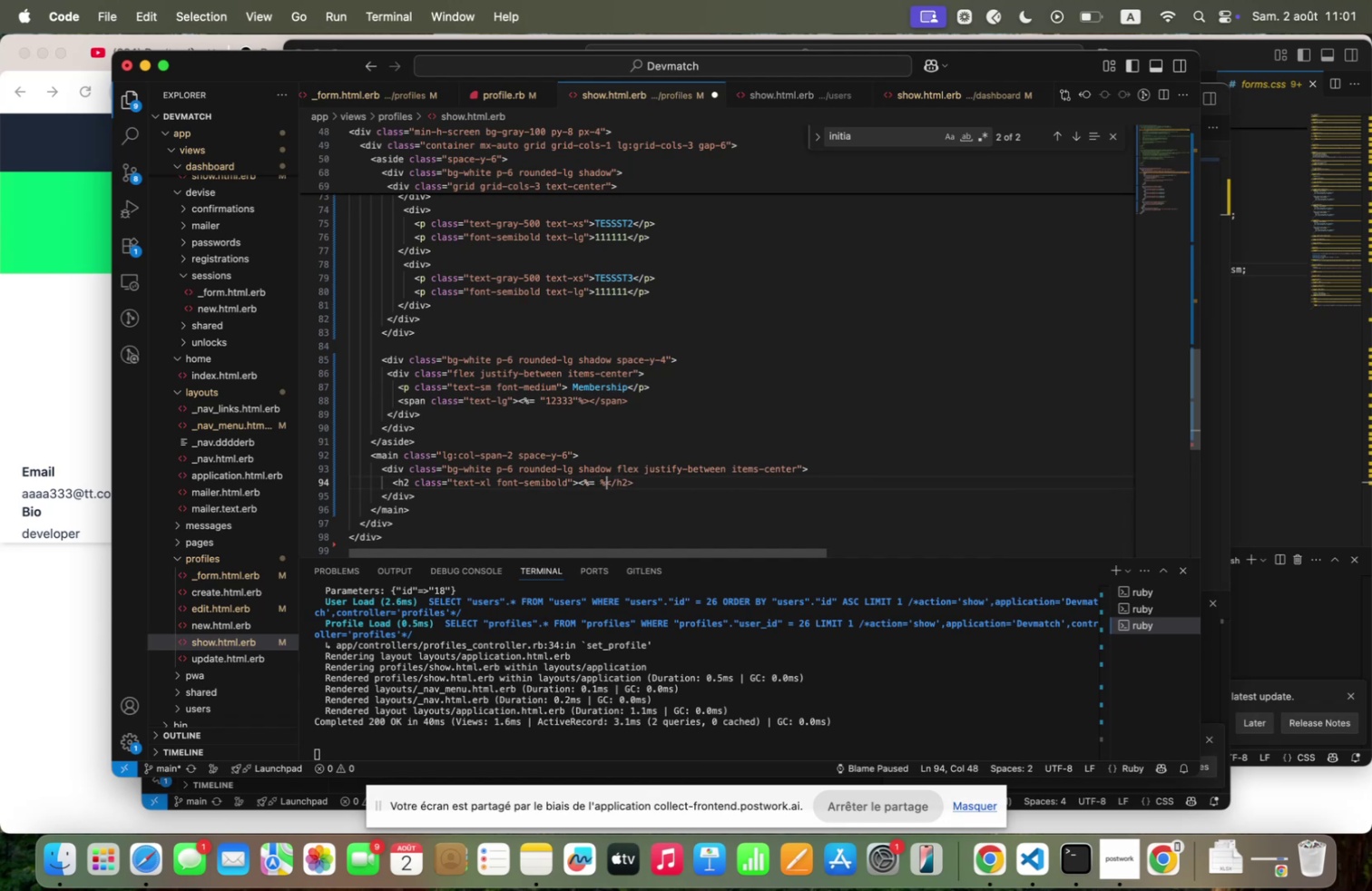 
key(Shift+Backquote)
 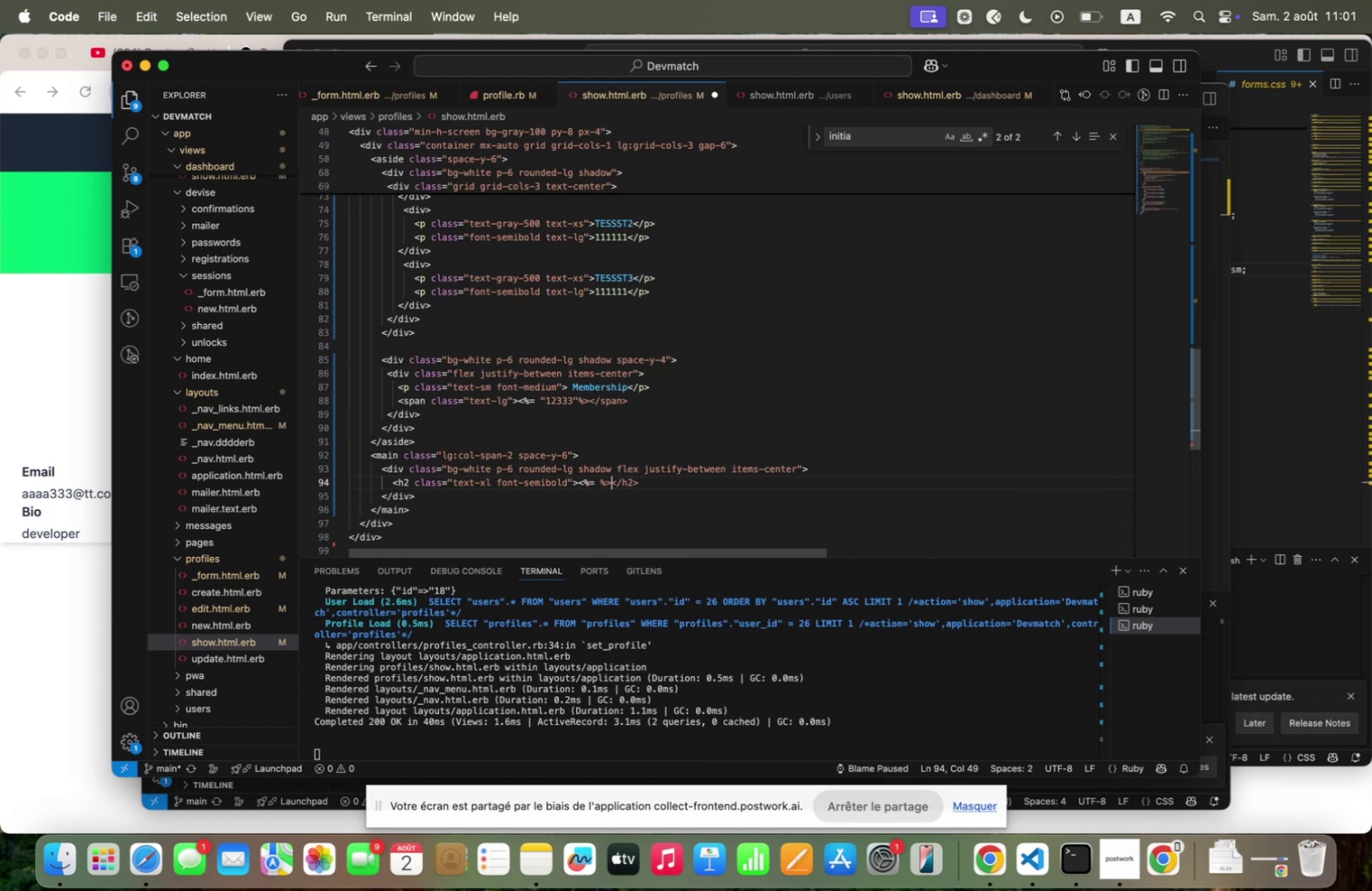 
key(ArrowLeft)
 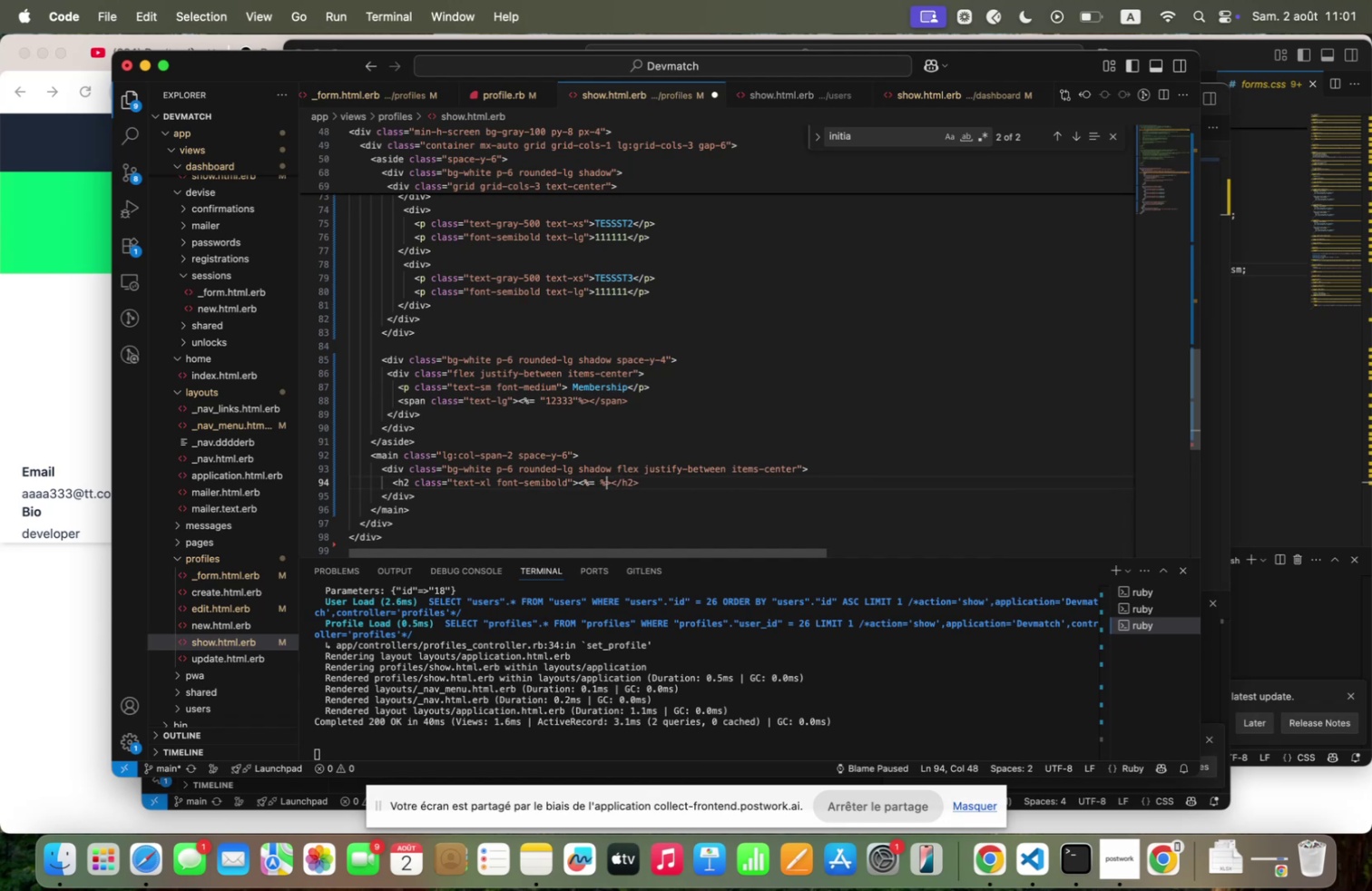 
key(ArrowLeft)
 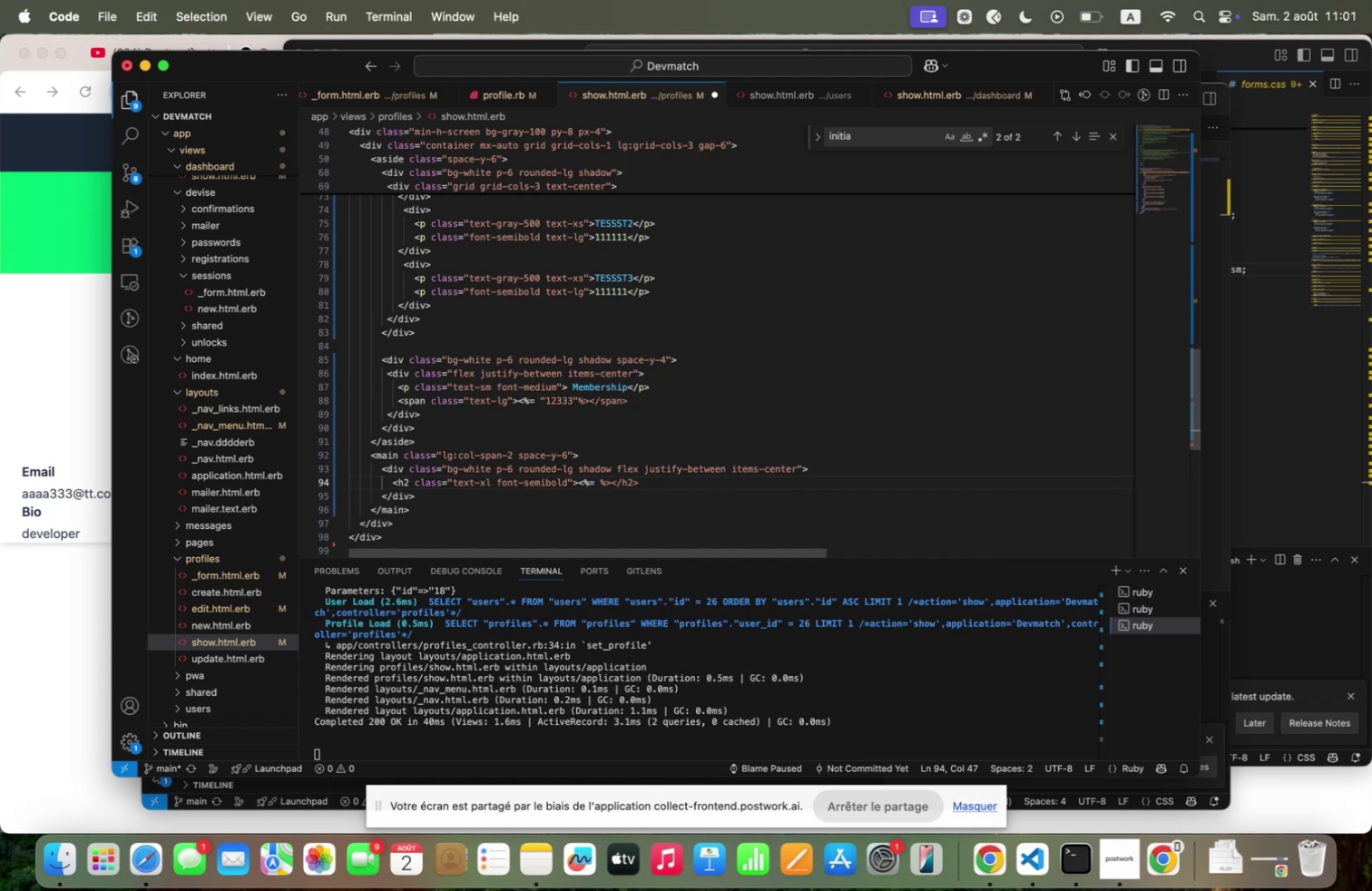 
type([Fn]profile<bio )
 